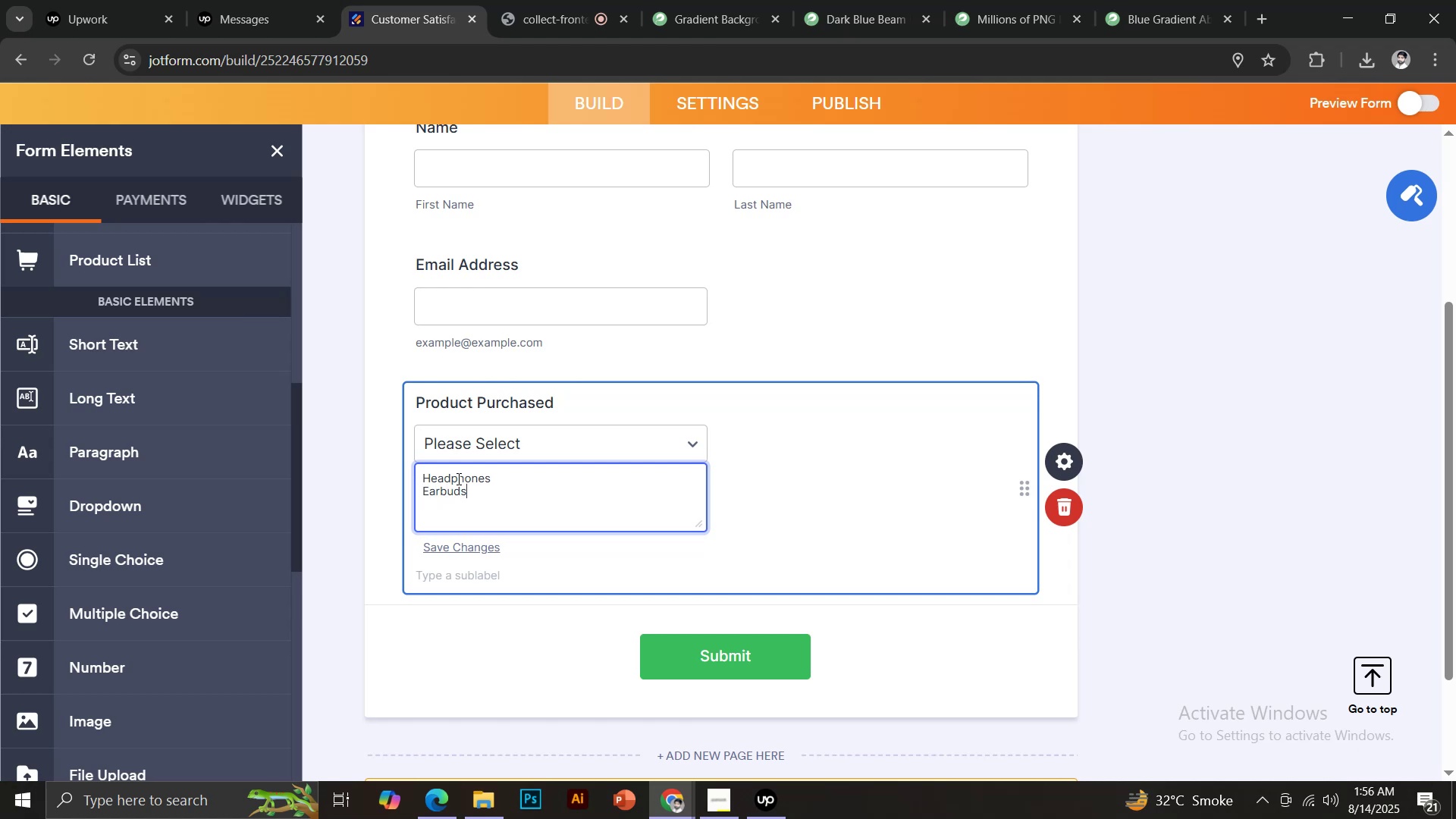 
key(Enter)
 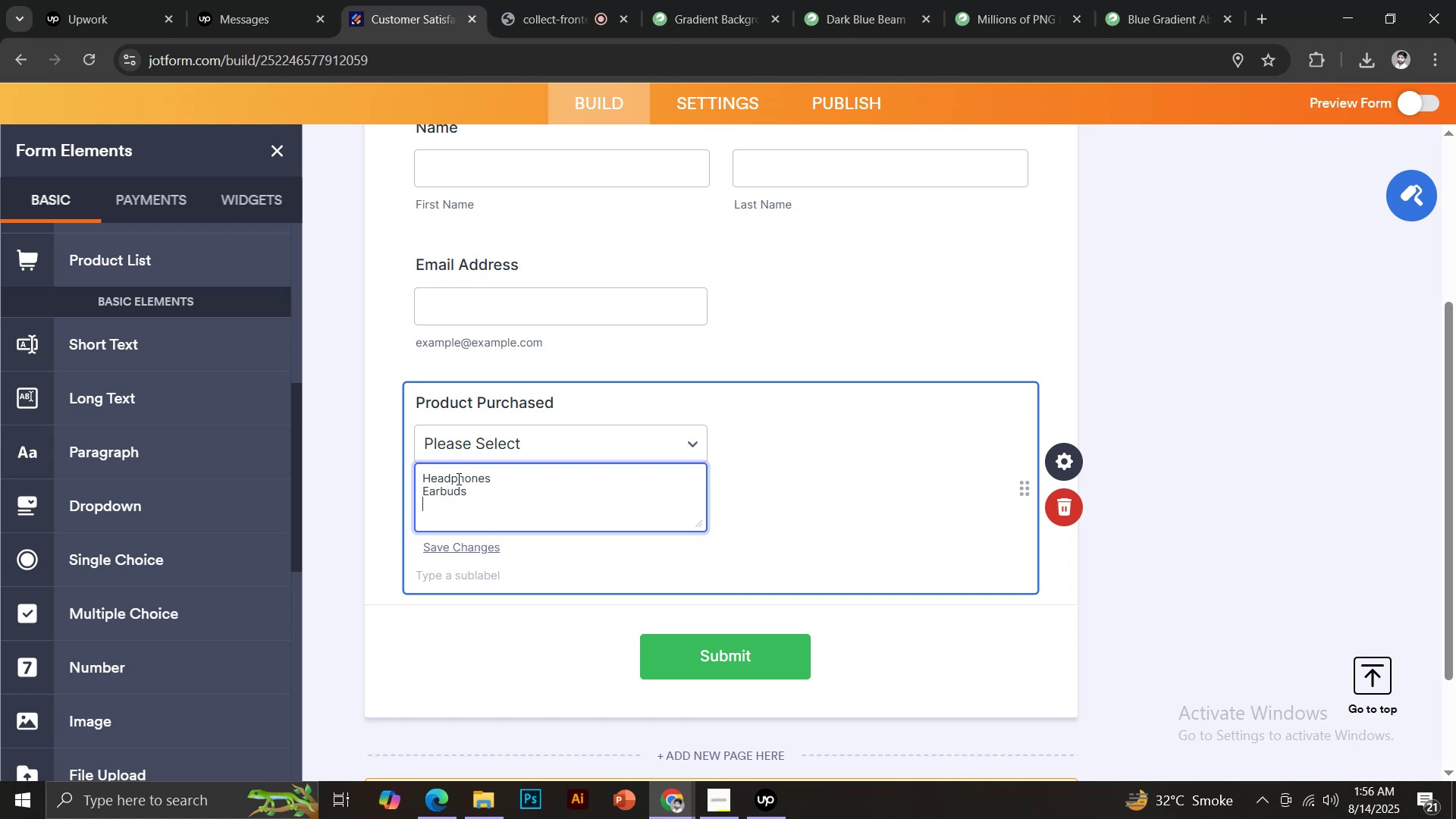 
type(Phone Case)
 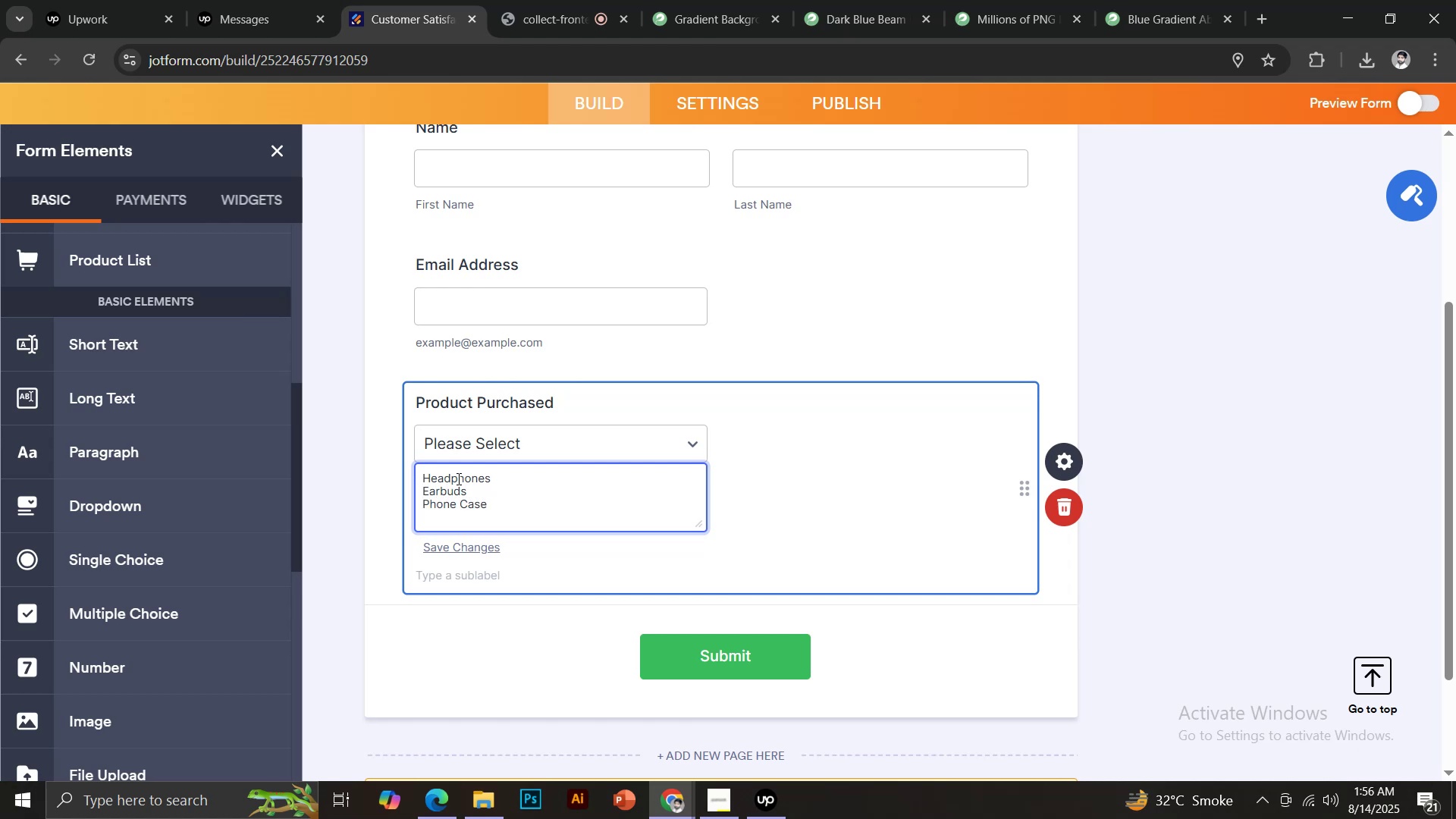 
key(Enter)
 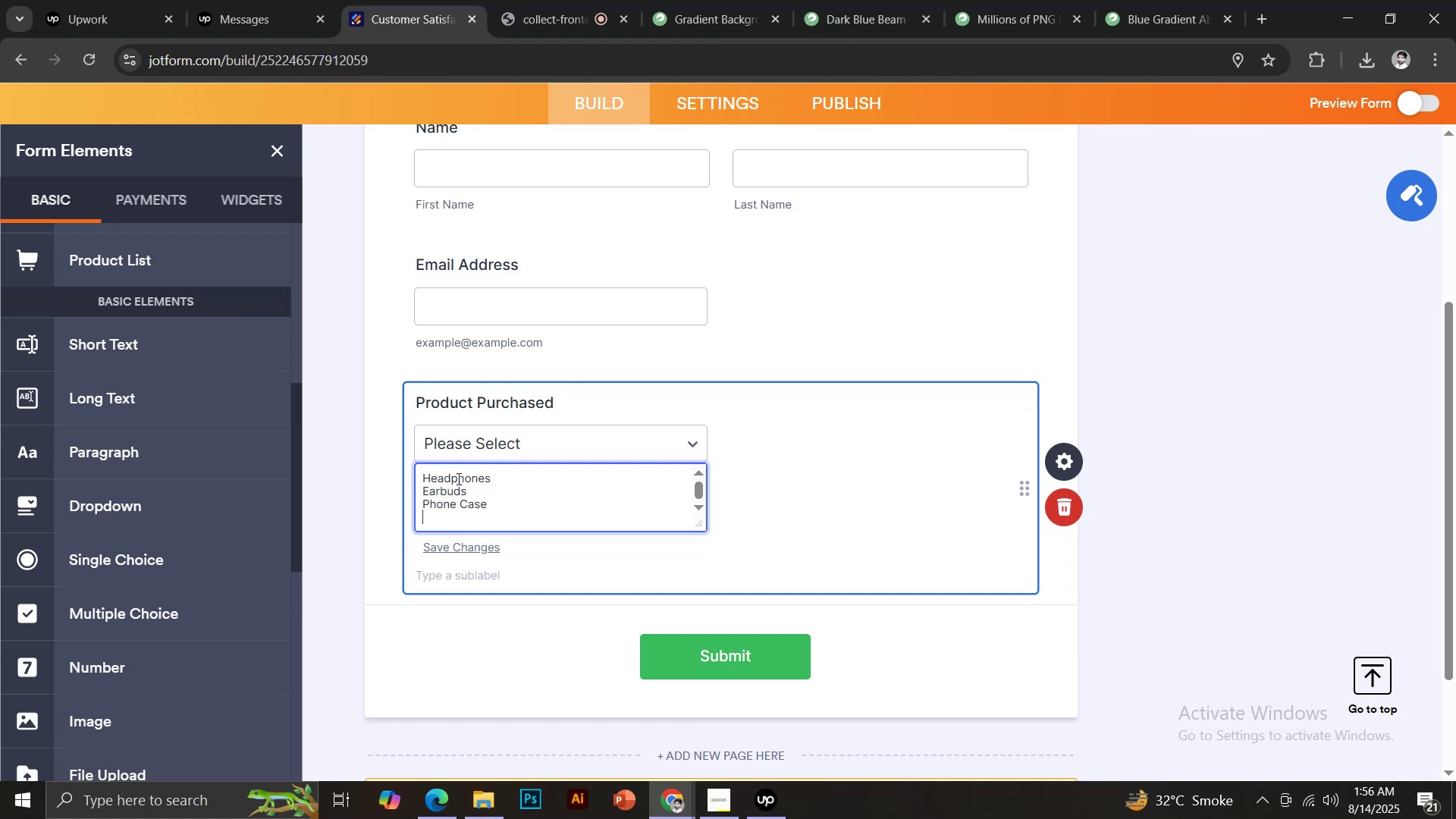 
type(Other)
 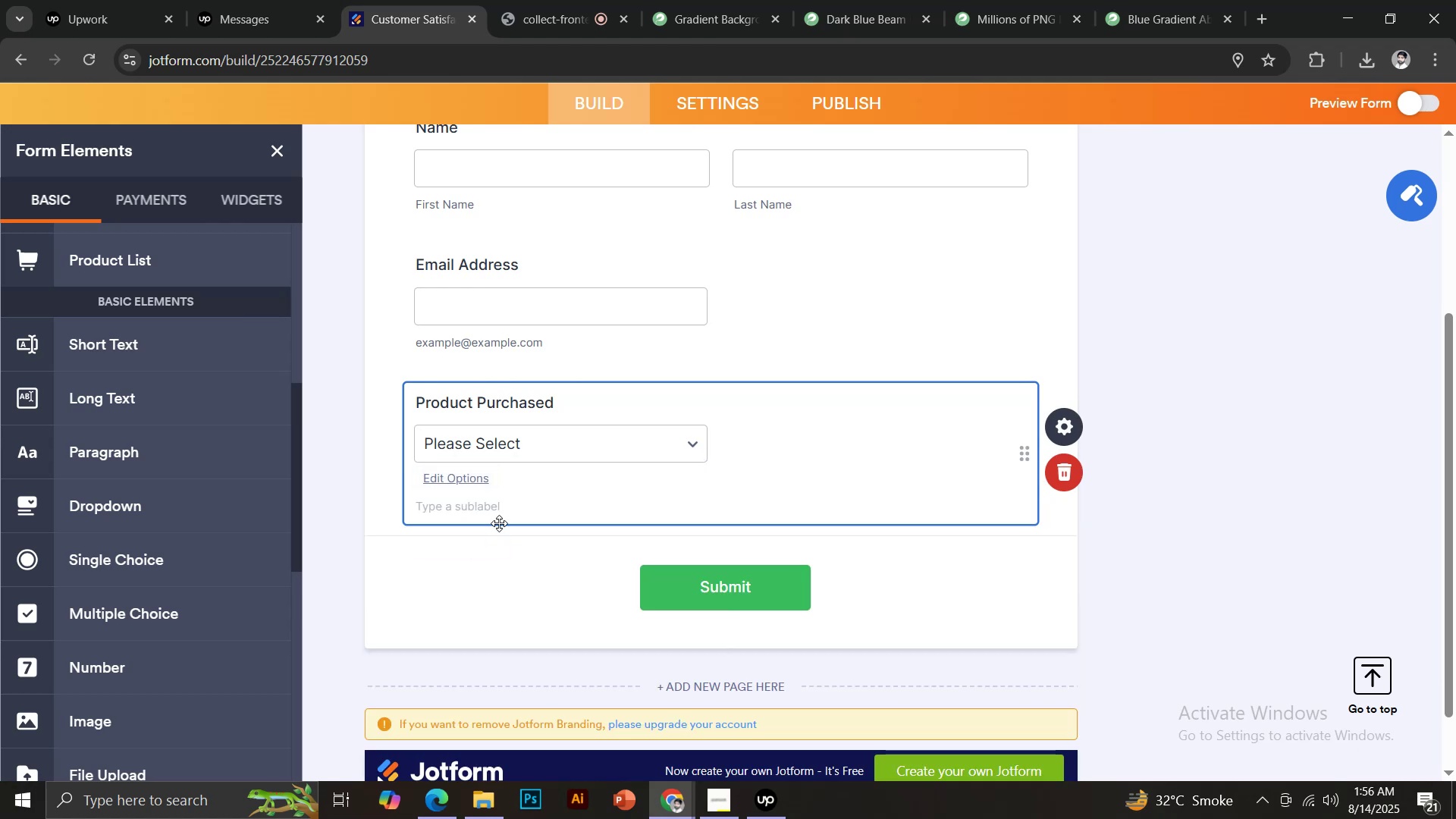 
scroll: coordinate [177, 508], scroll_direction: down, amount: 3.0
 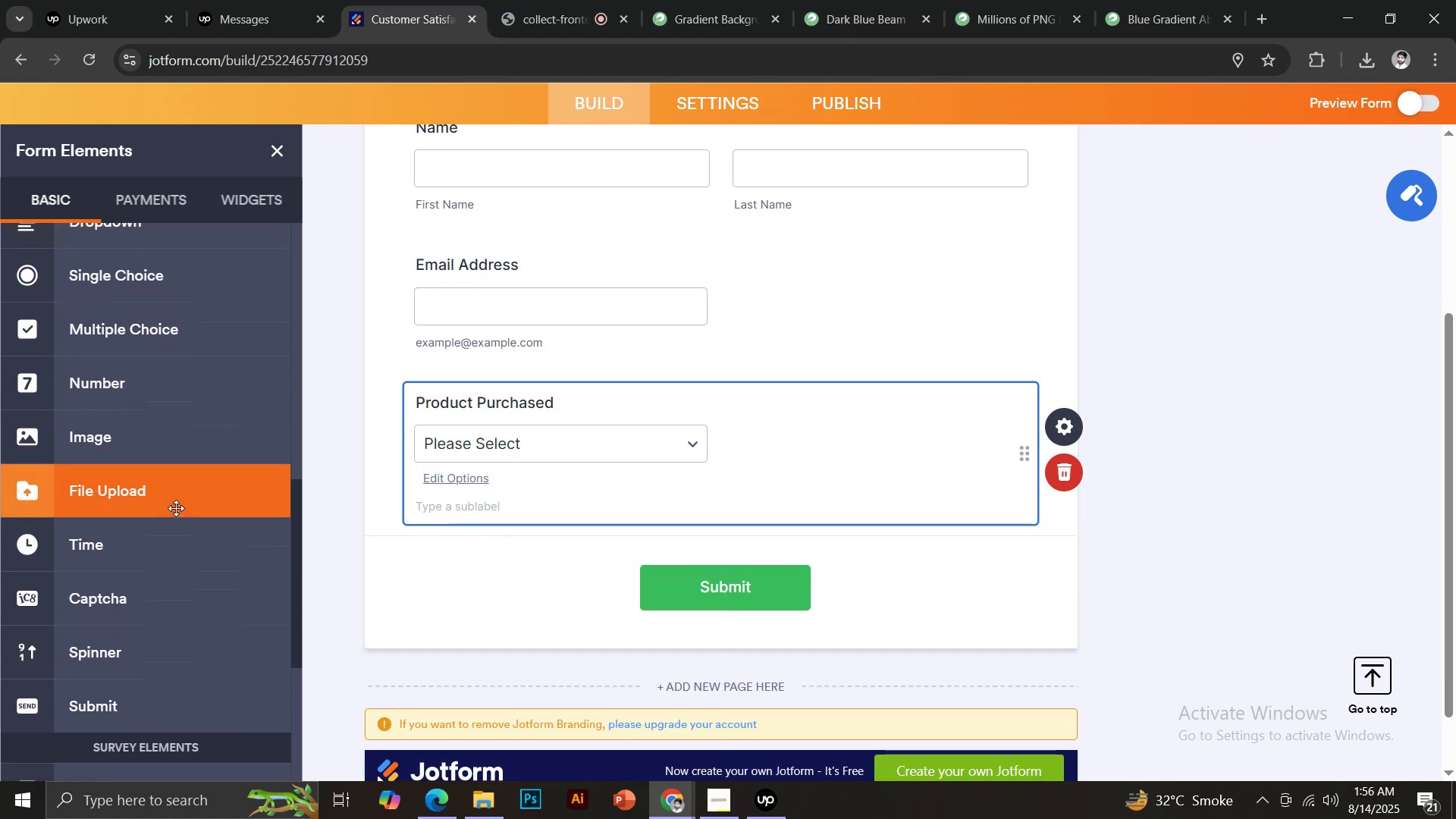 
scroll: coordinate [172, 536], scroll_direction: up, amount: 6.0
 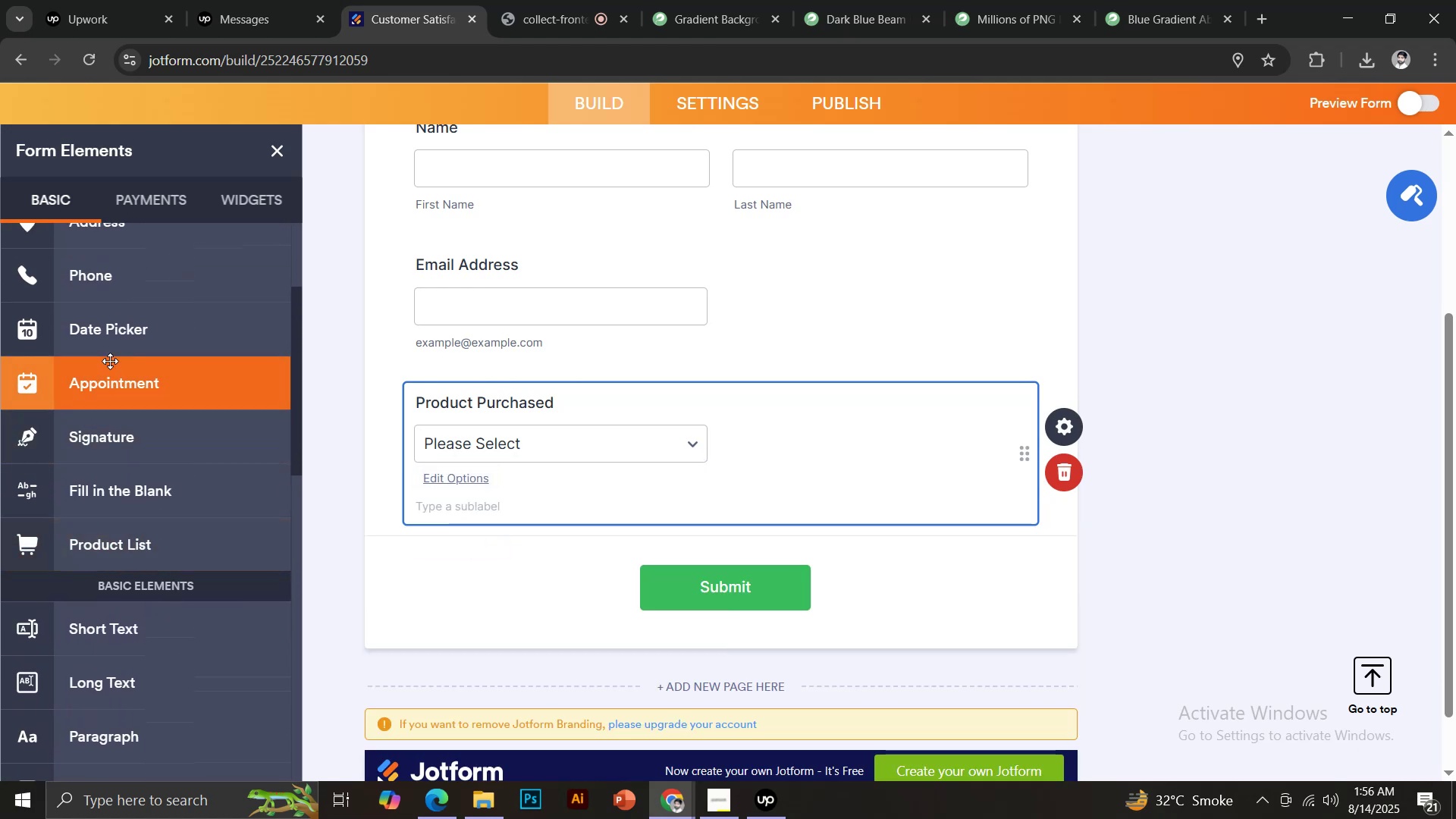 
left_click([109, 333])
 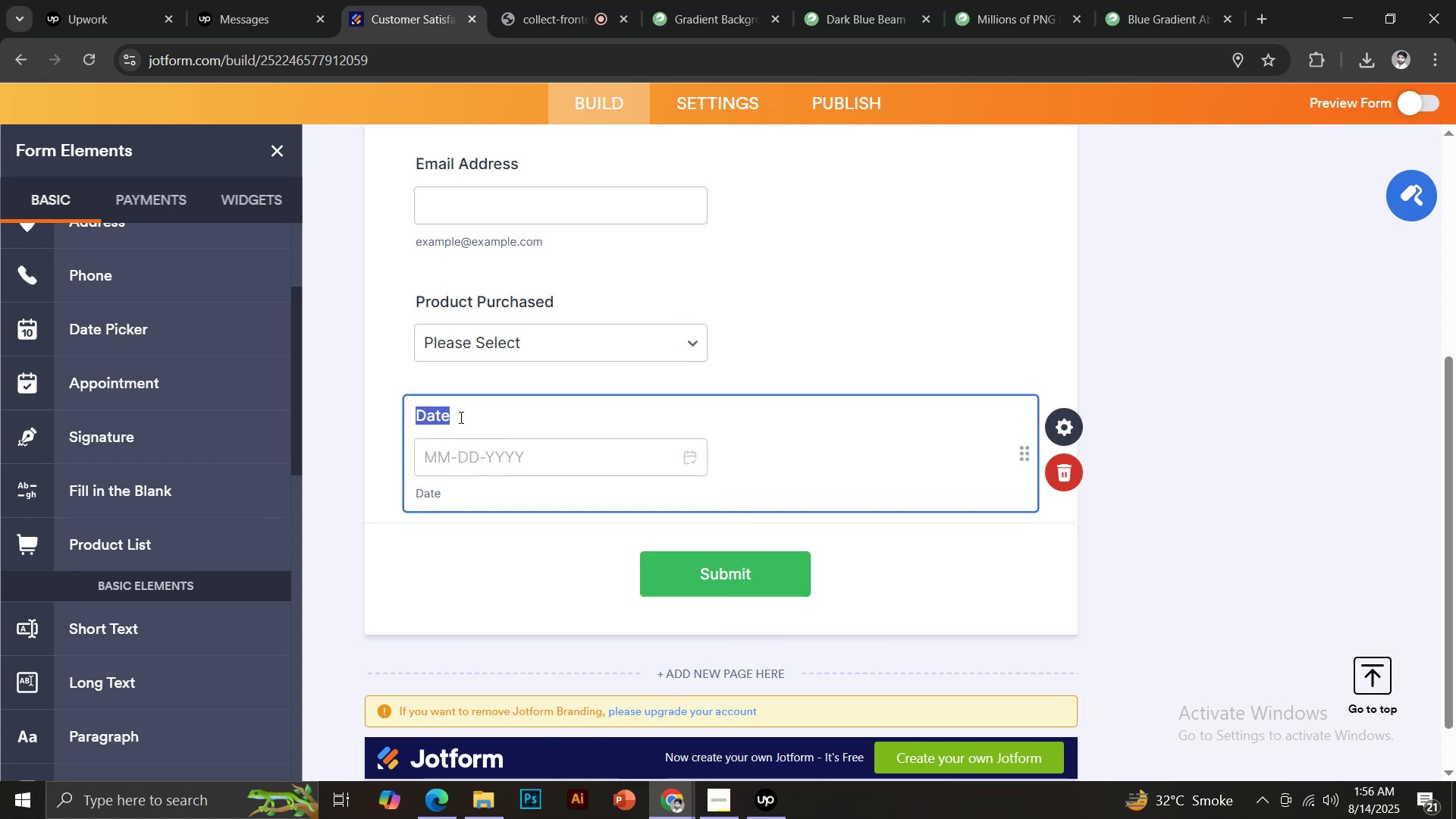 
type(Purchase Date)
 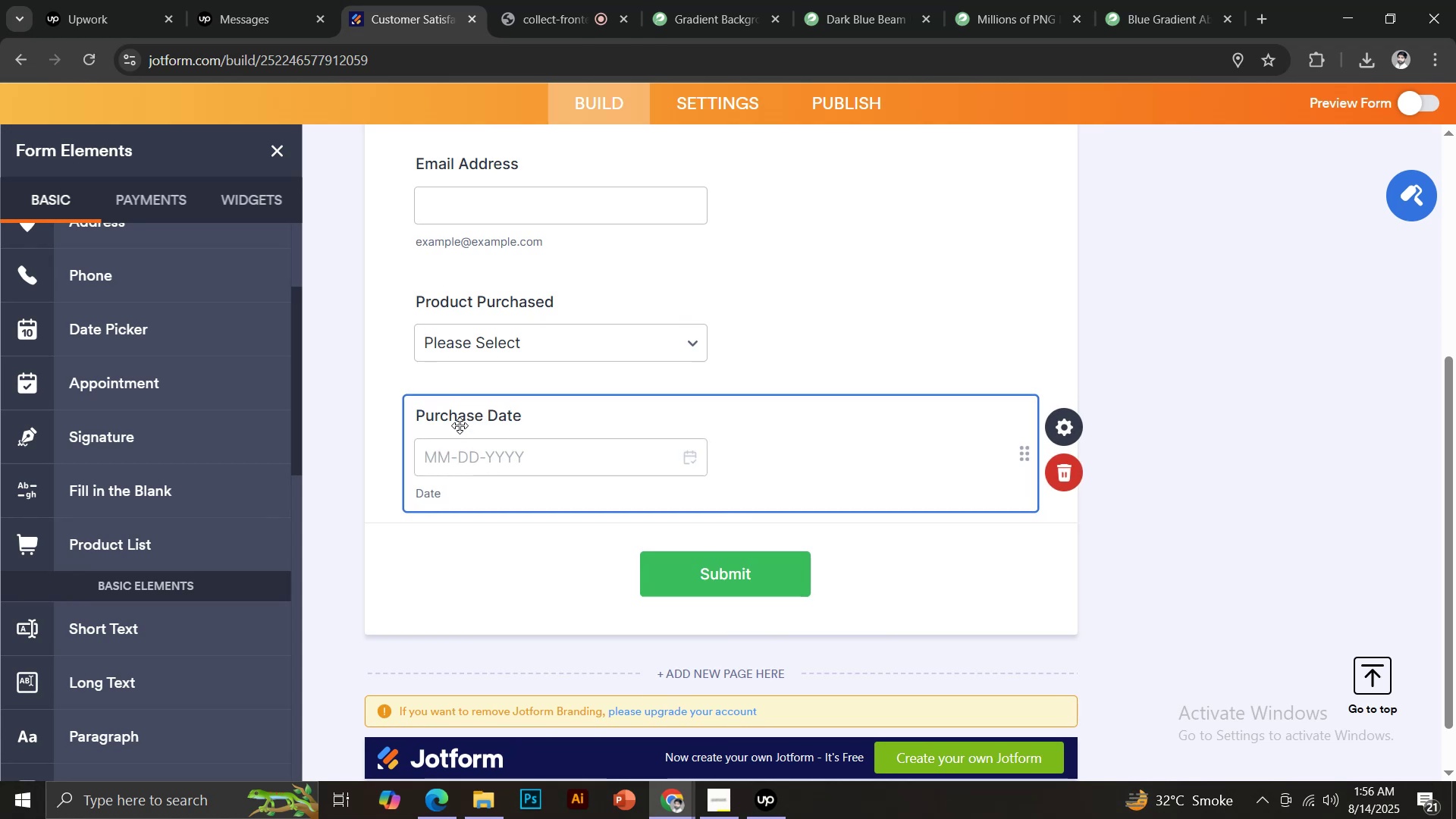 
left_click([462, 453])
 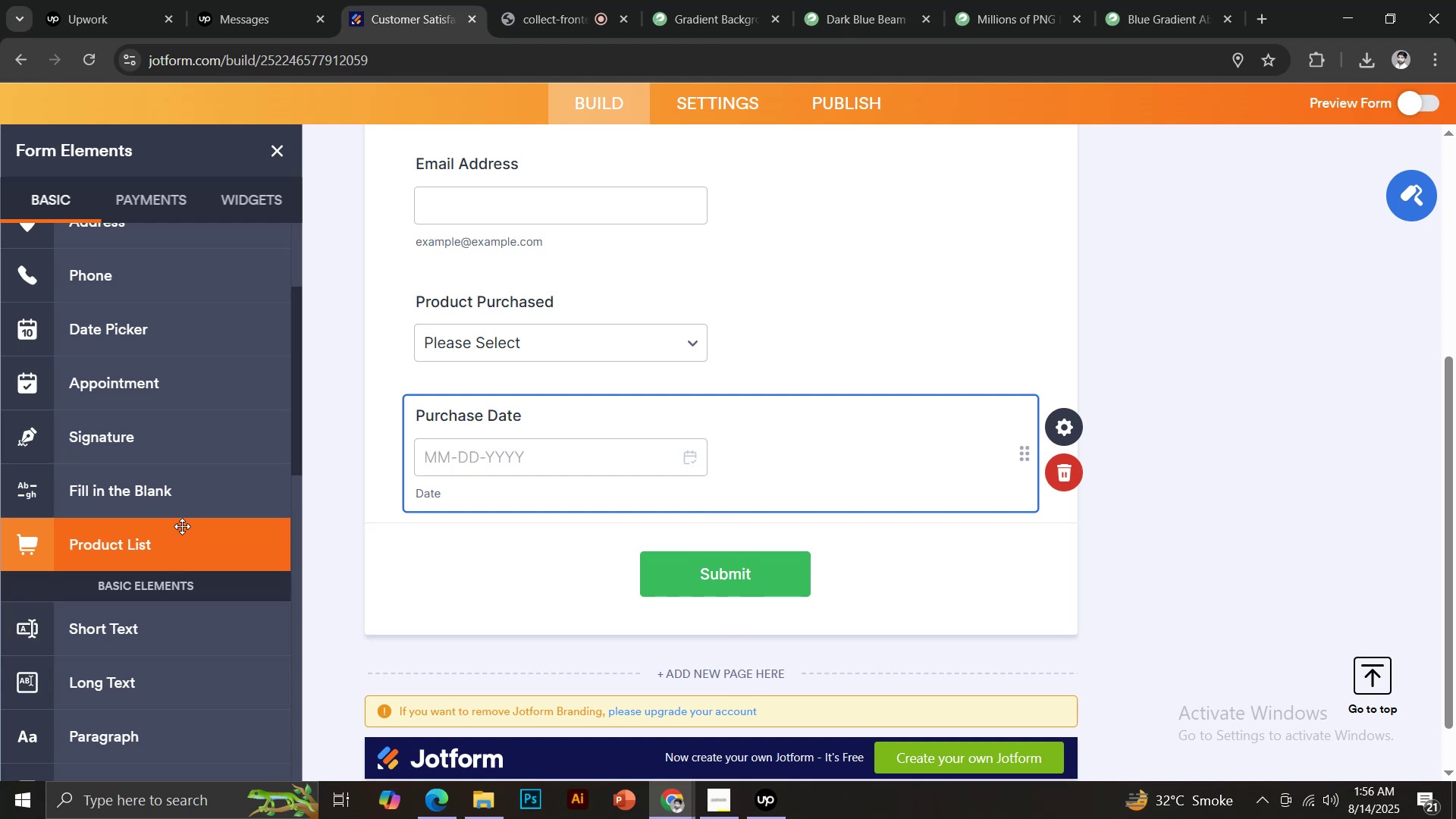 
wait(6.43)
 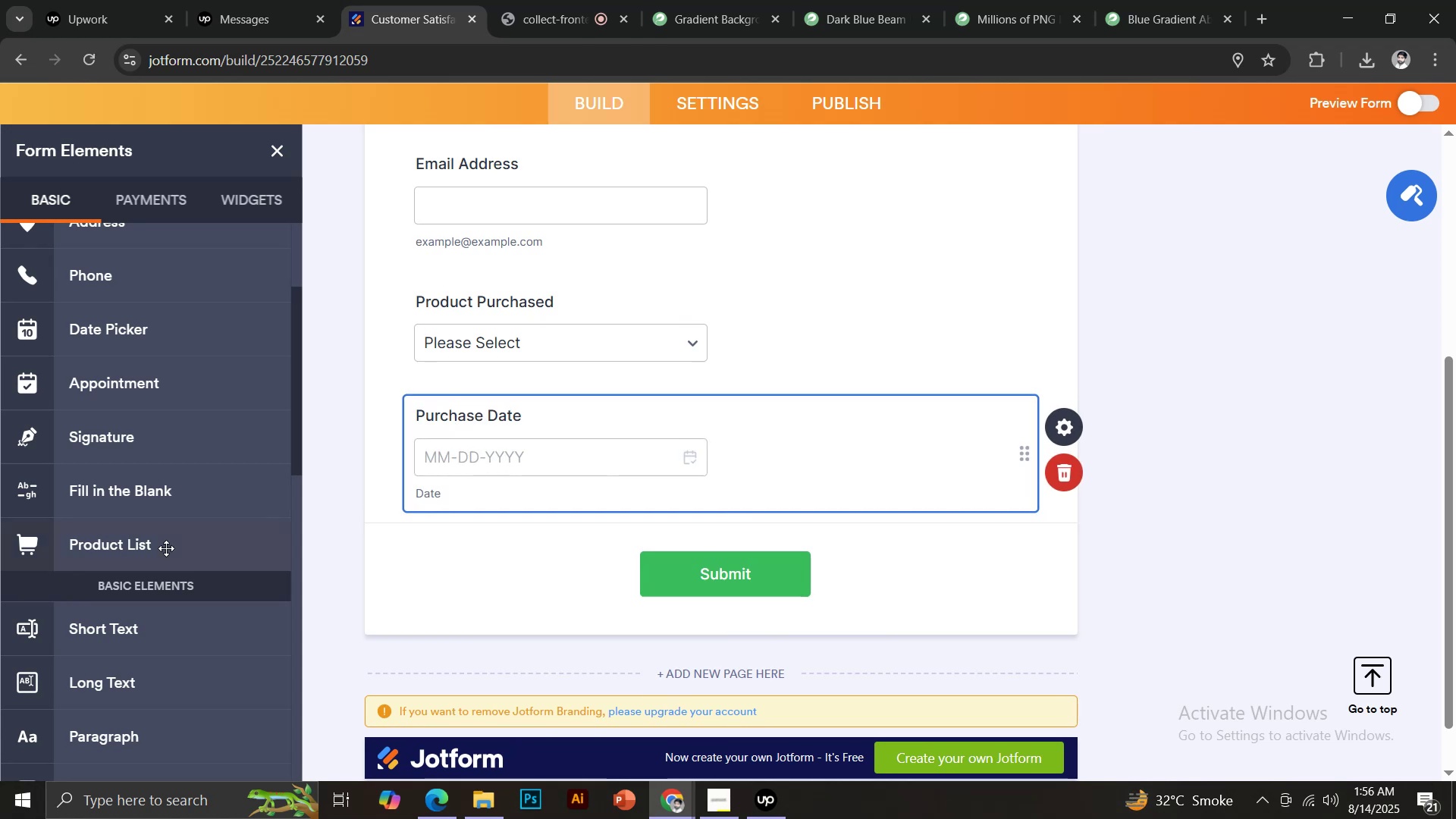 
scroll: coordinate [147, 540], scroll_direction: down, amount: 11.0
 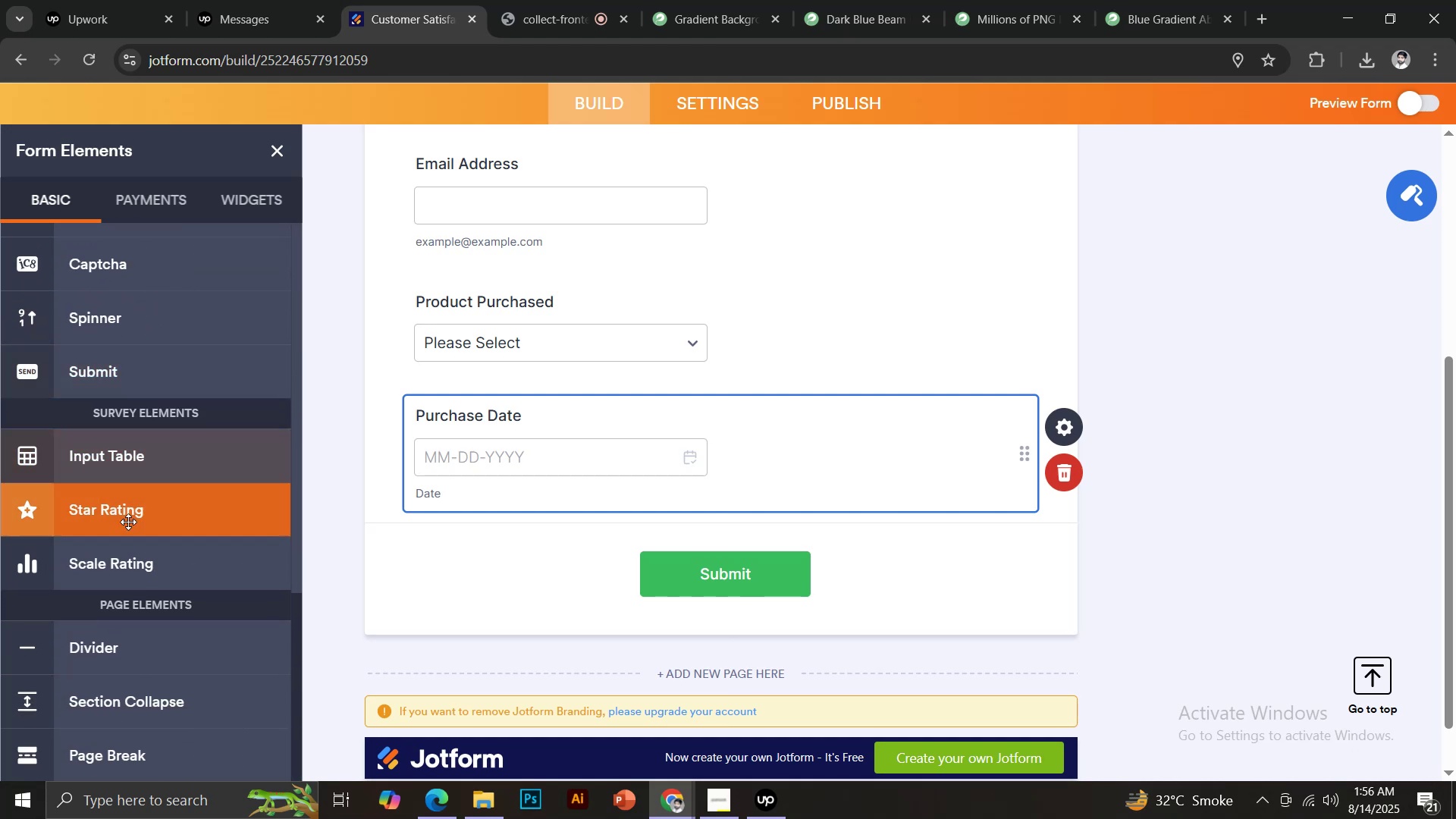 
left_click([133, 570])
 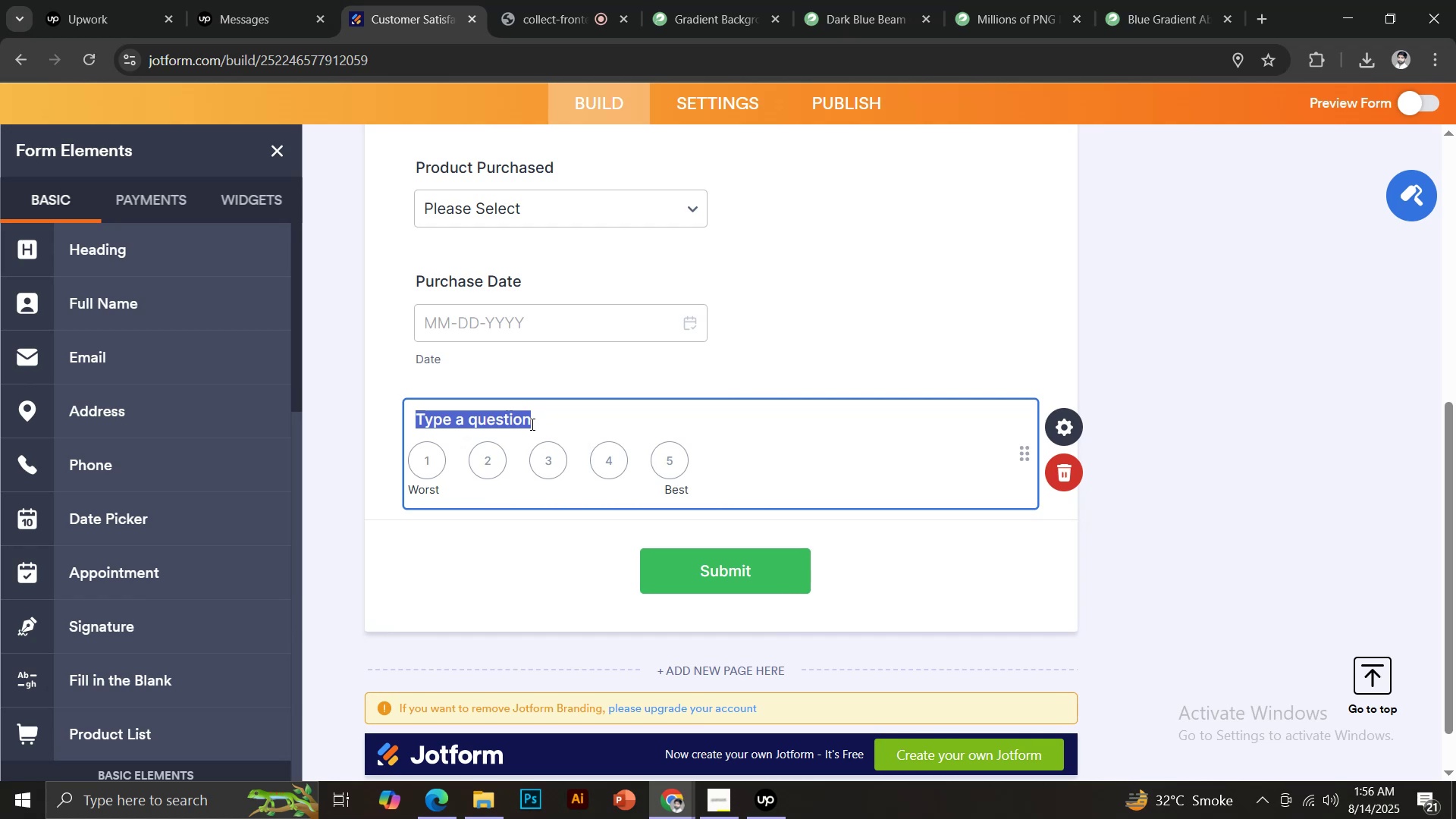 
type(Rate Product Quality)
 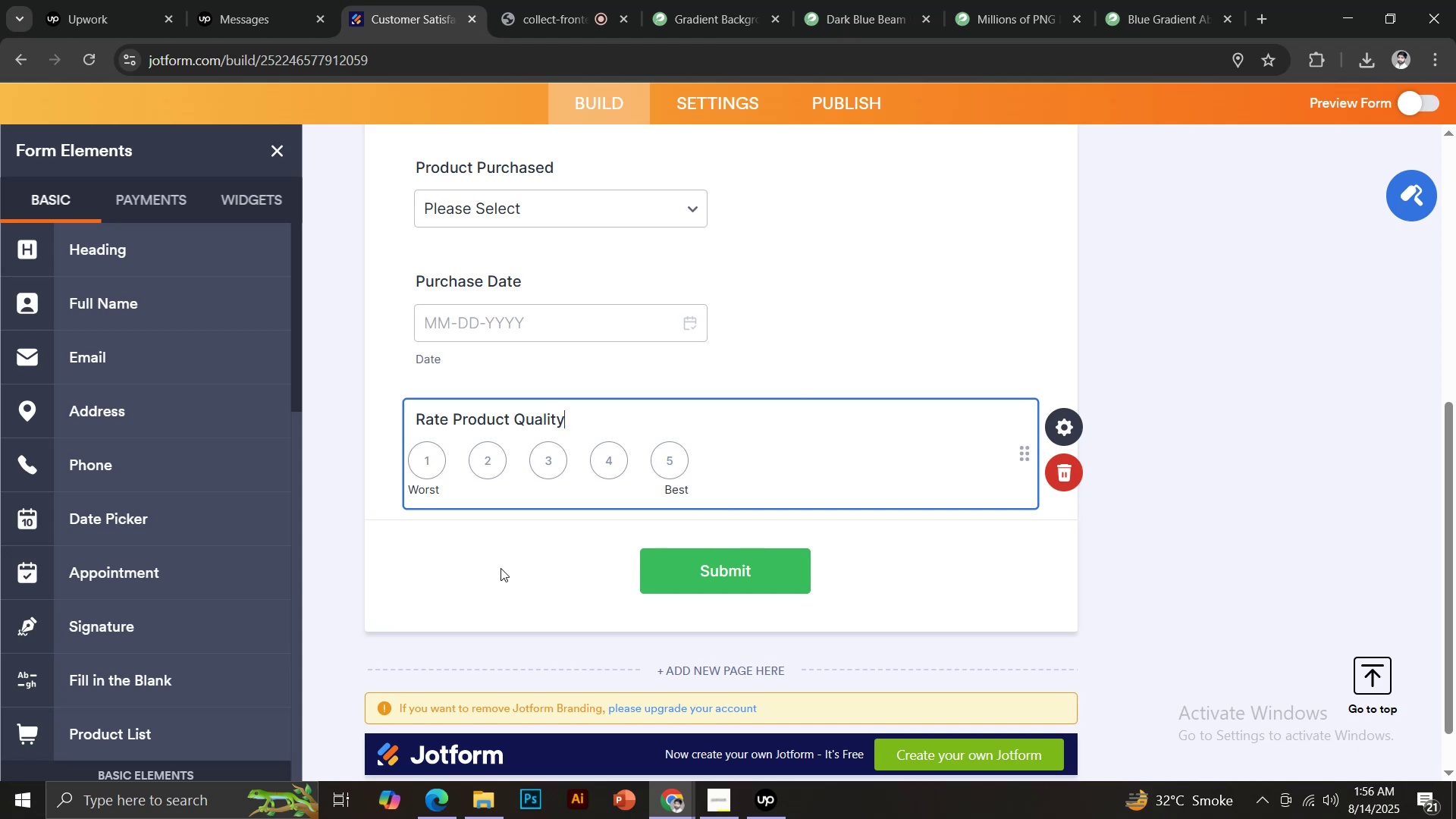 
scroll: coordinate [160, 574], scroll_direction: down, amount: 4.0
 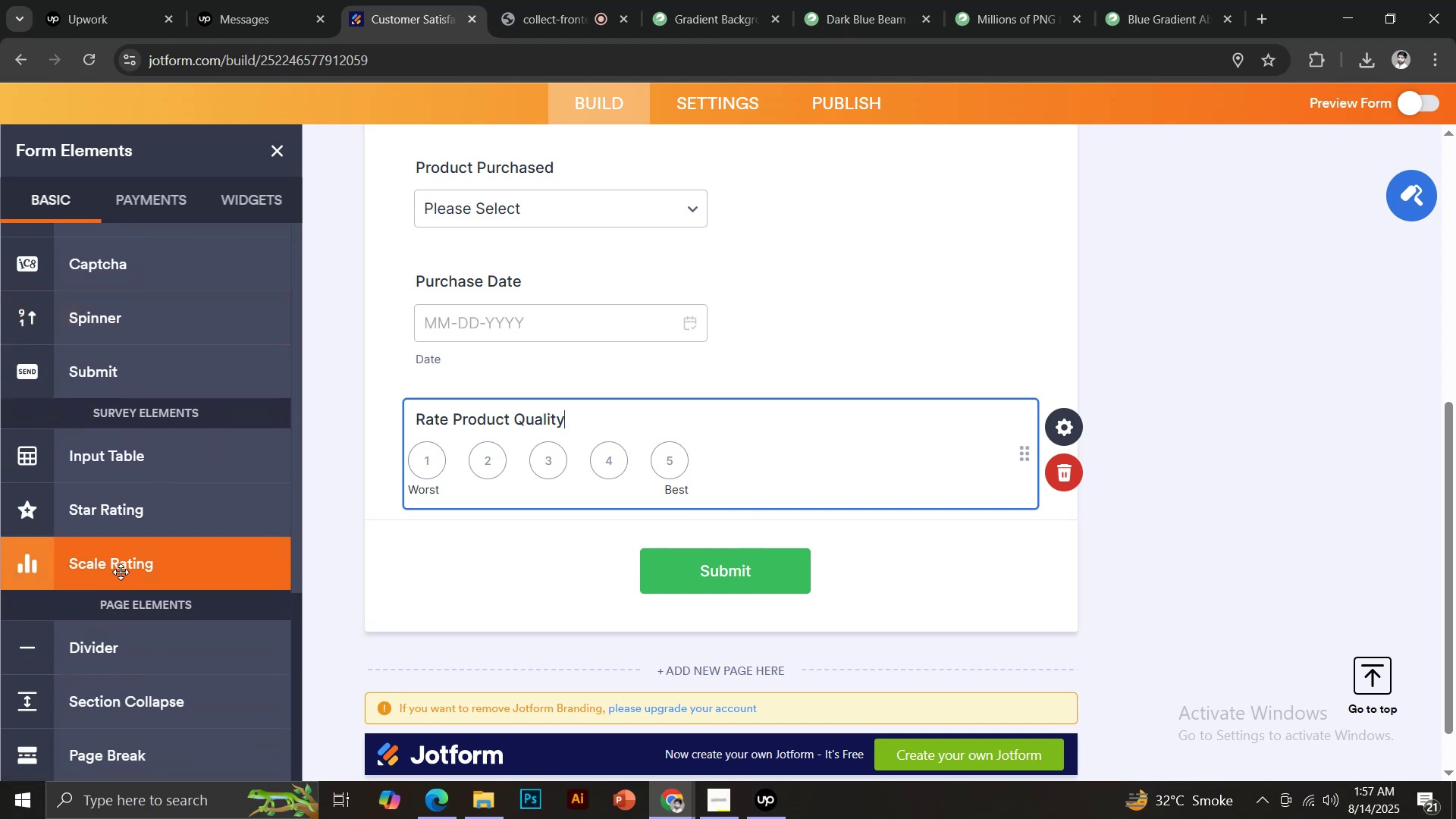 
left_click([121, 572])
 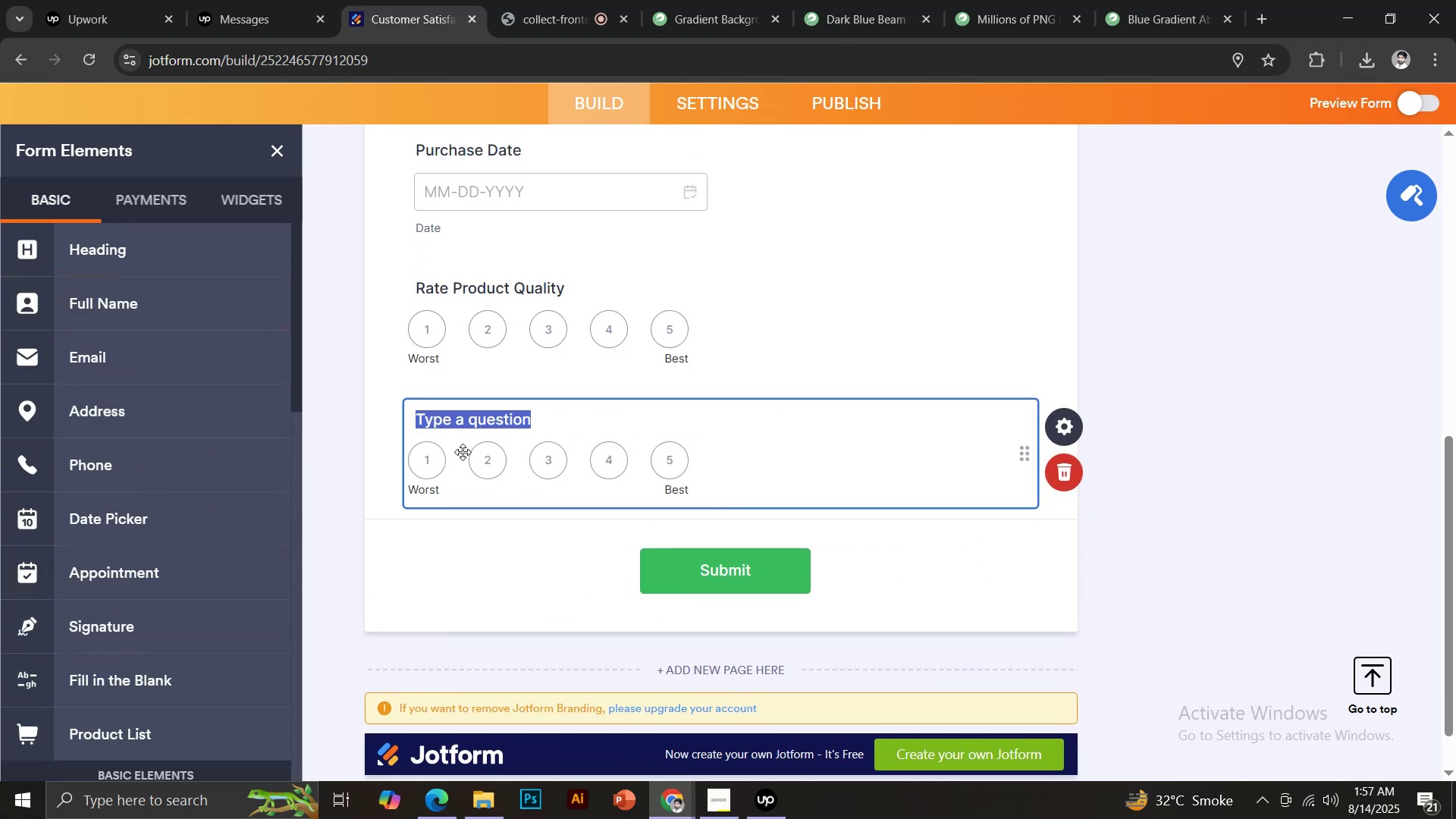 
type(Rate Service Spped)
 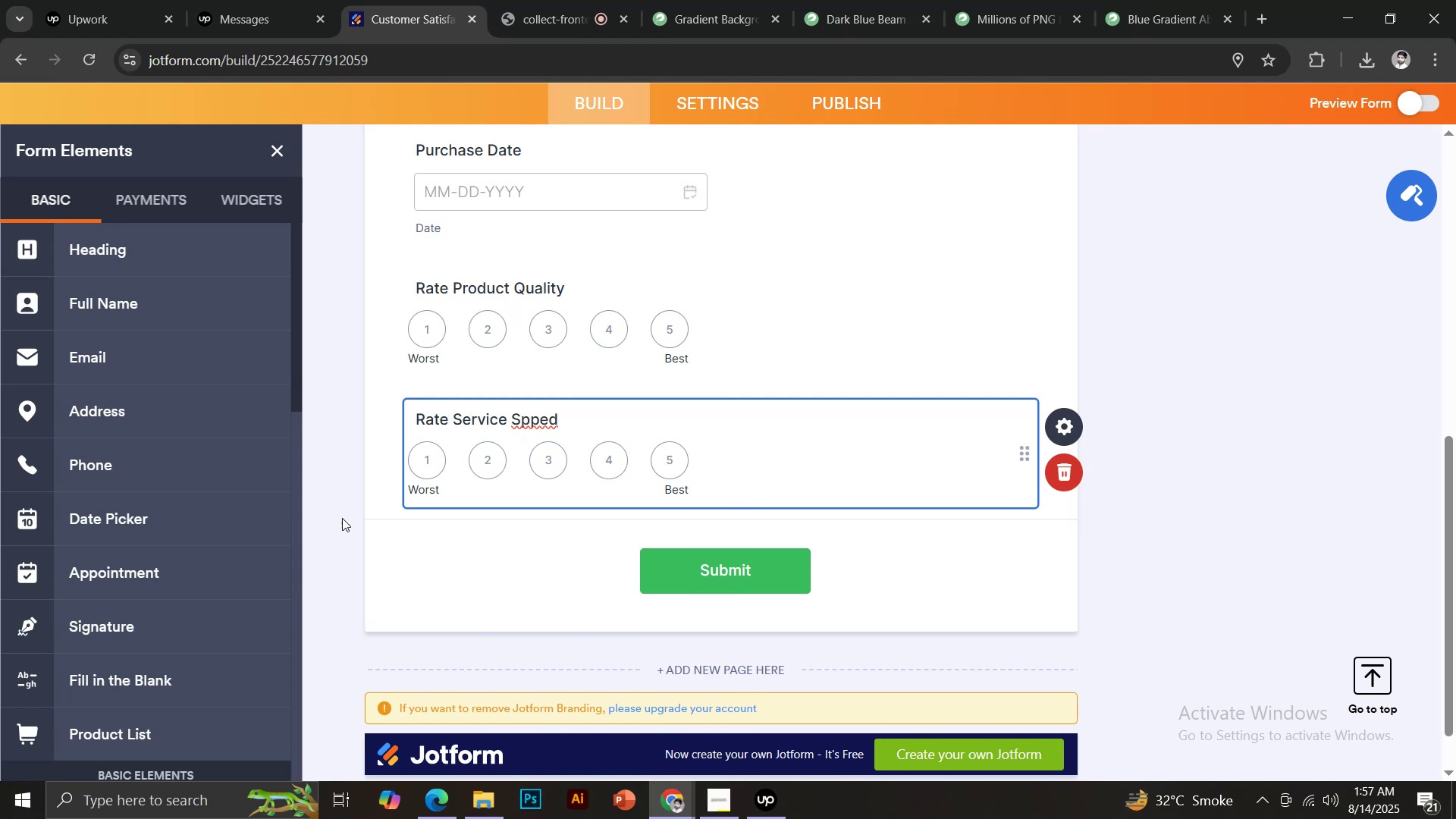 
wait(5.28)
 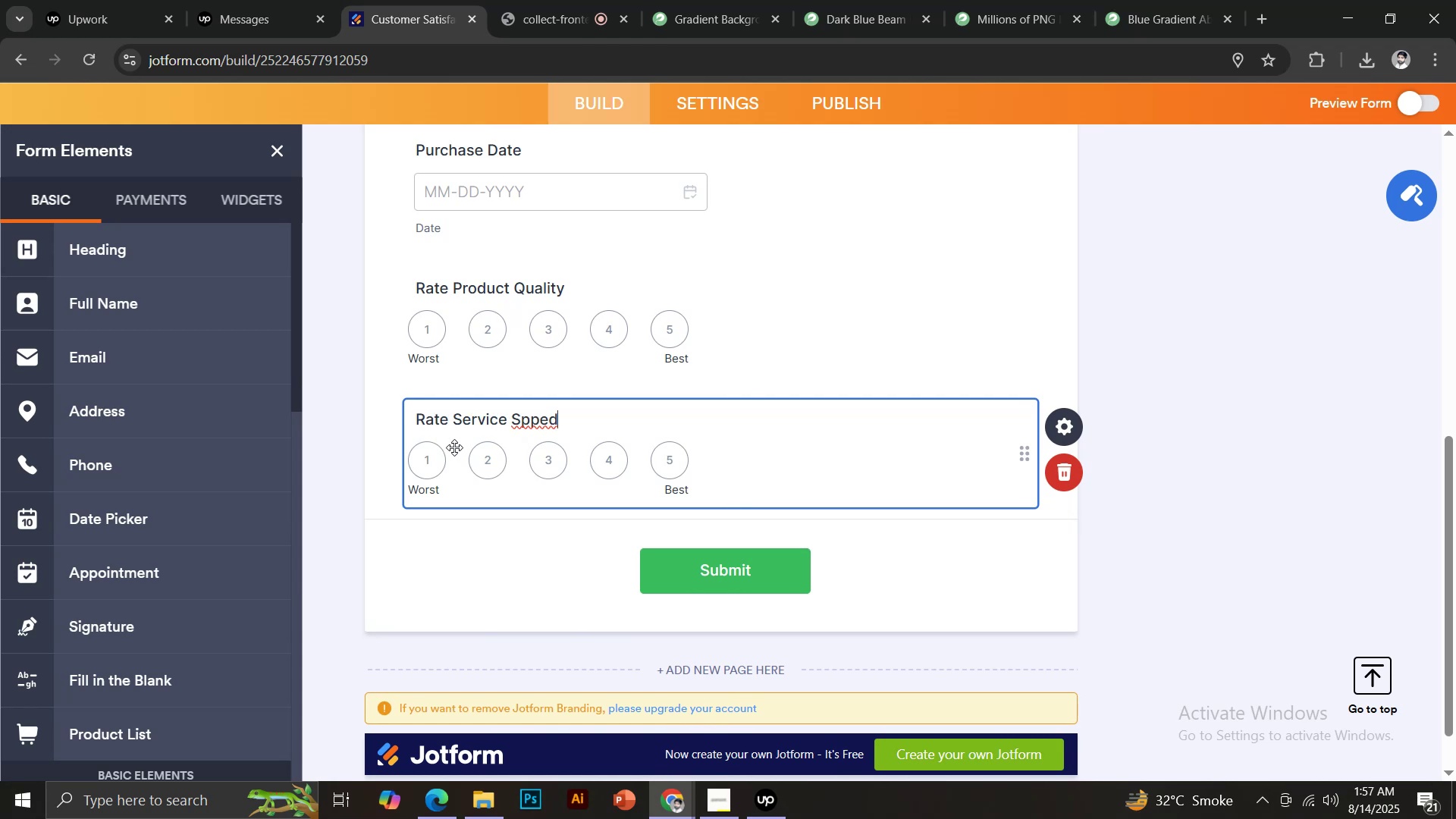 
left_click([535, 424])
 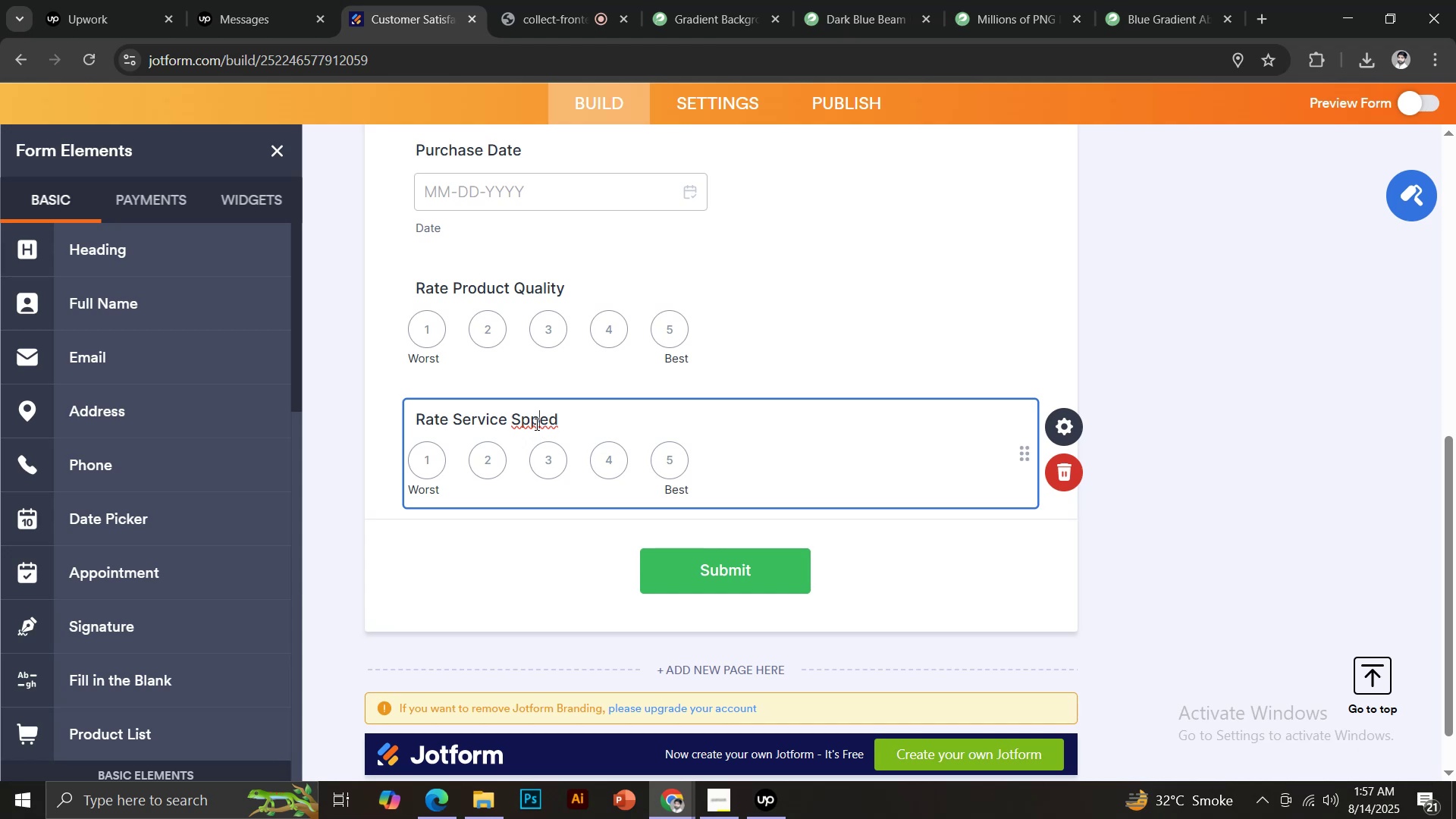 
key(Backspace)
 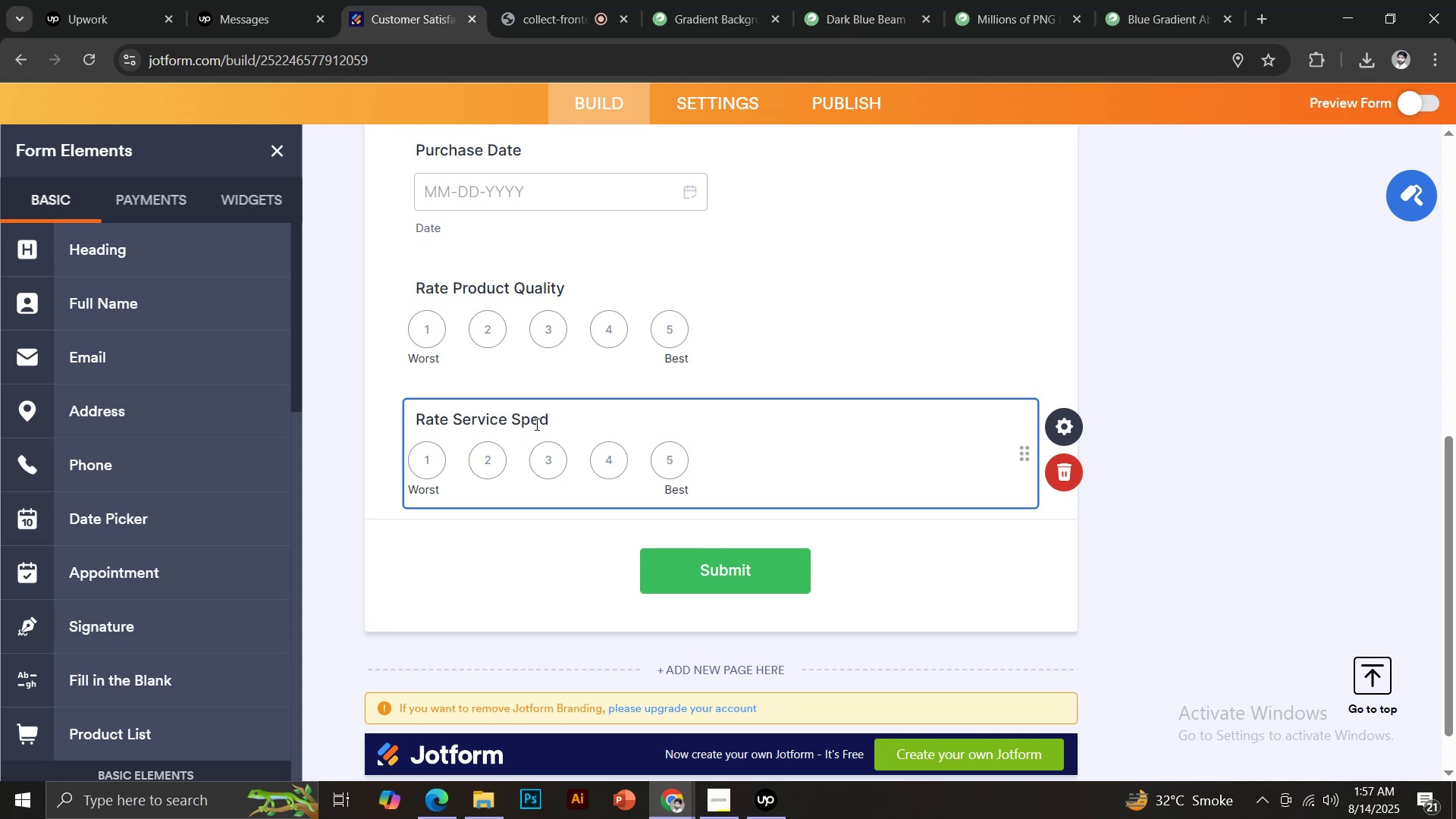 
key(E)
 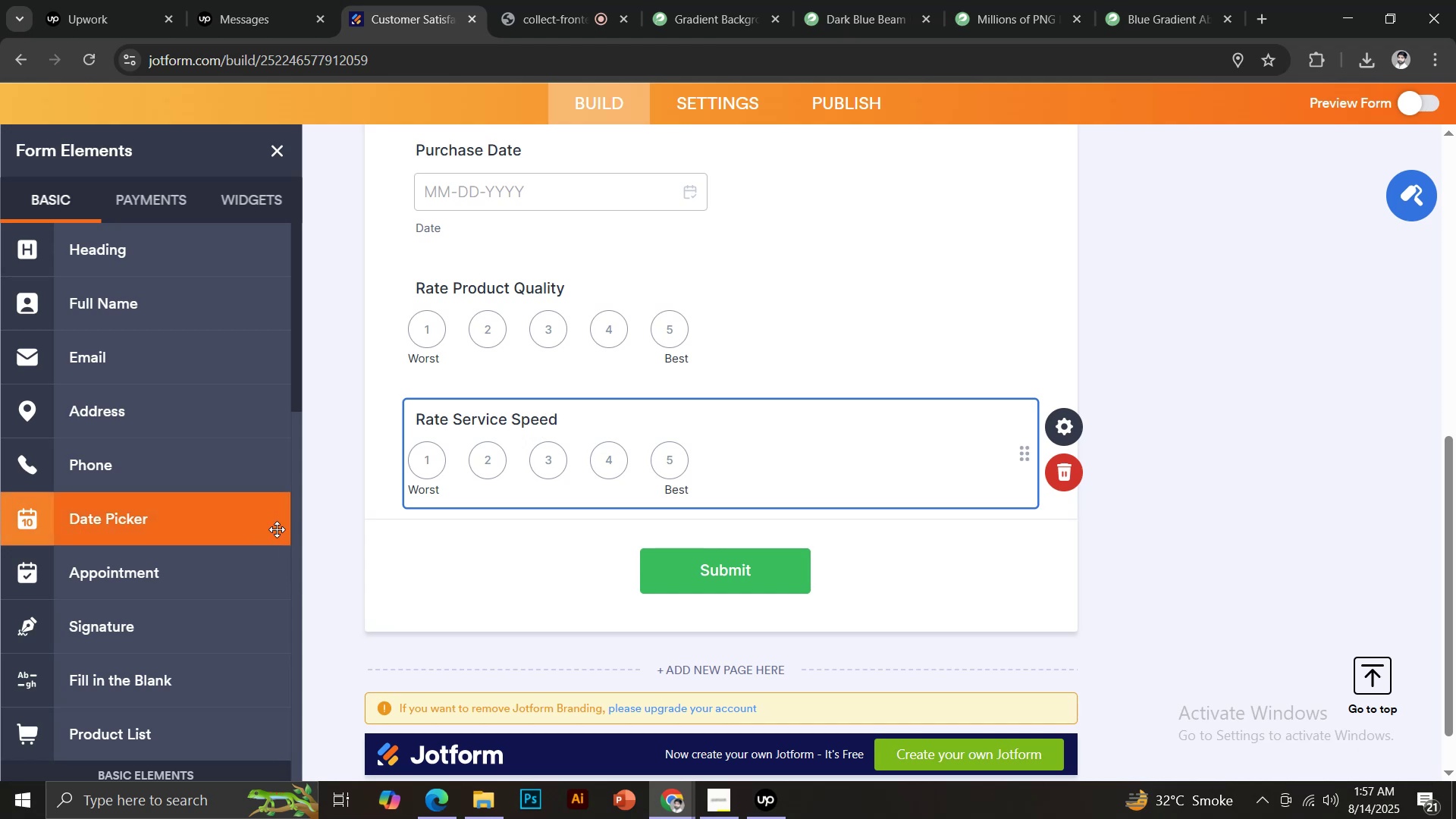 
wait(6.6)
 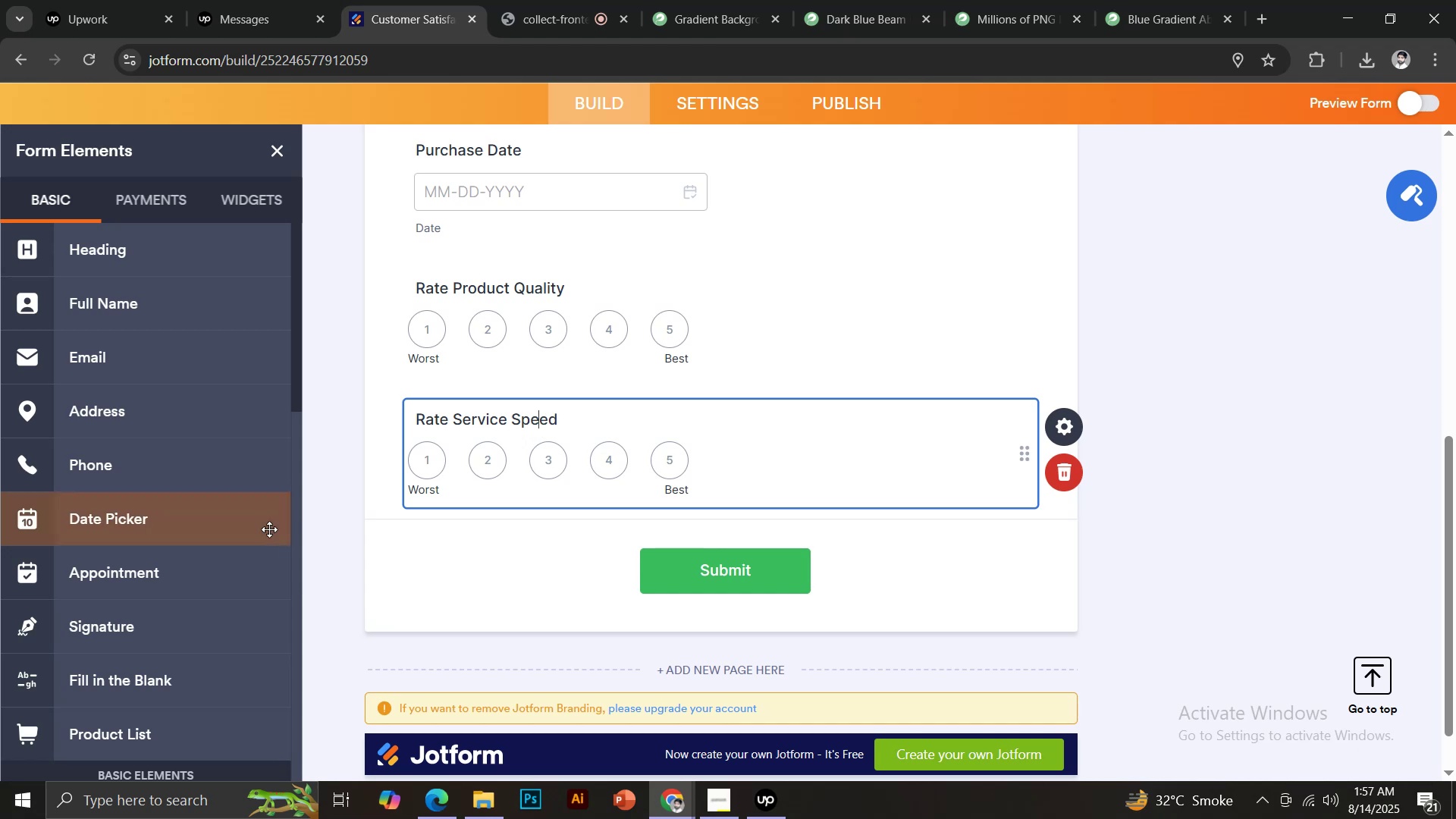 
scroll: coordinate [169, 600], scroll_direction: down, amount: 12.0
 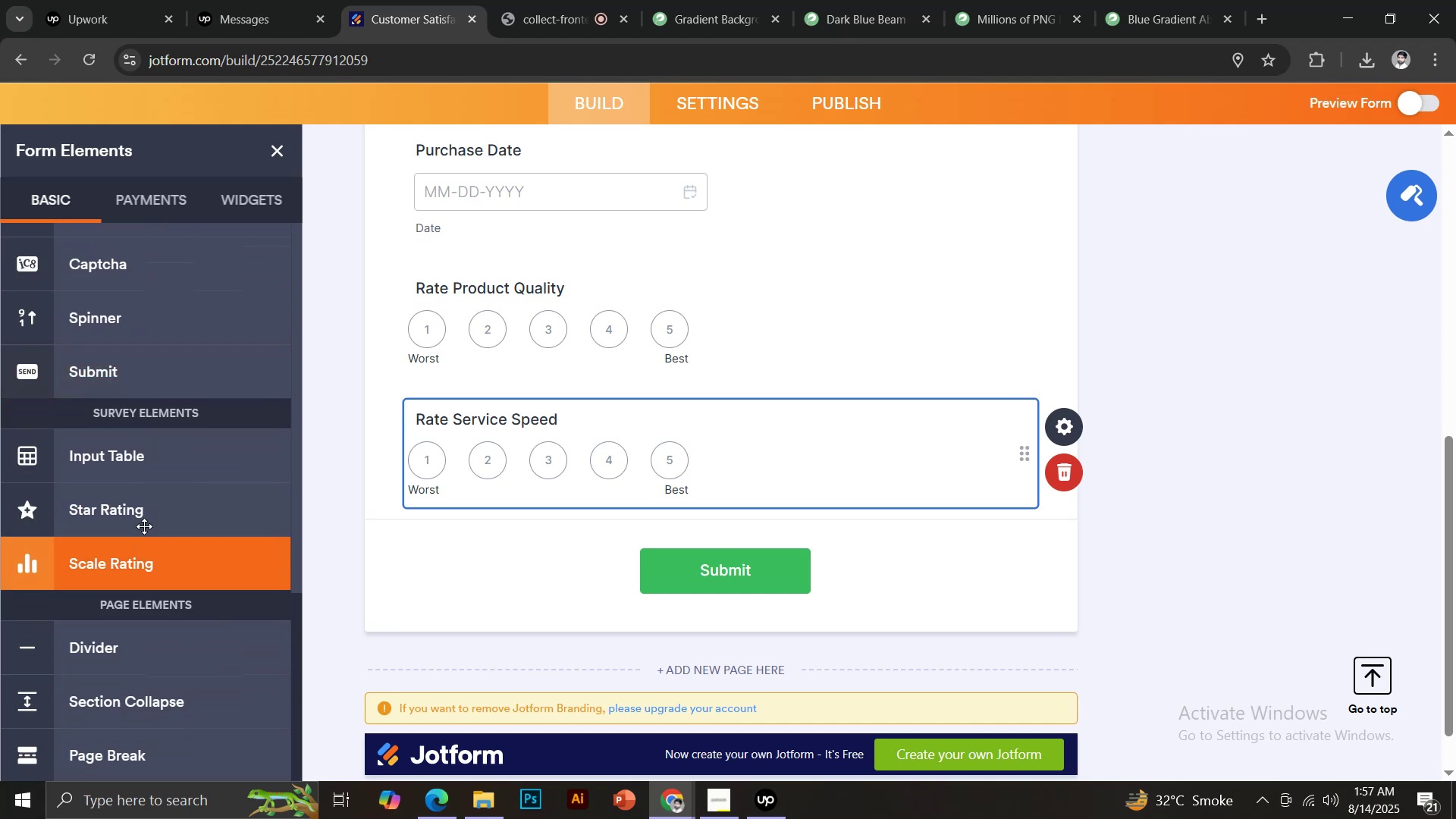 
left_click([139, 516])
 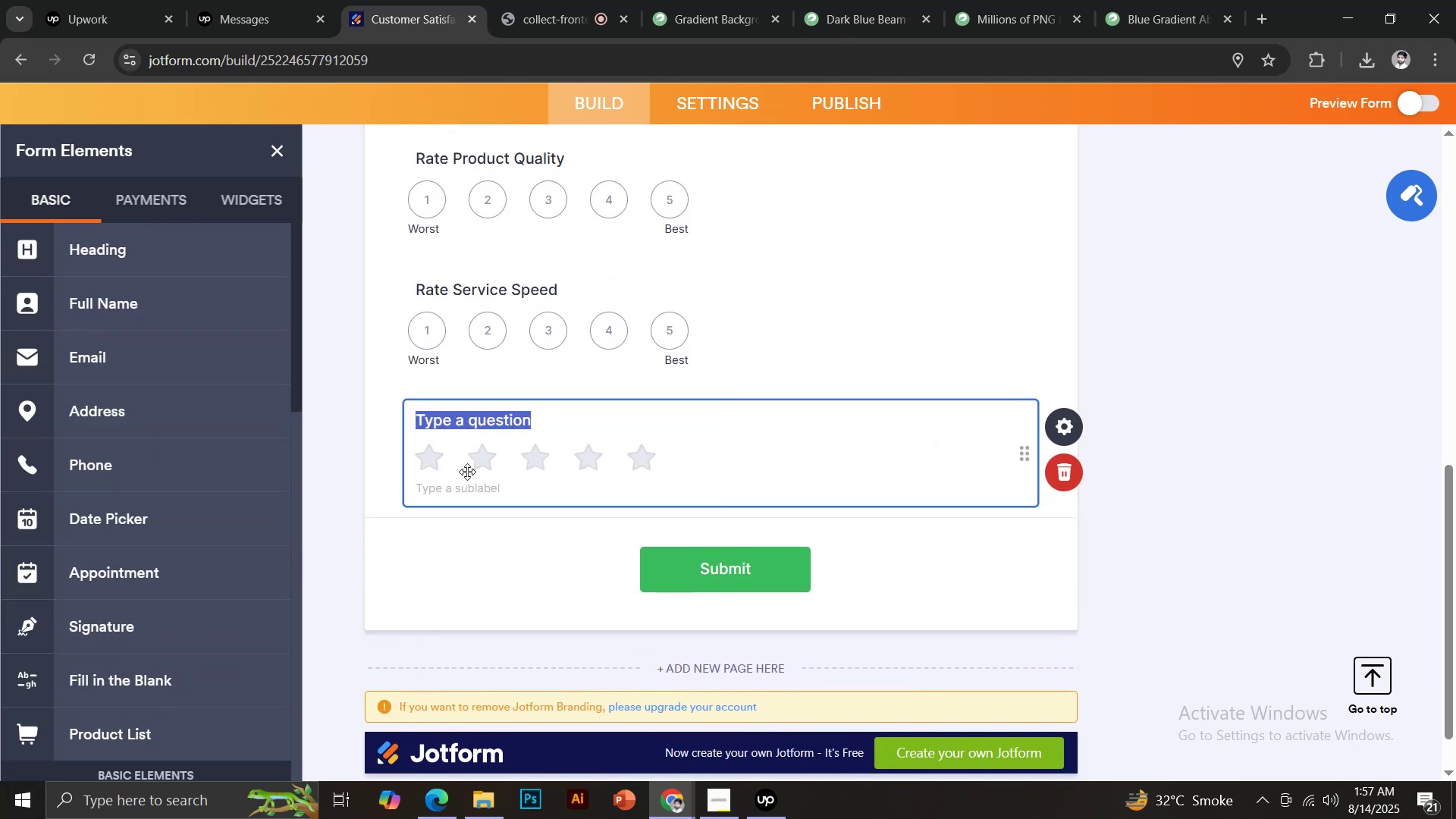 
type(Rate Staff Friendliness)
 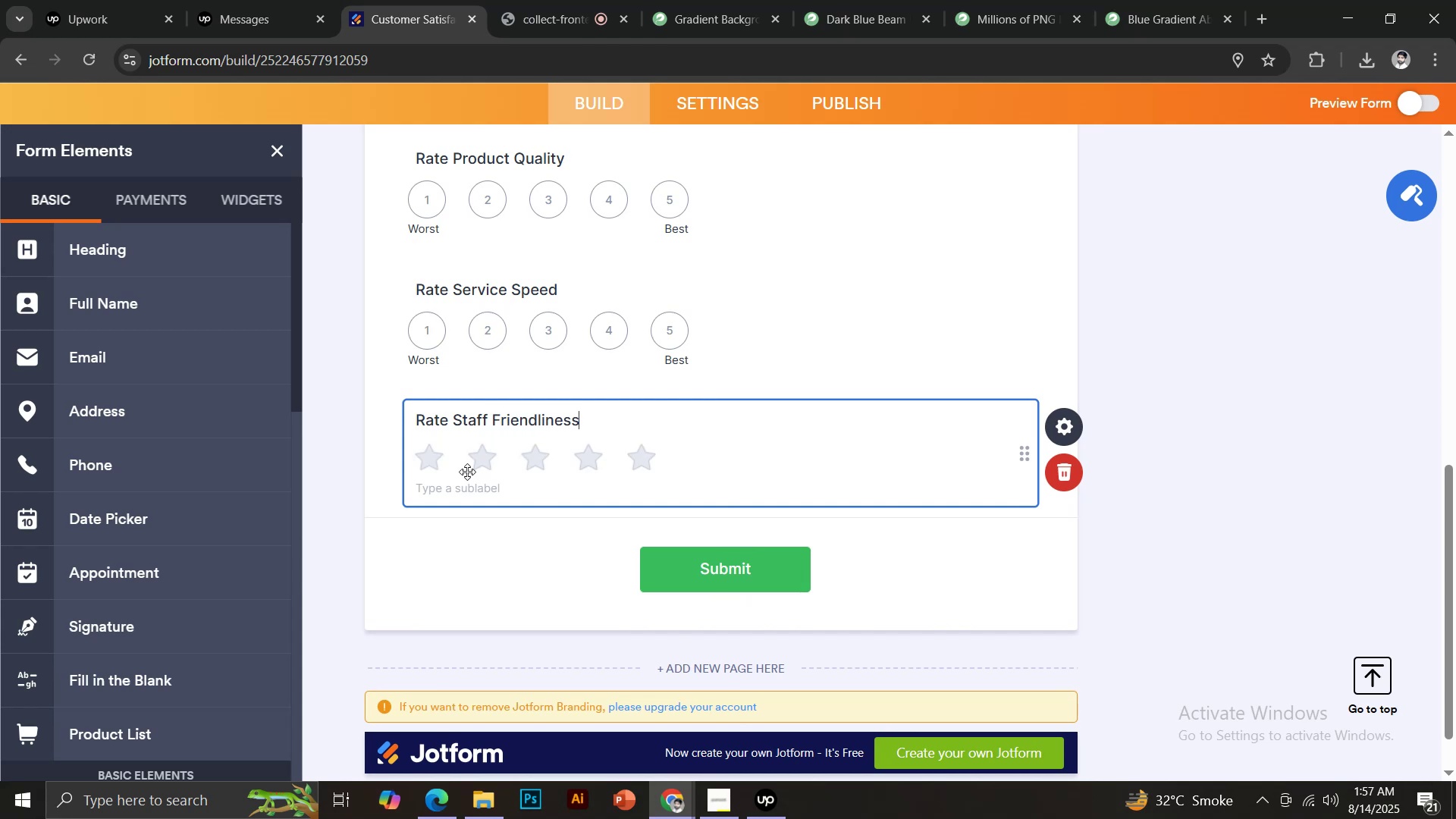 
scroll: coordinate [224, 577], scroll_direction: down, amount: 3.0
 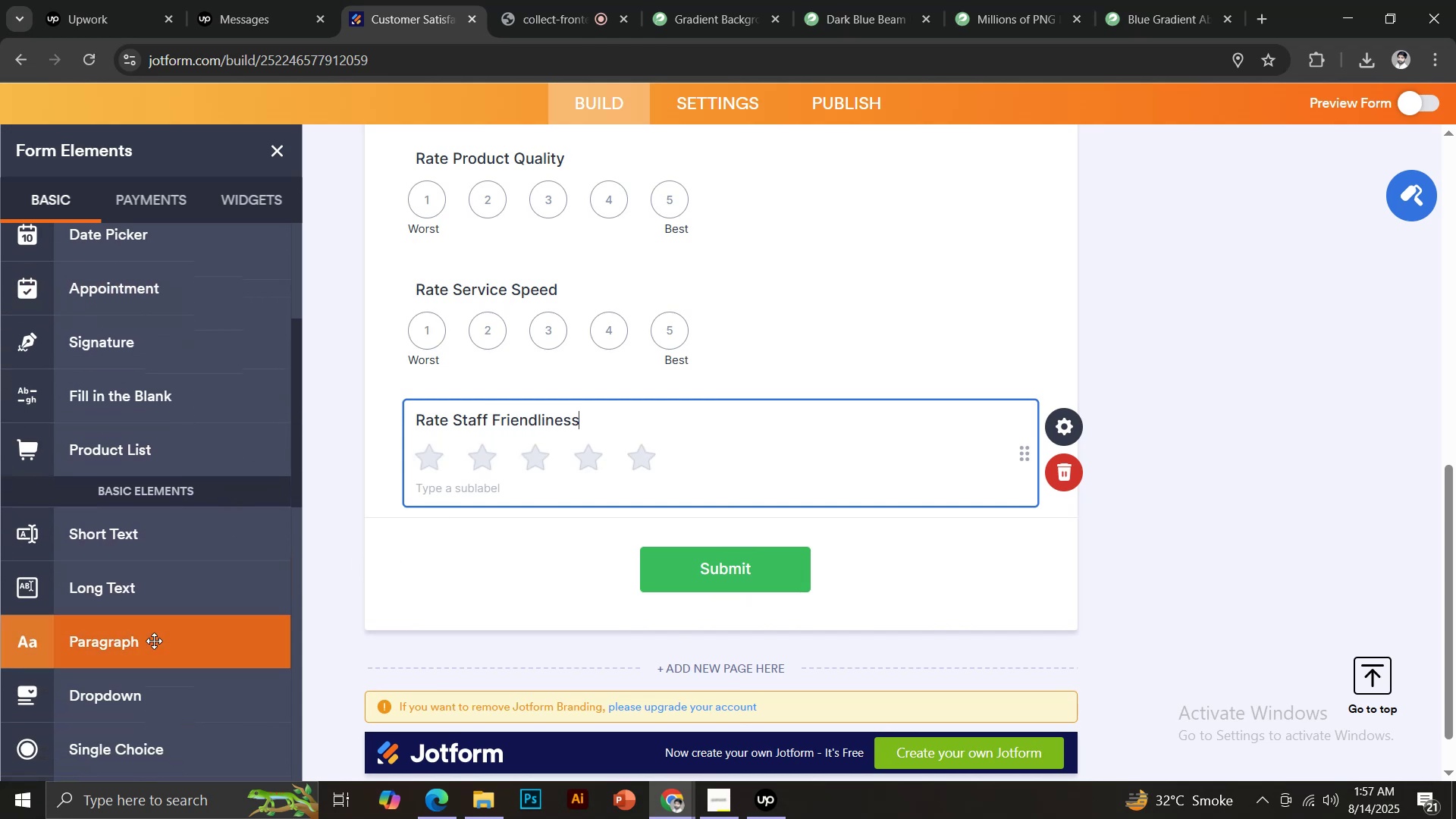 
left_click([139, 598])
 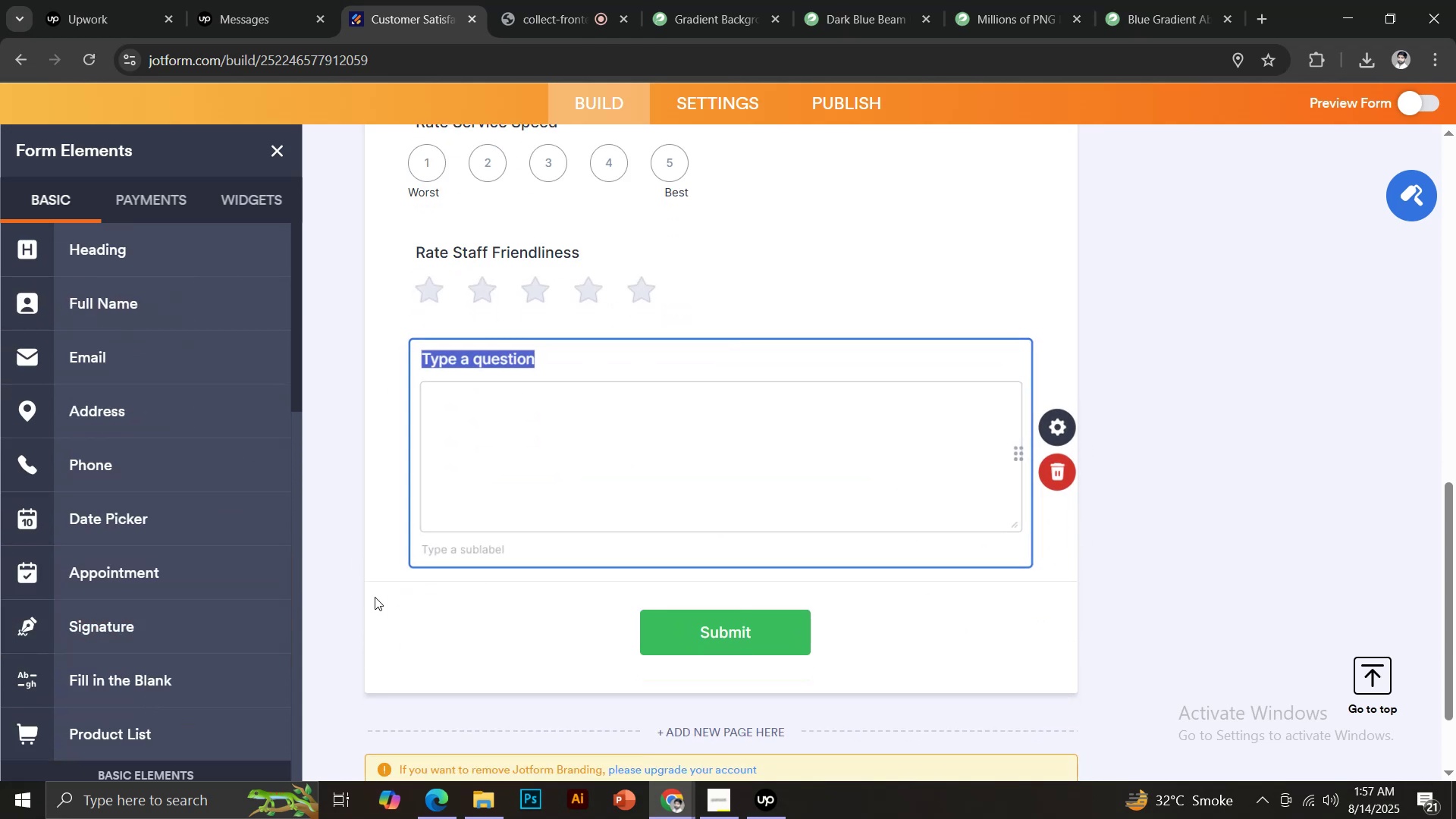 
type(What did you like the most?)
 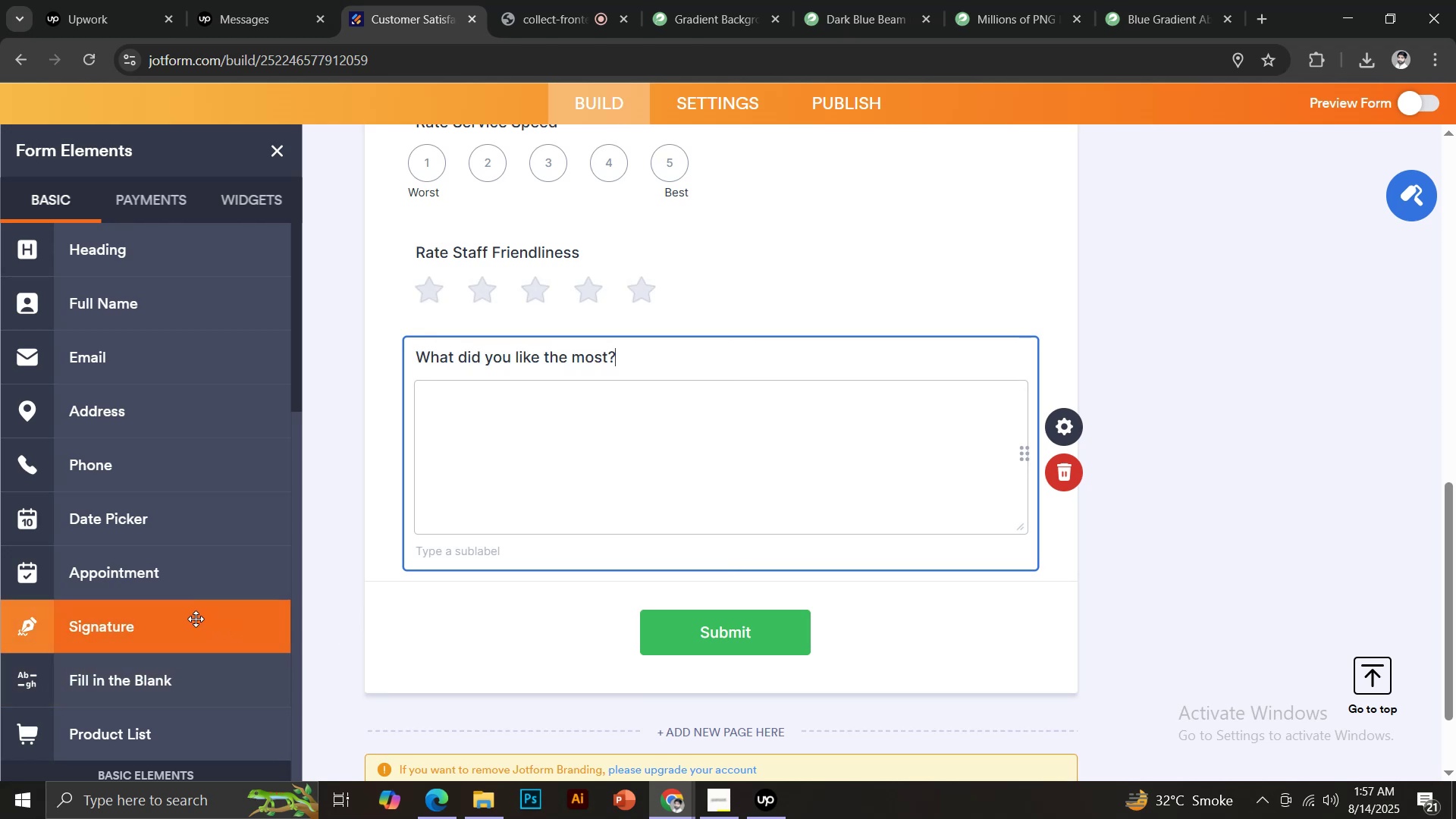 
scroll: coordinate [184, 530], scroll_direction: down, amount: 3.0
 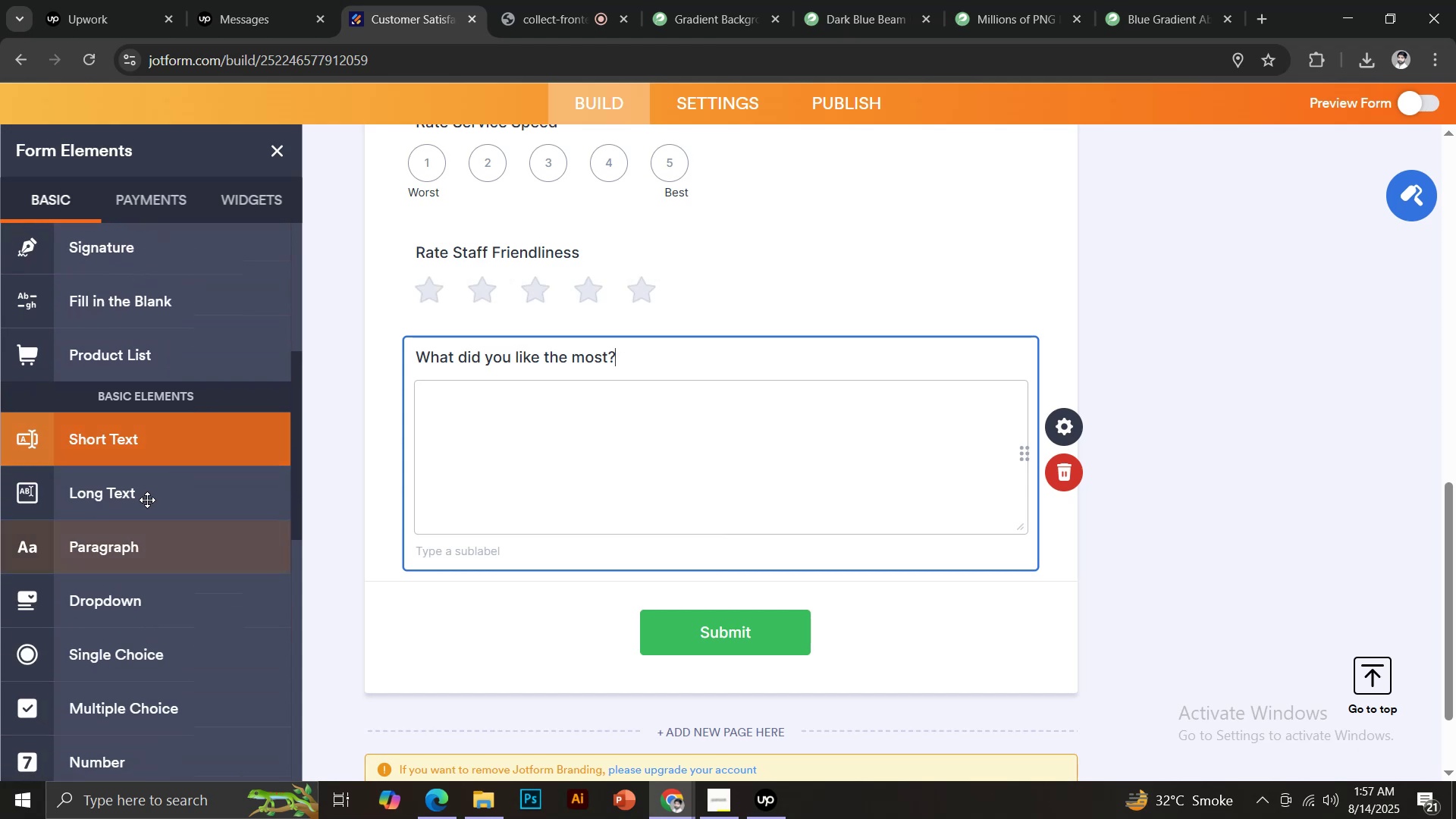 
left_click([143, 494])
 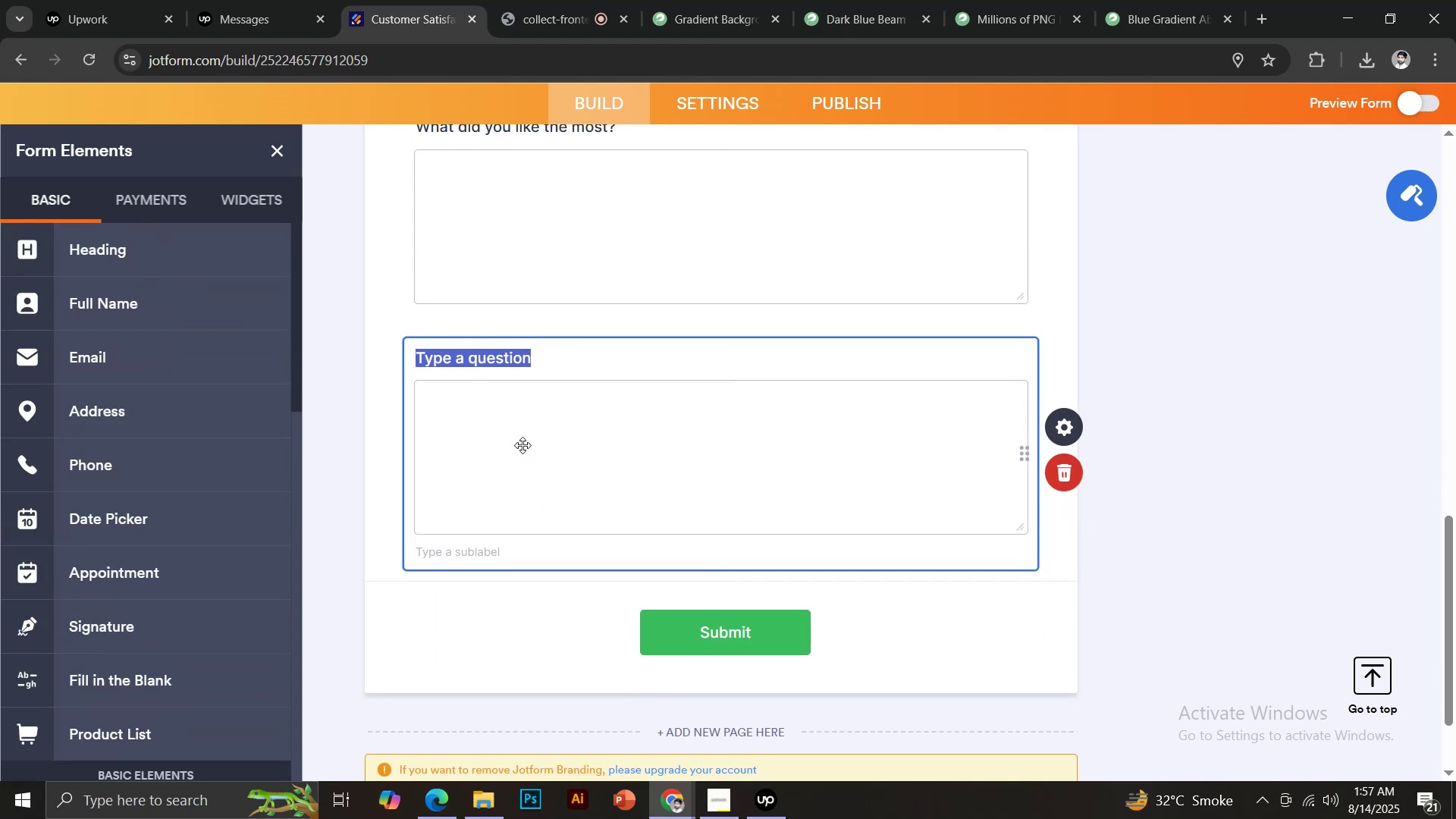 
type(What can we improve?)
 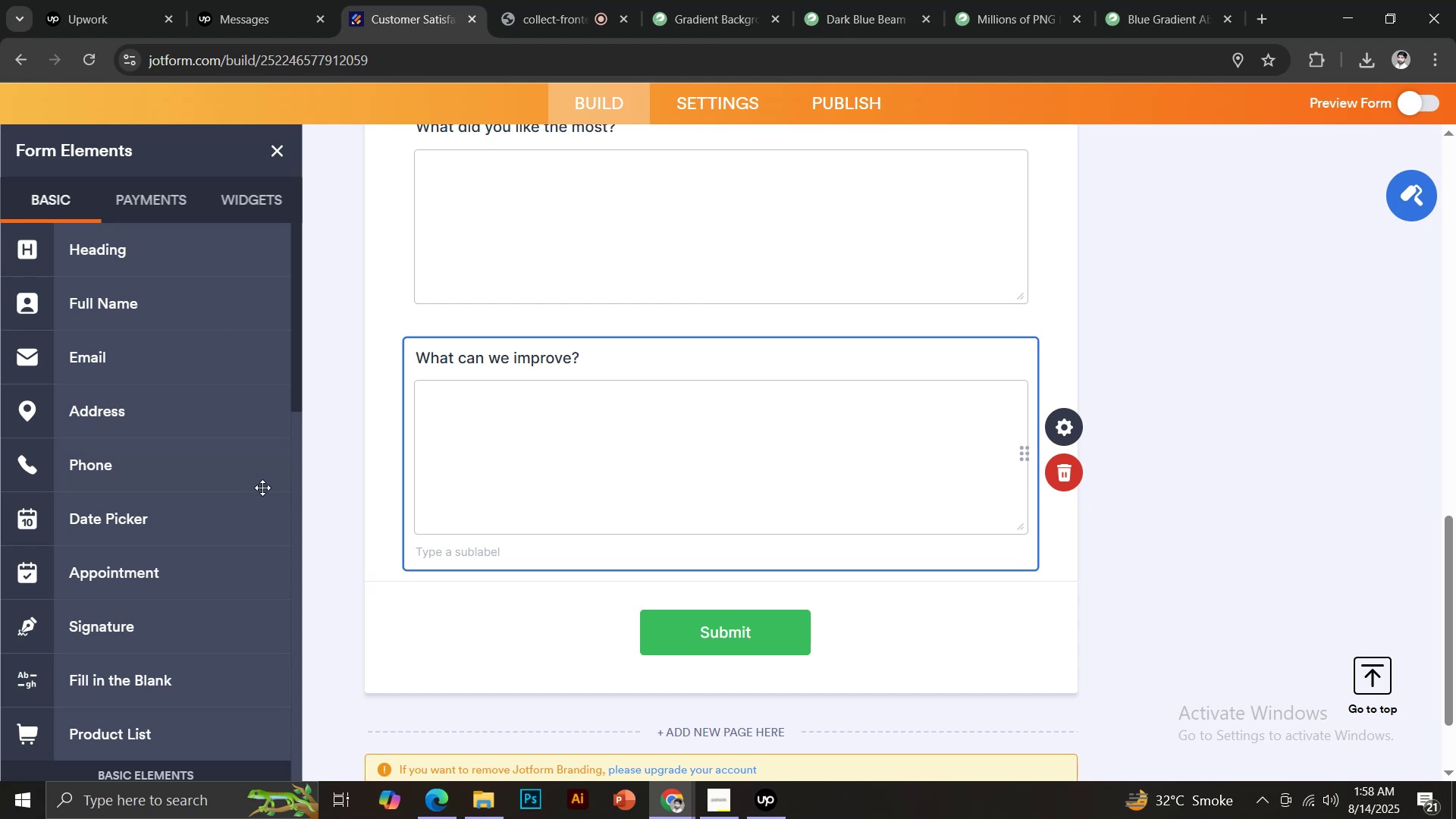 
scroll: coordinate [192, 488], scroll_direction: up, amount: 1.0
 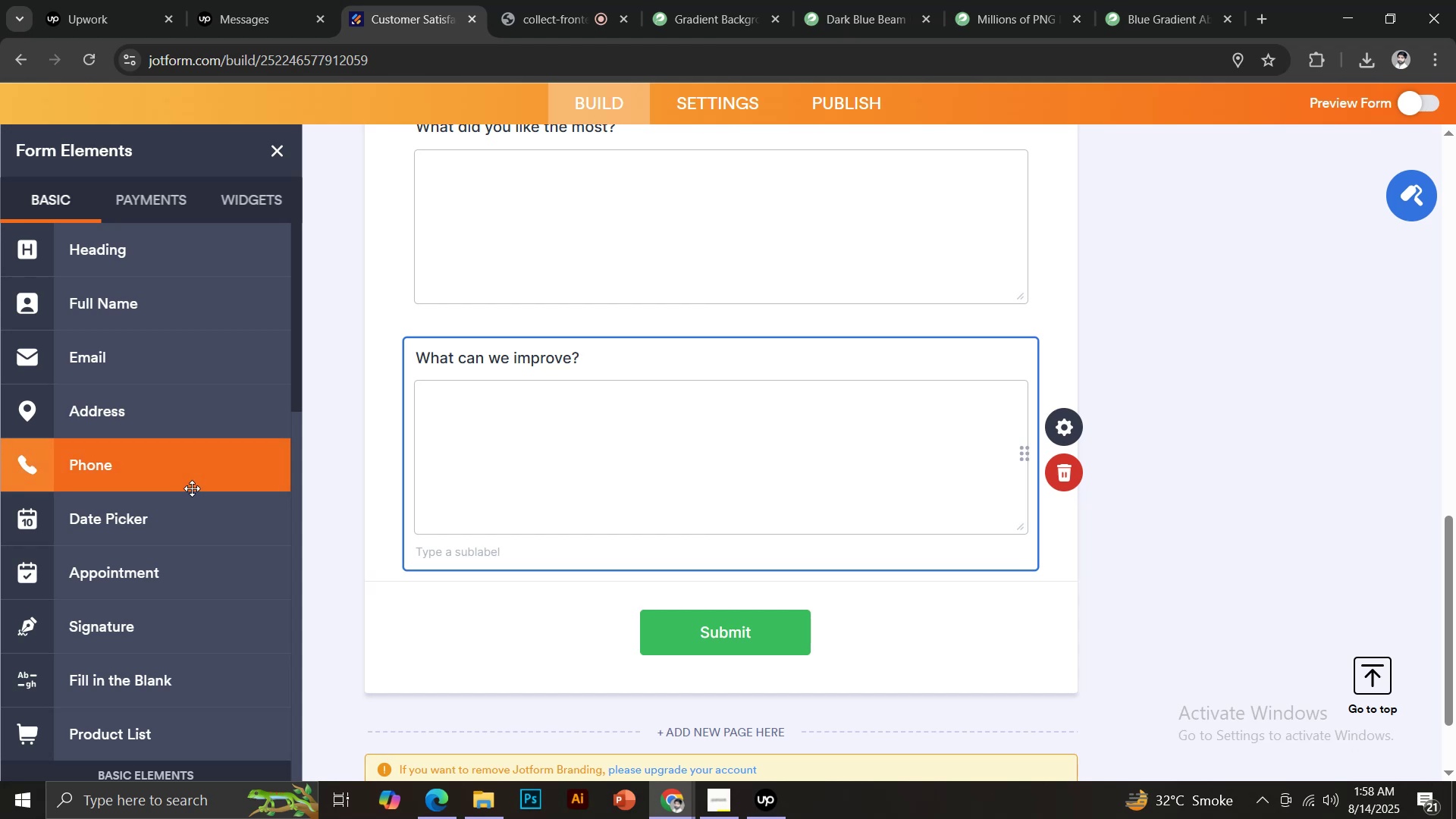 
scroll: coordinate [192, 488], scroll_direction: down, amount: 5.0
 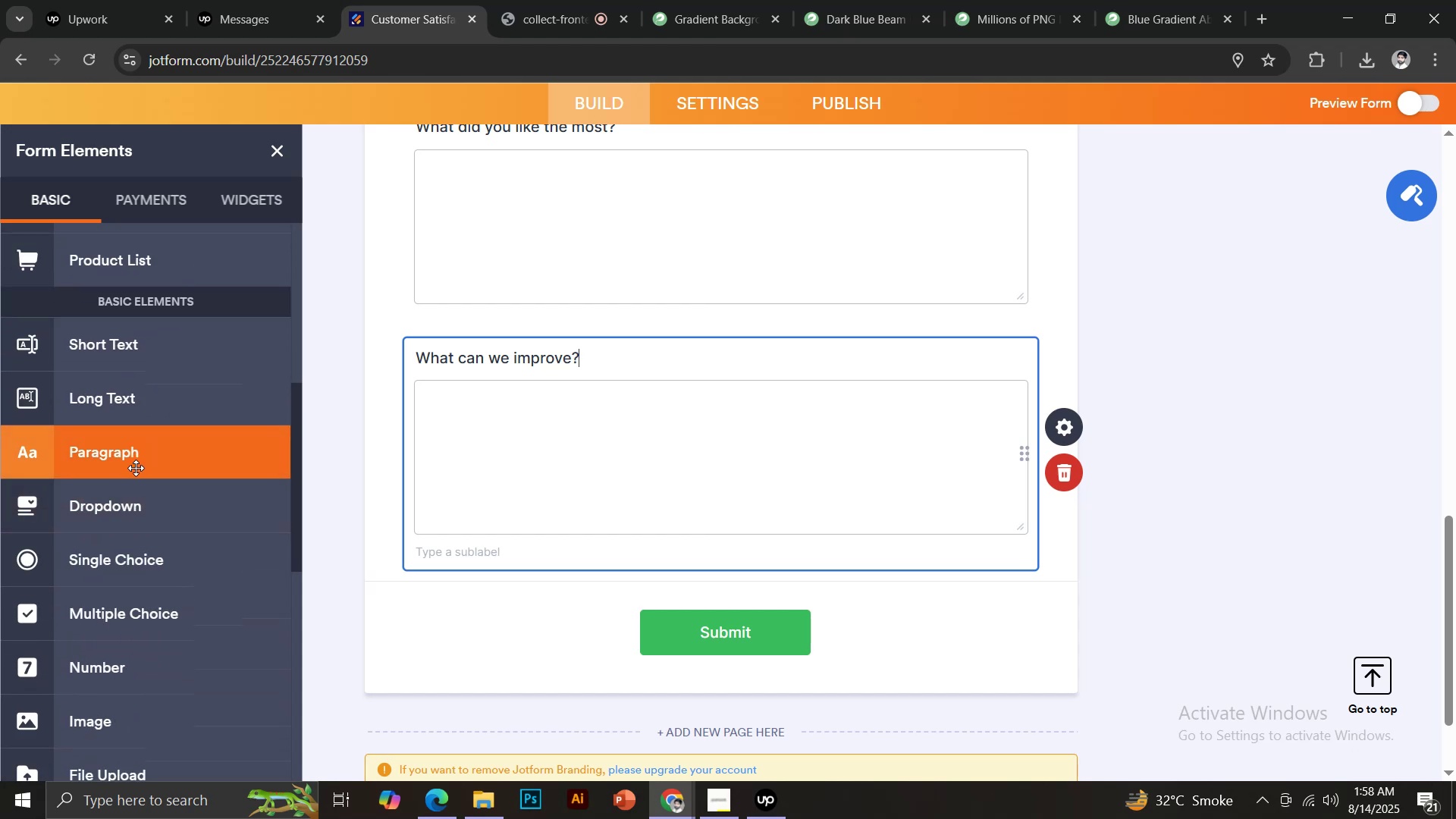 
left_click([122, 510])
 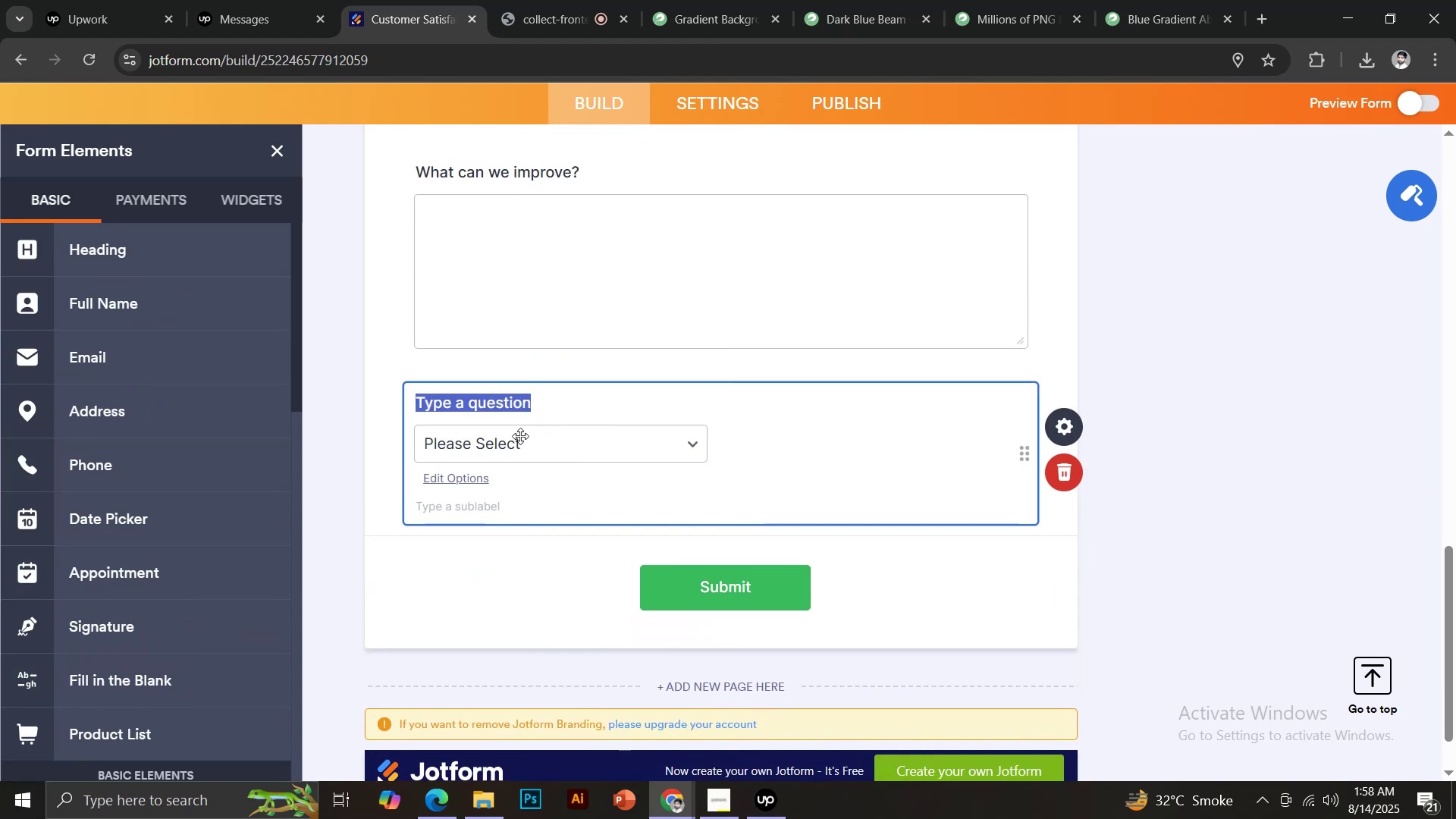 
type(Was pricing fair?)
 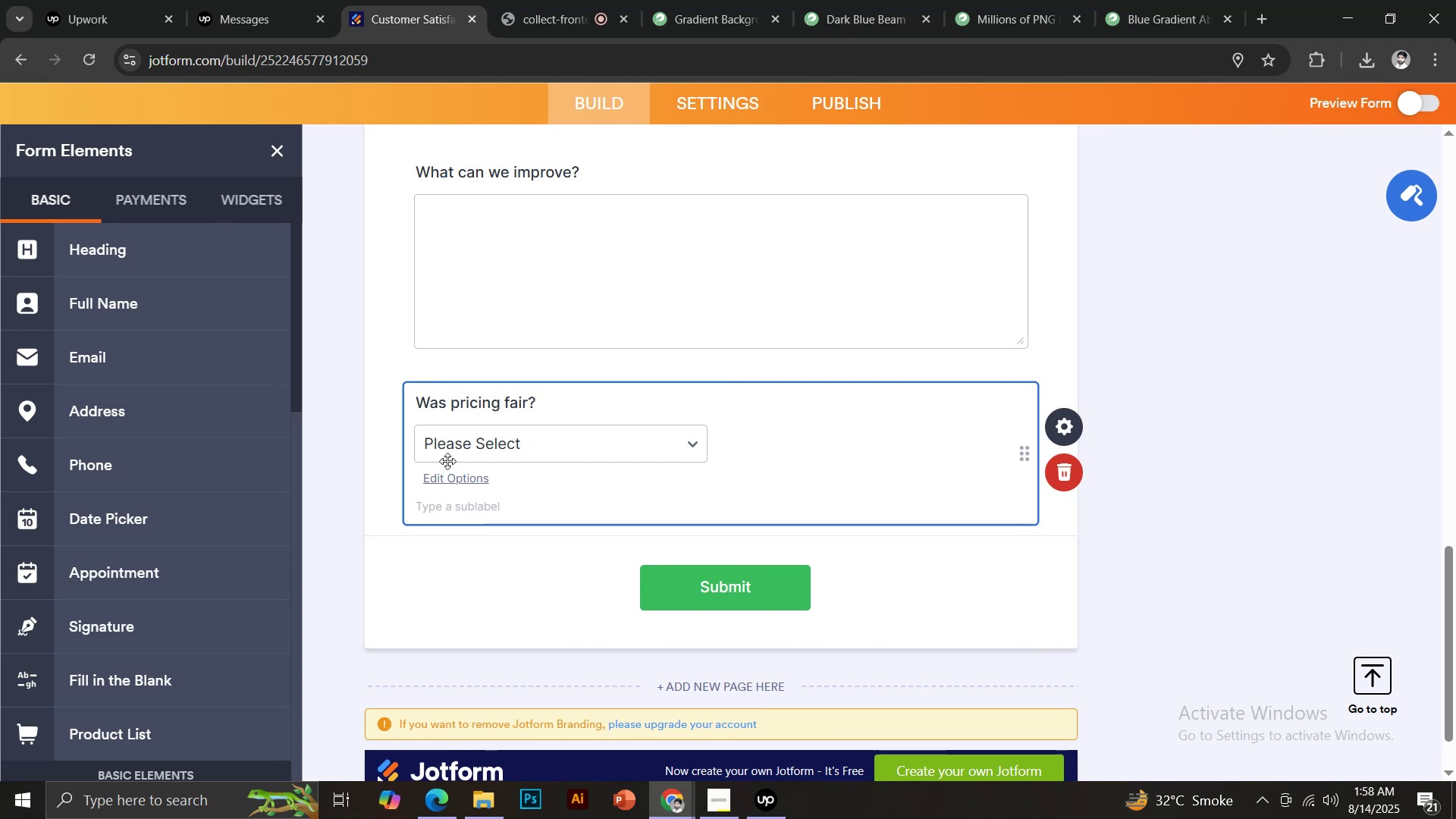 
left_click([466, 476])
 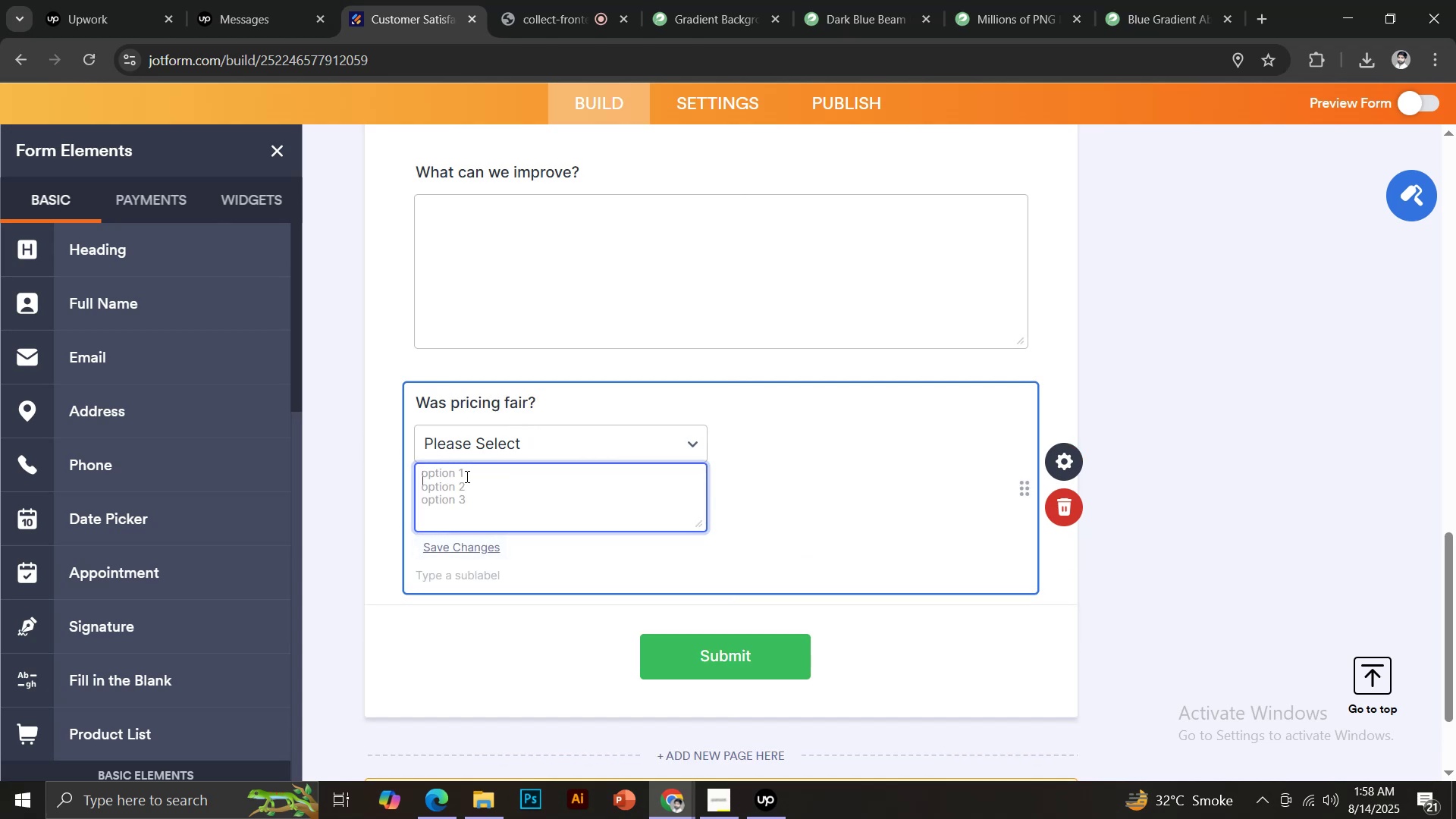 
type(Yes)
 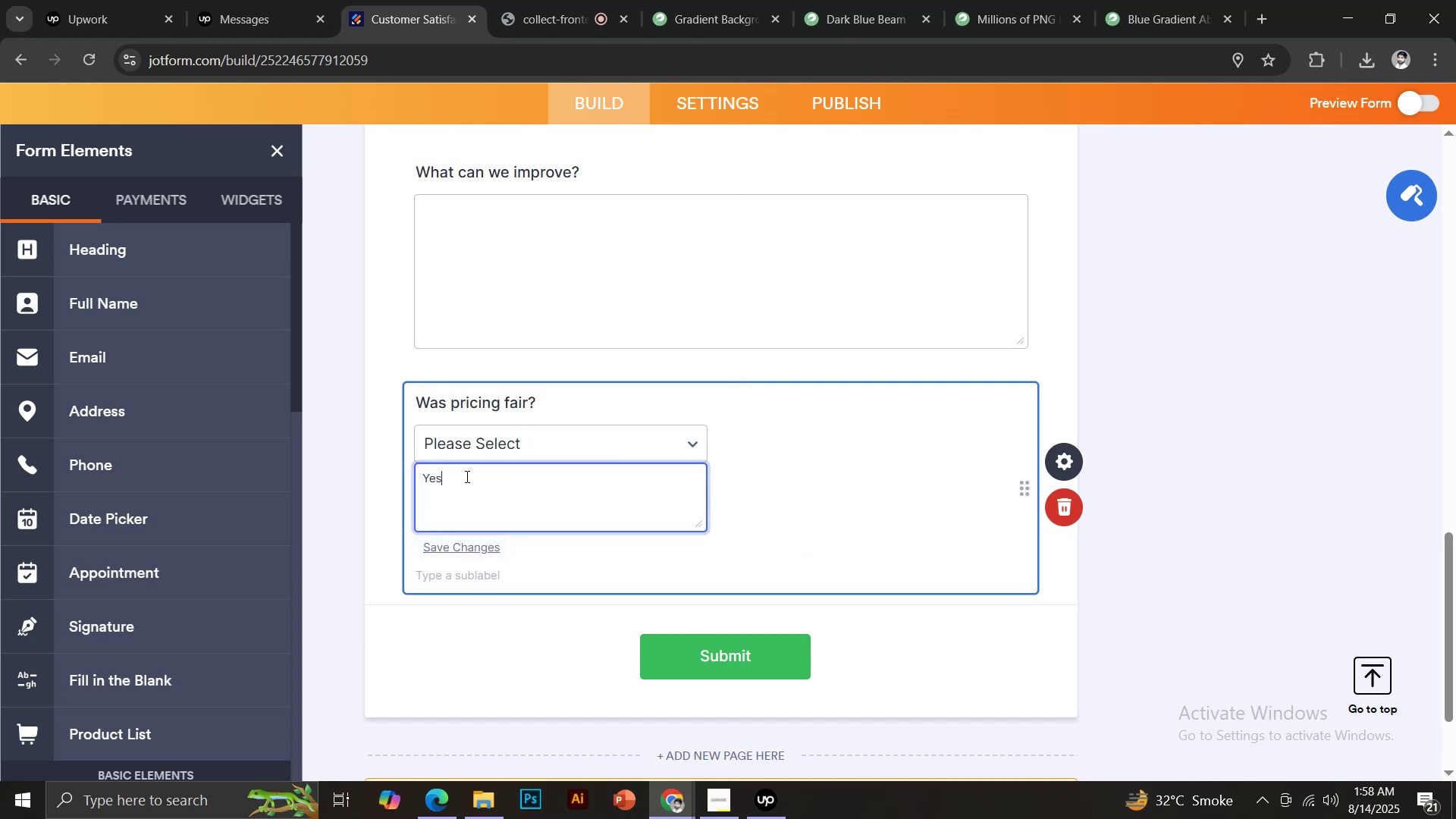 
key(Enter)
 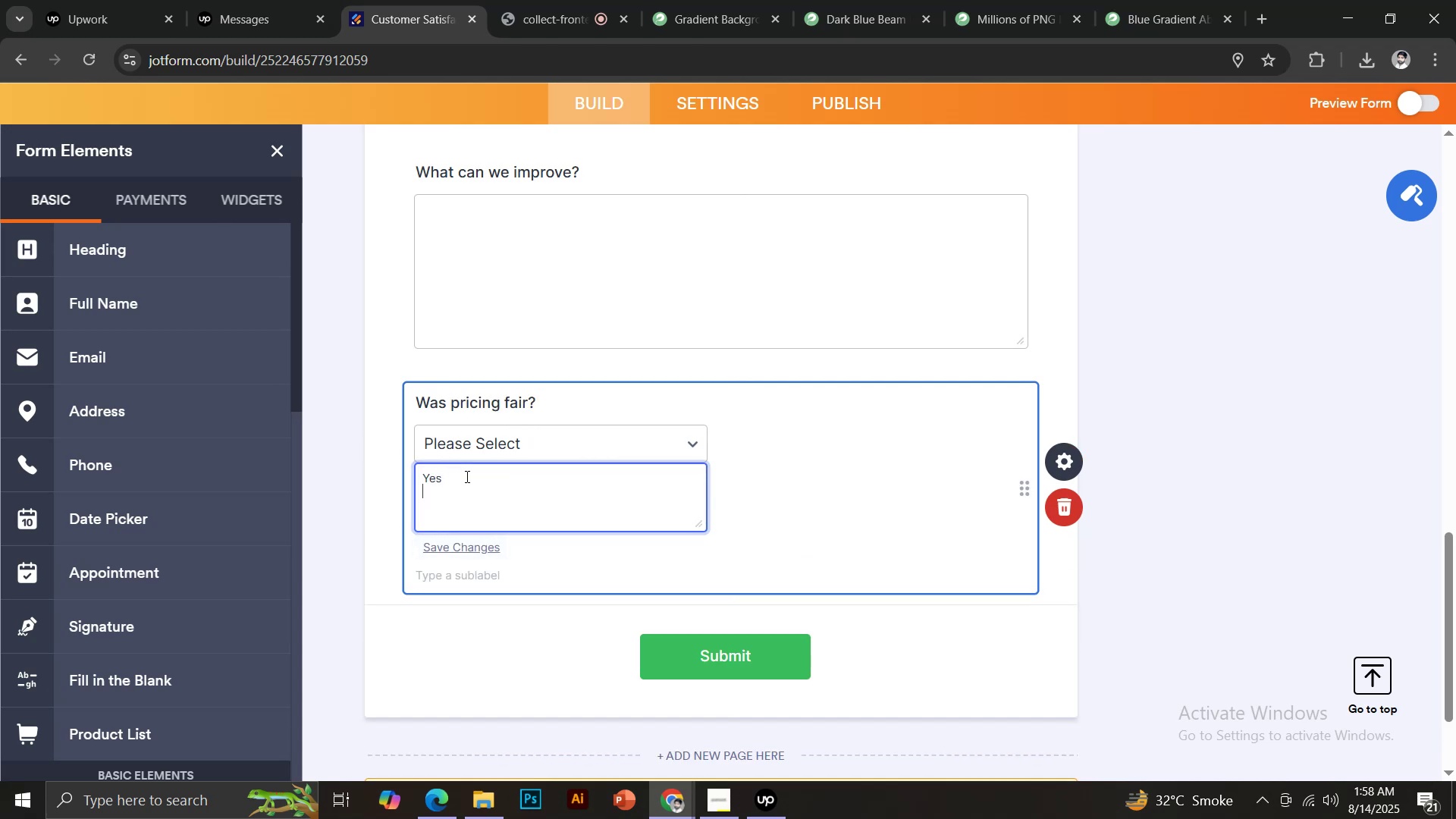 
key(CapsLock)
 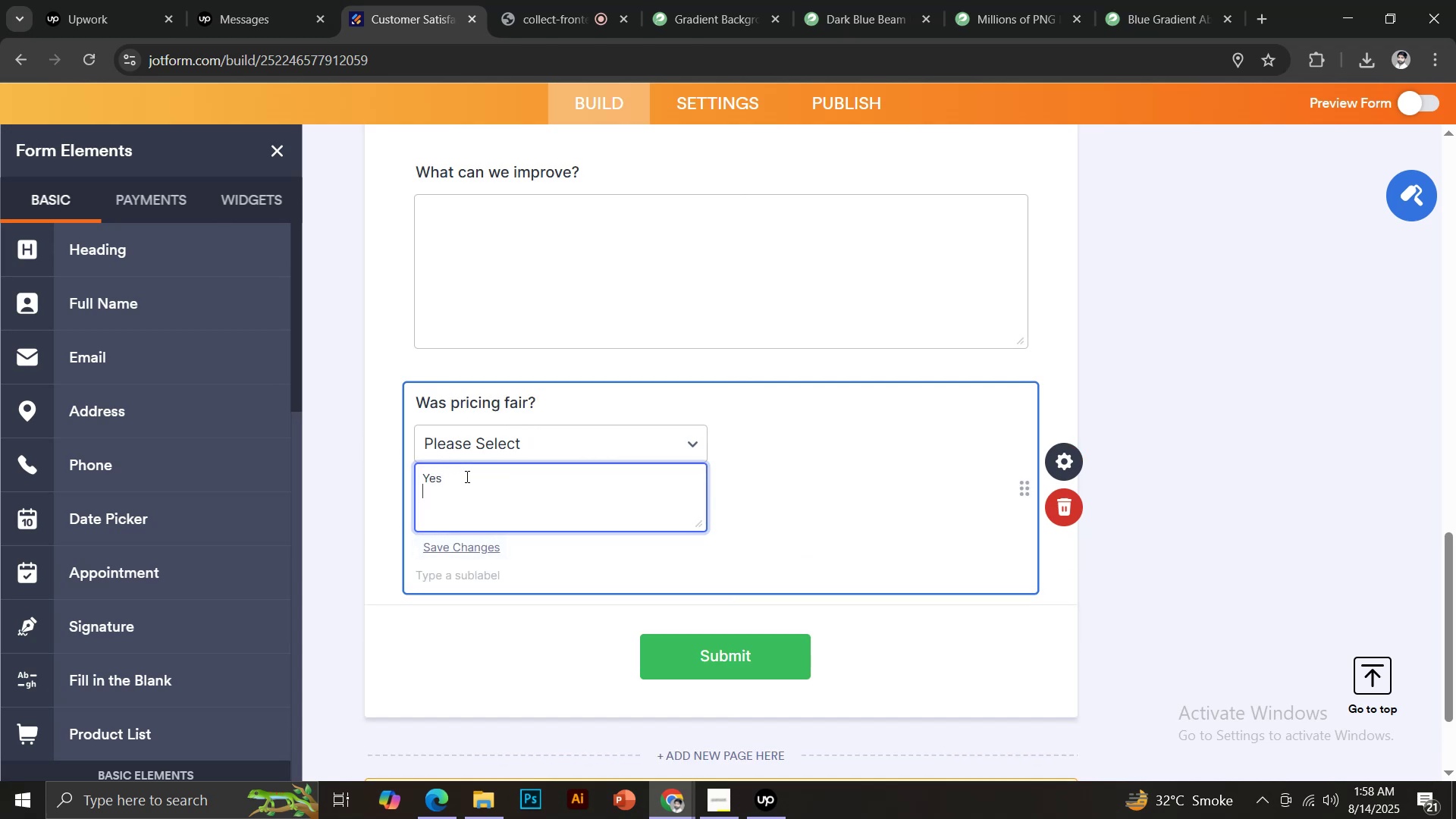 
key(N)
 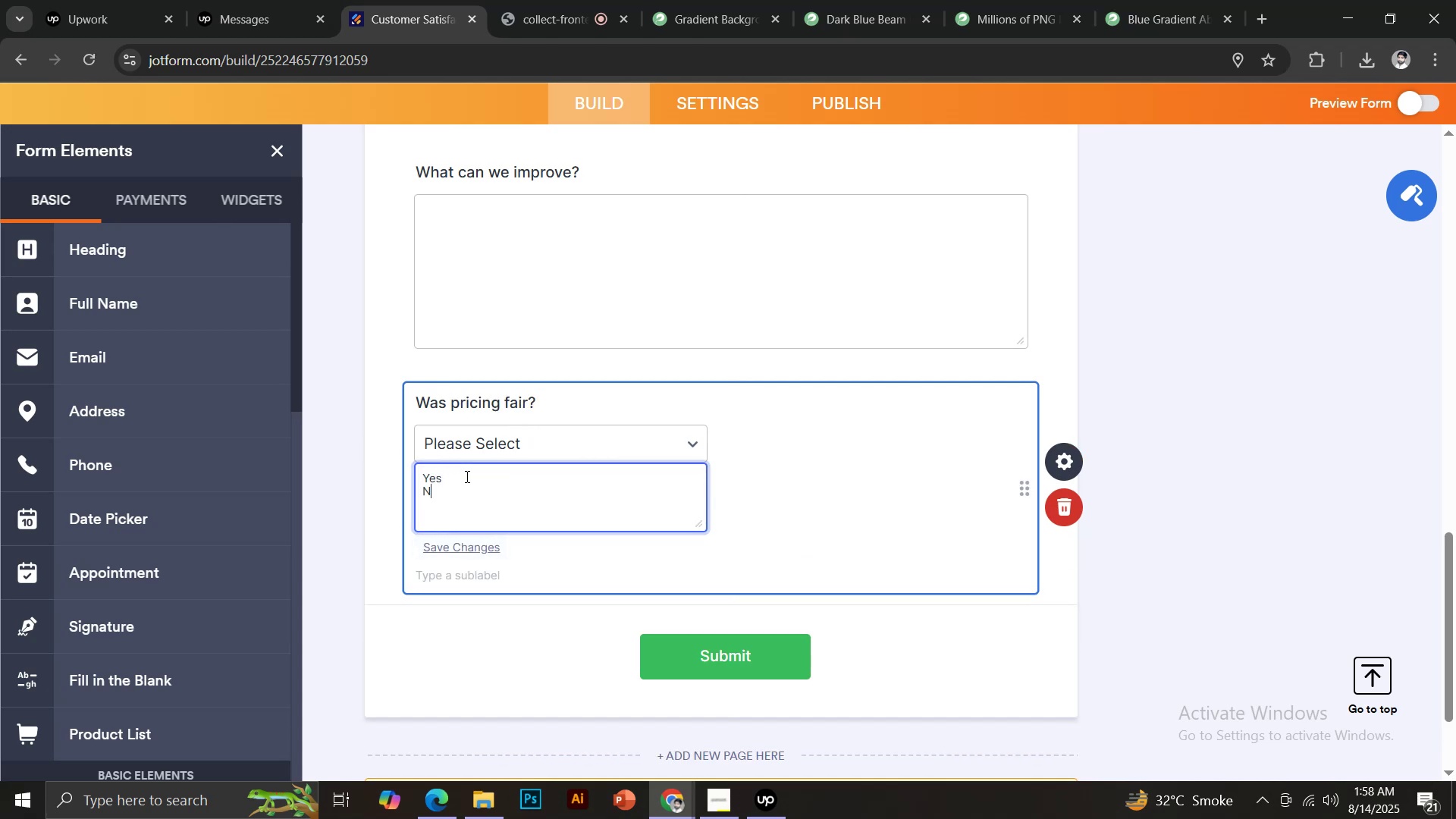 
key(CapsLock)
 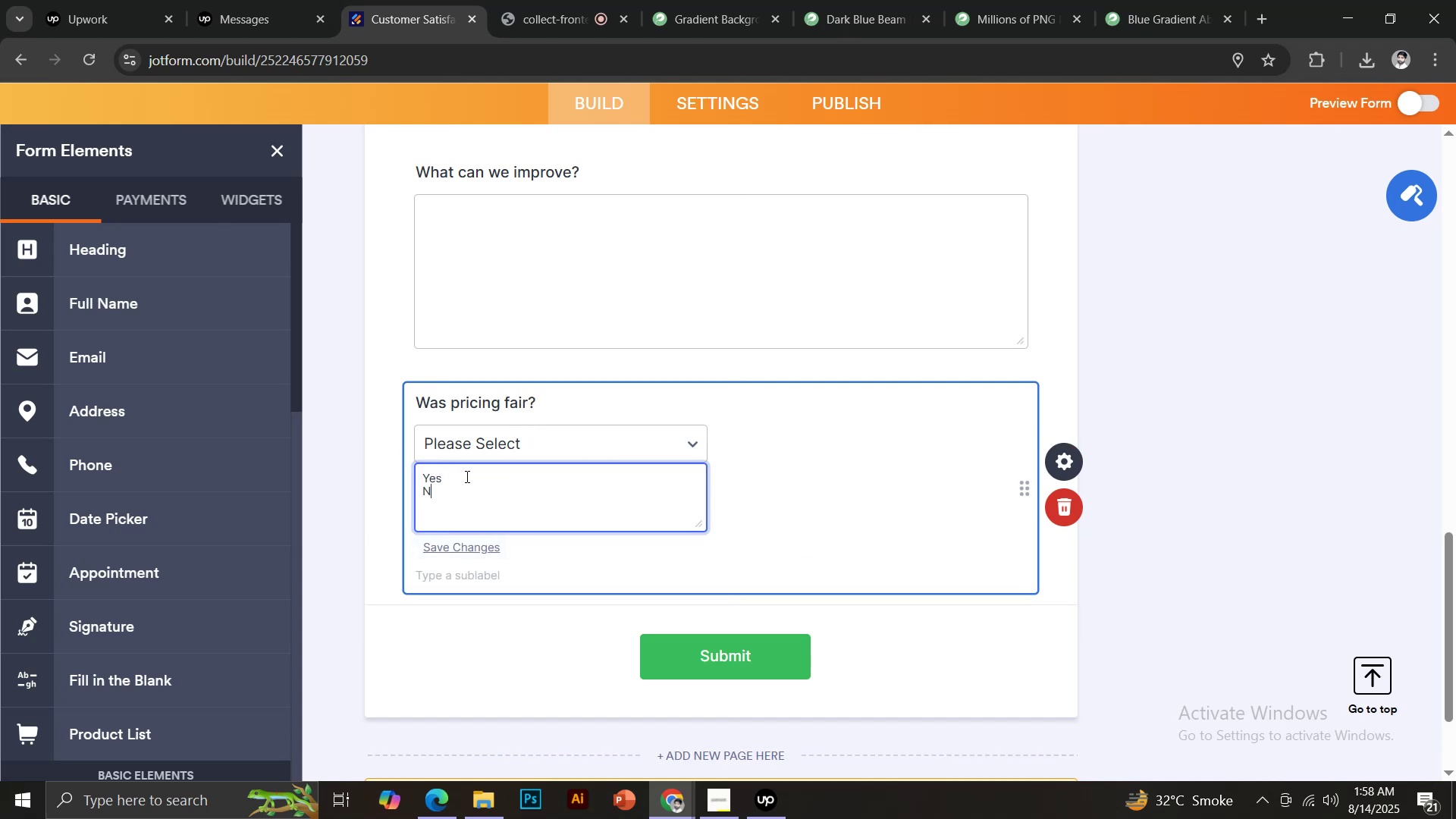 
key(O)
 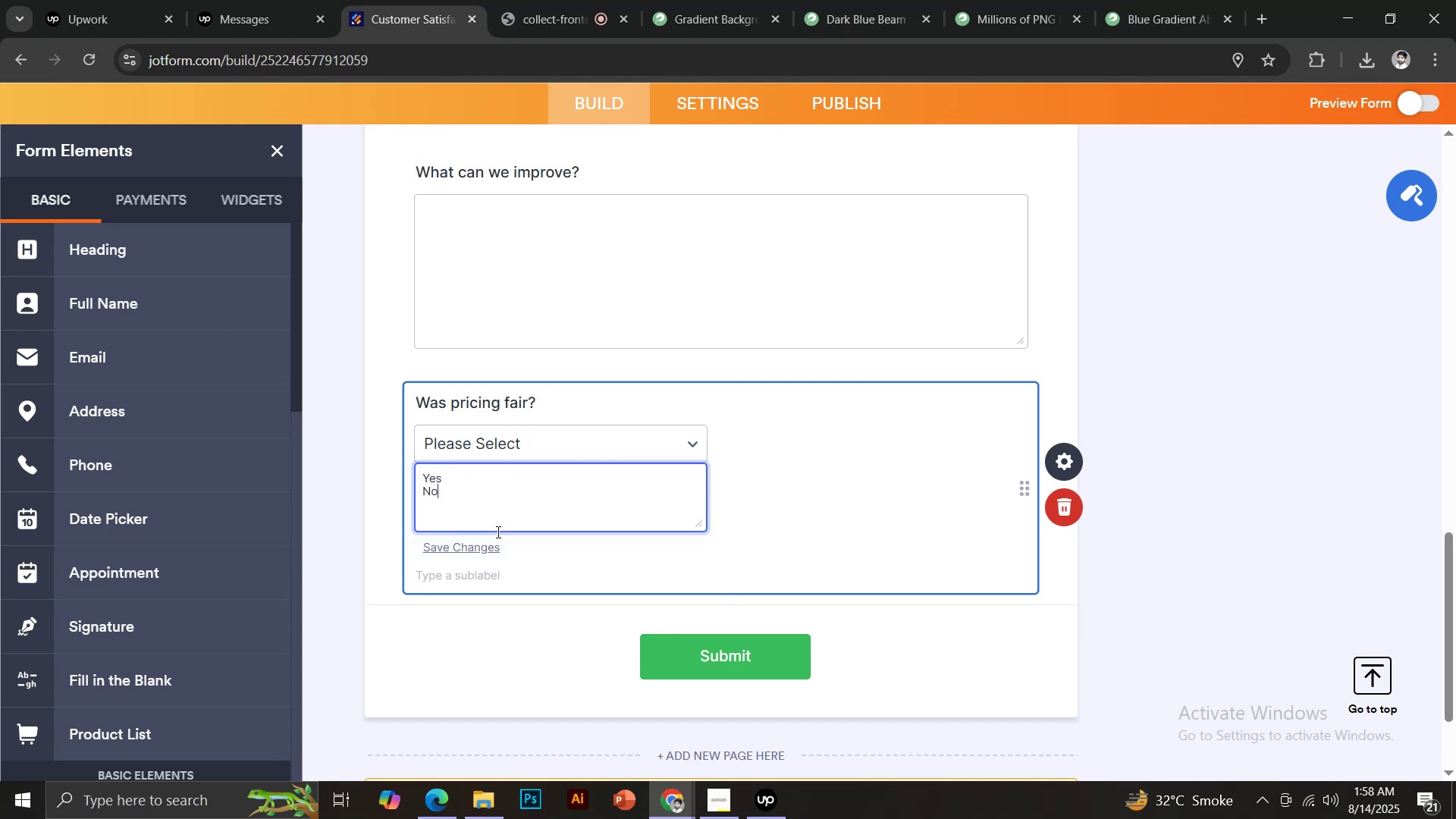 
left_click([472, 549])
 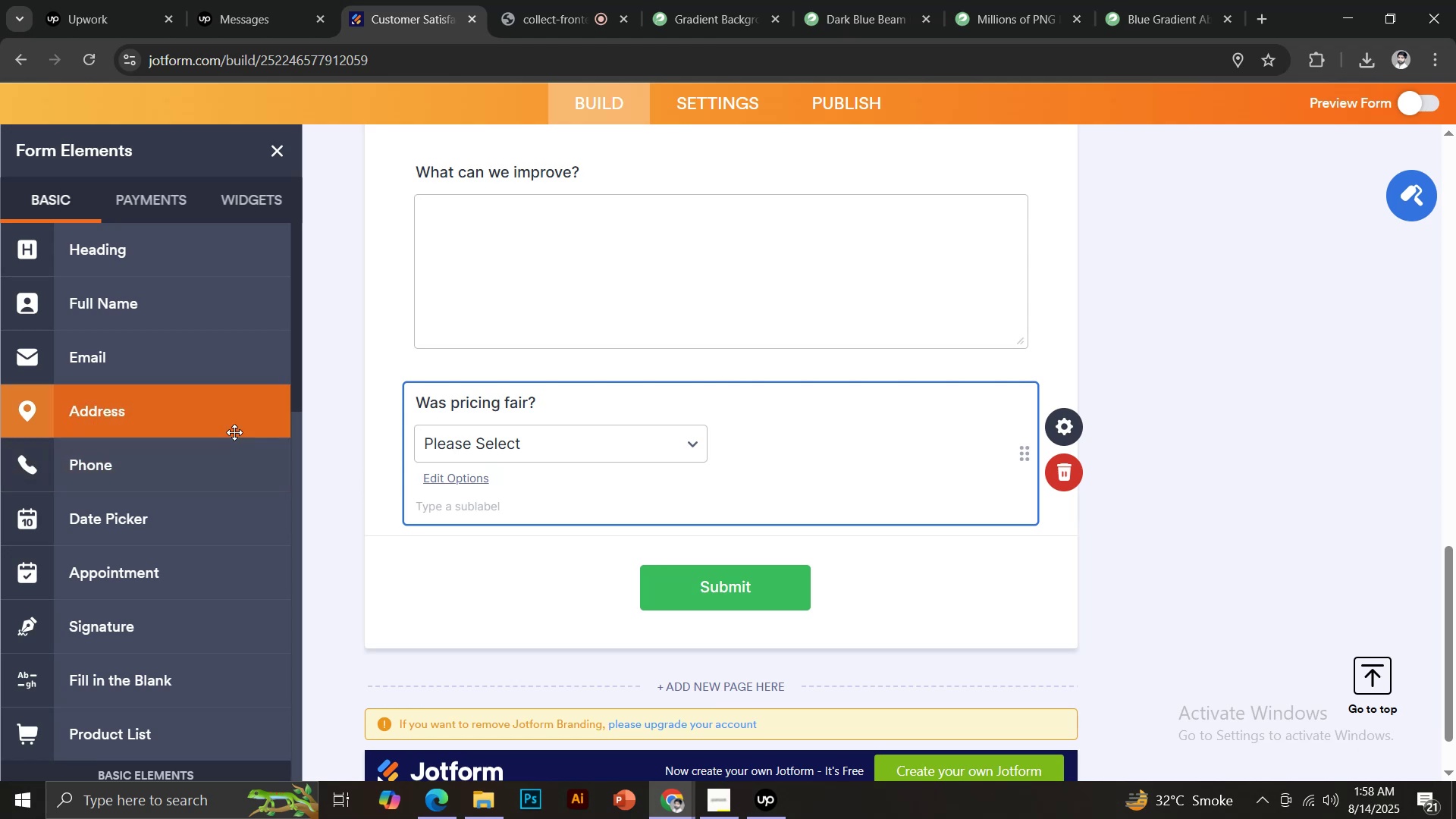 
scroll: coordinate [209, 532], scroll_direction: down, amount: 5.0
 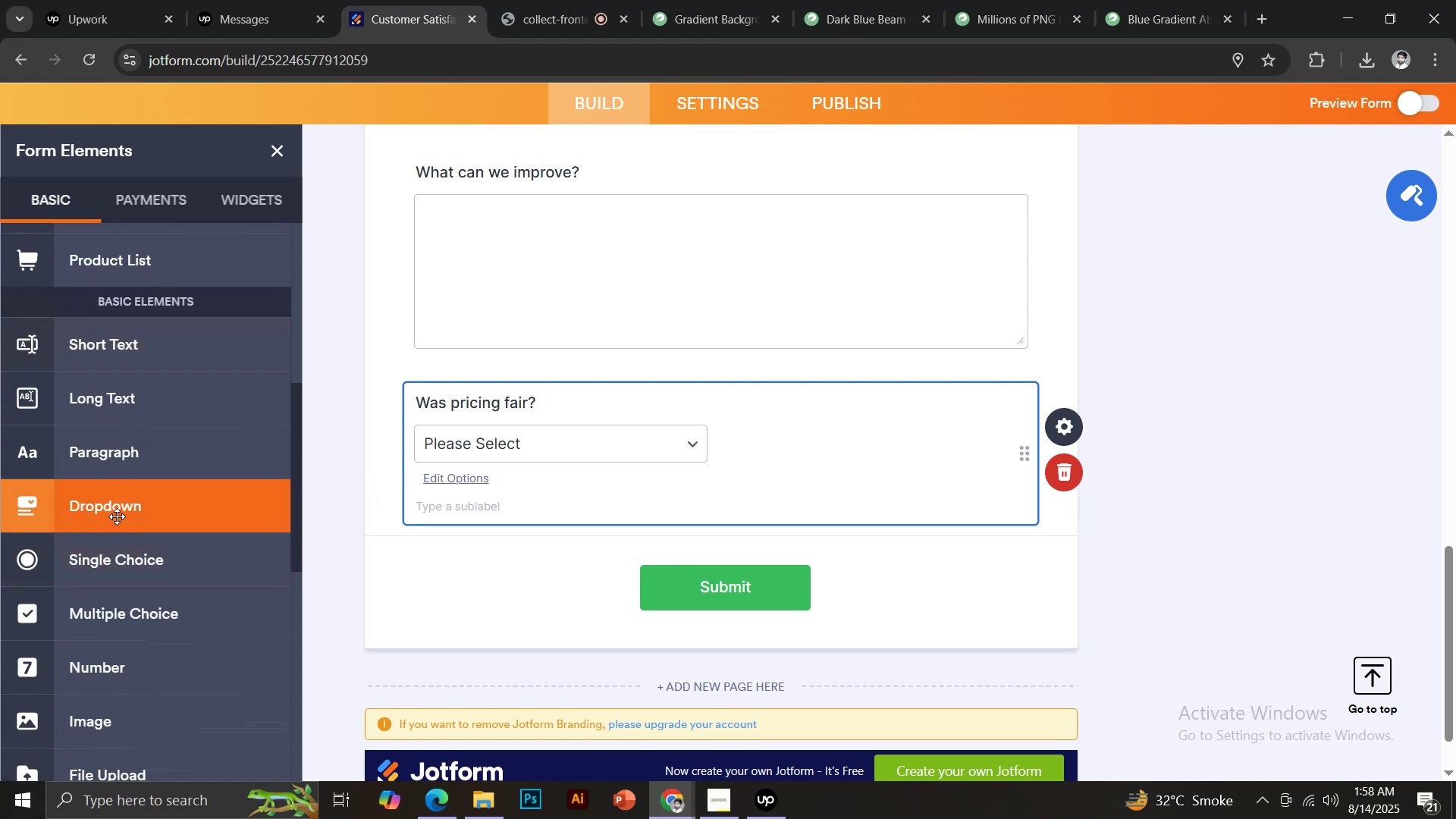 
left_click([116, 515])
 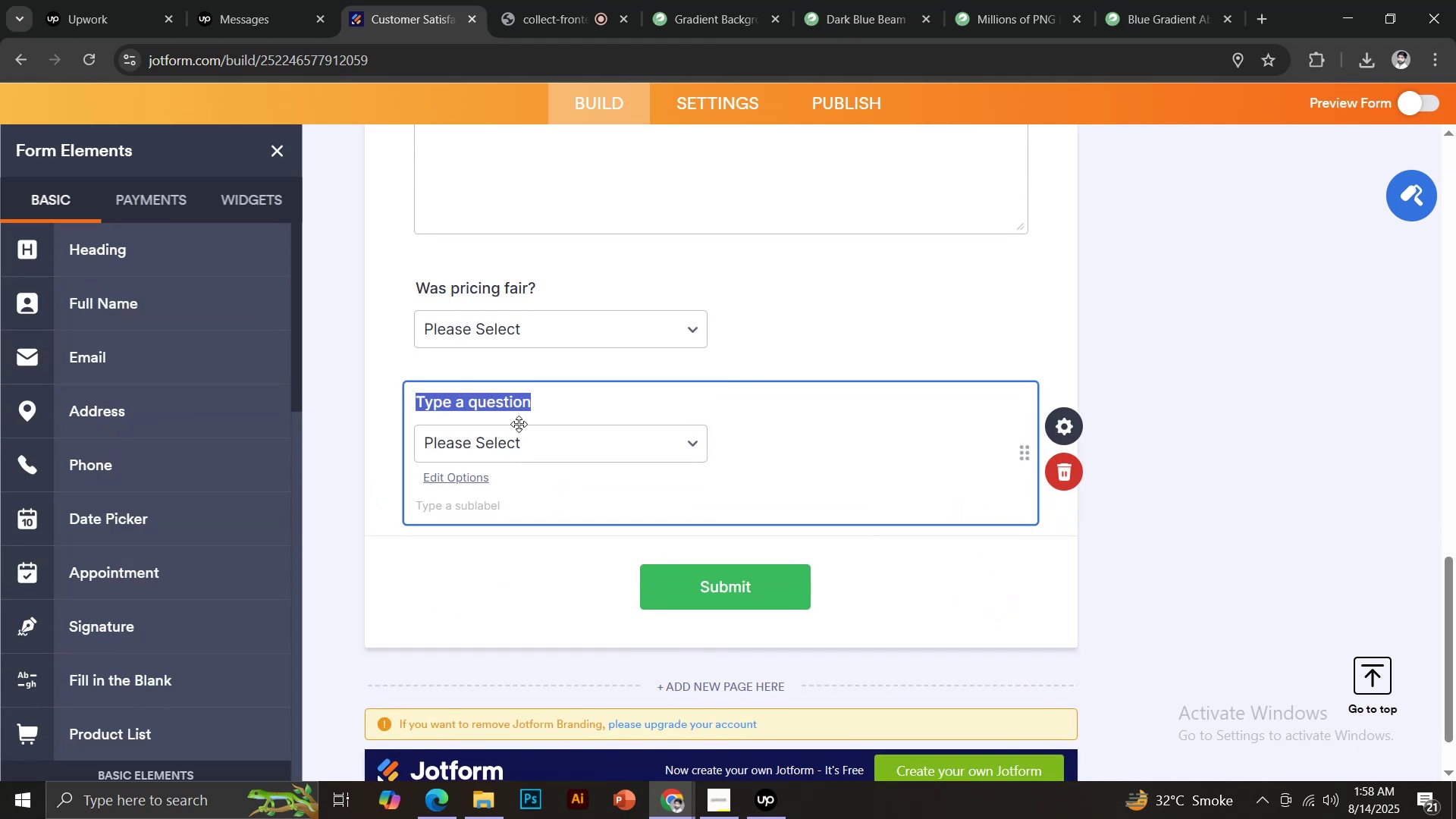 
type(Dif)
key(Backspace)
type(d staff answer your question?)
 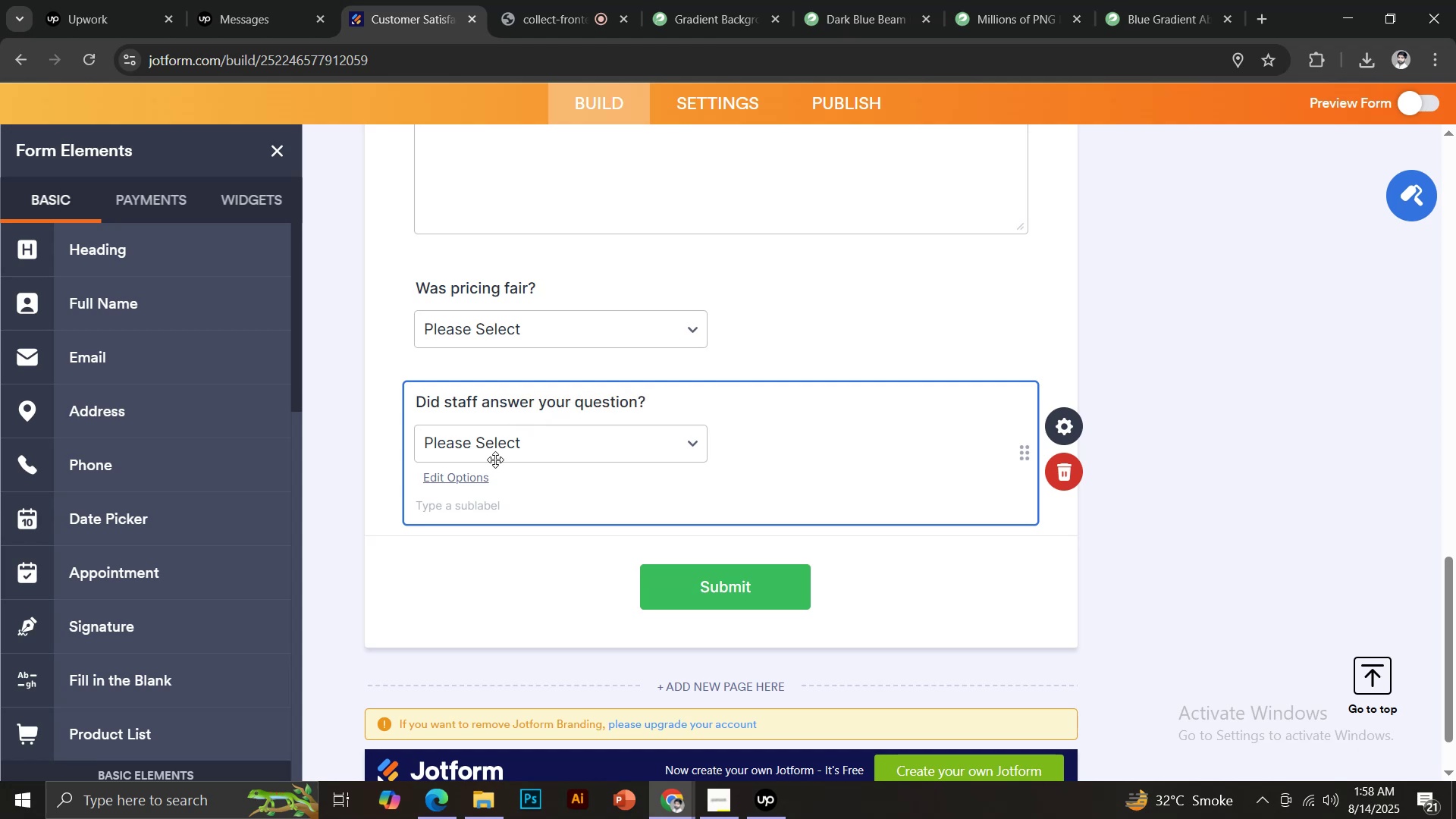 
left_click([462, 472])
 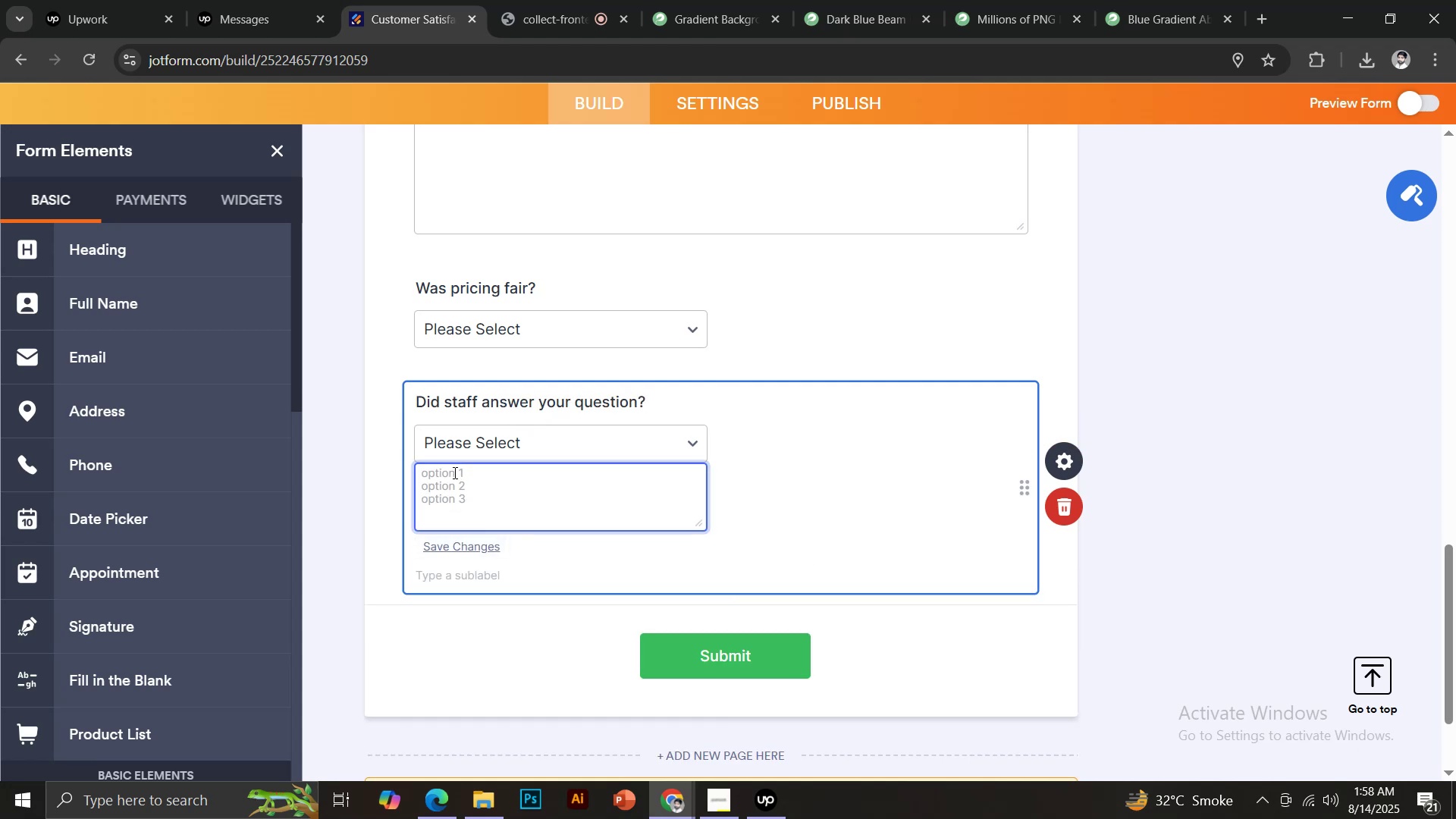 
type(Yes)
 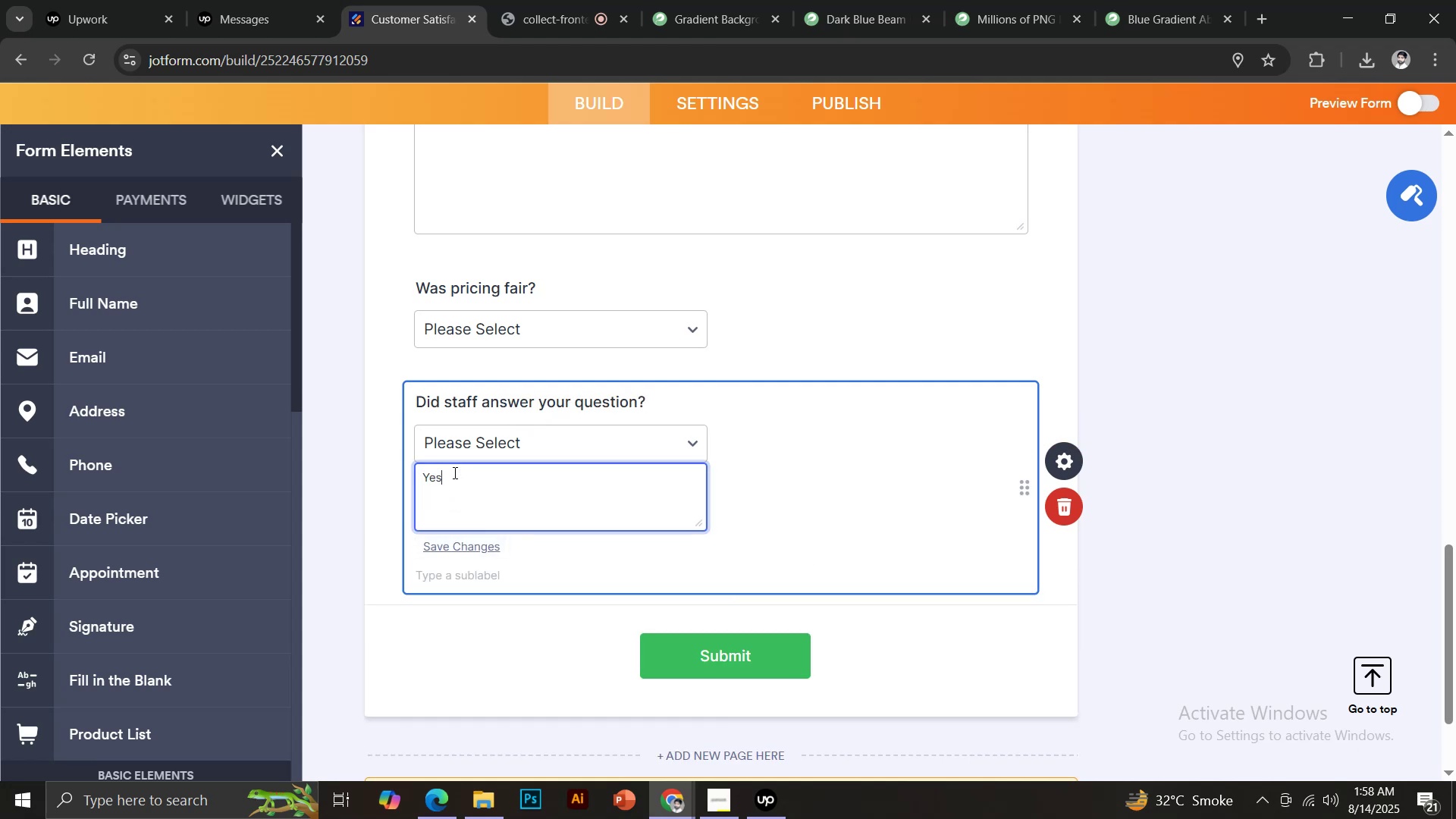 
key(Enter)
 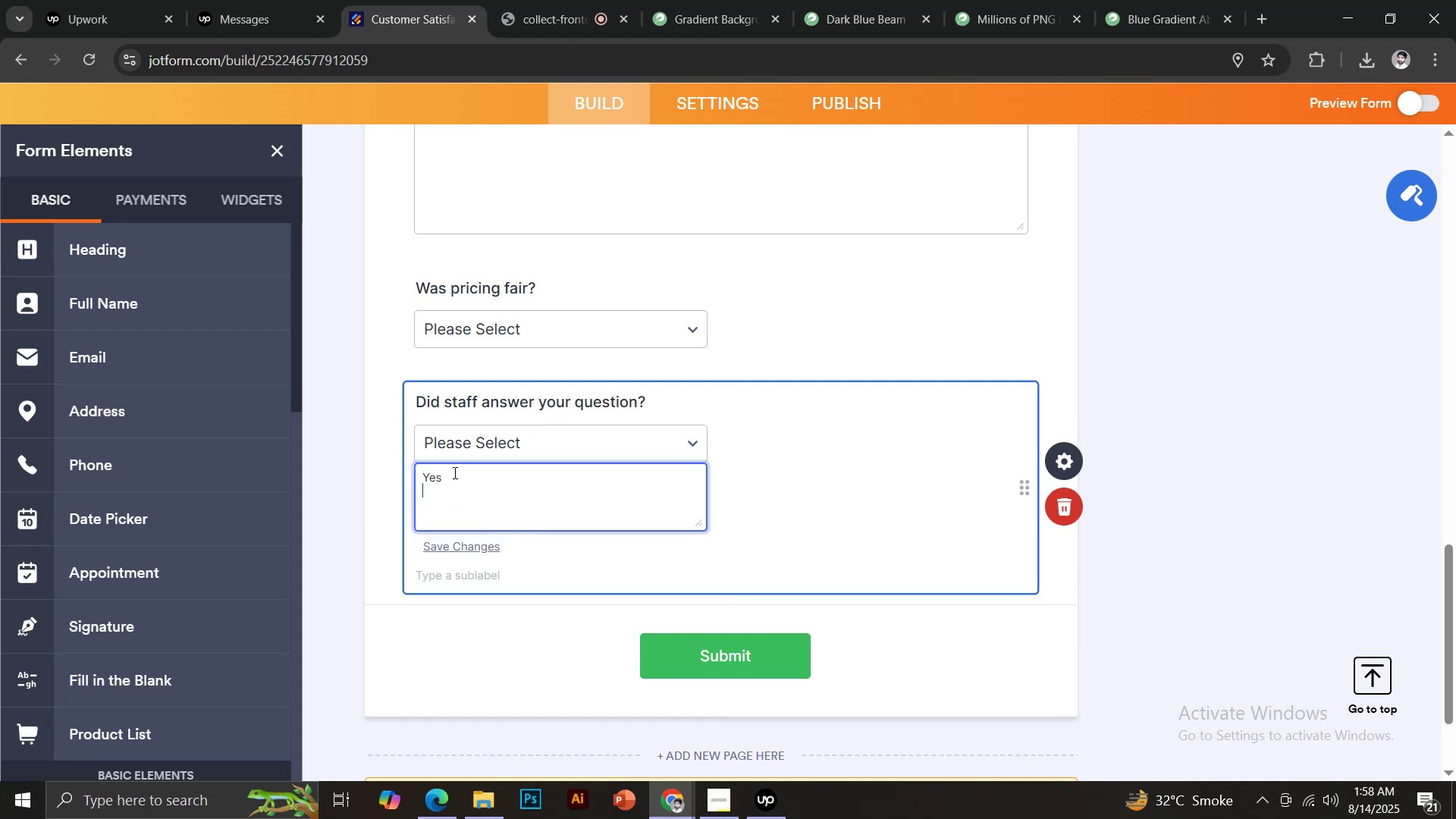 
key(CapsLock)
 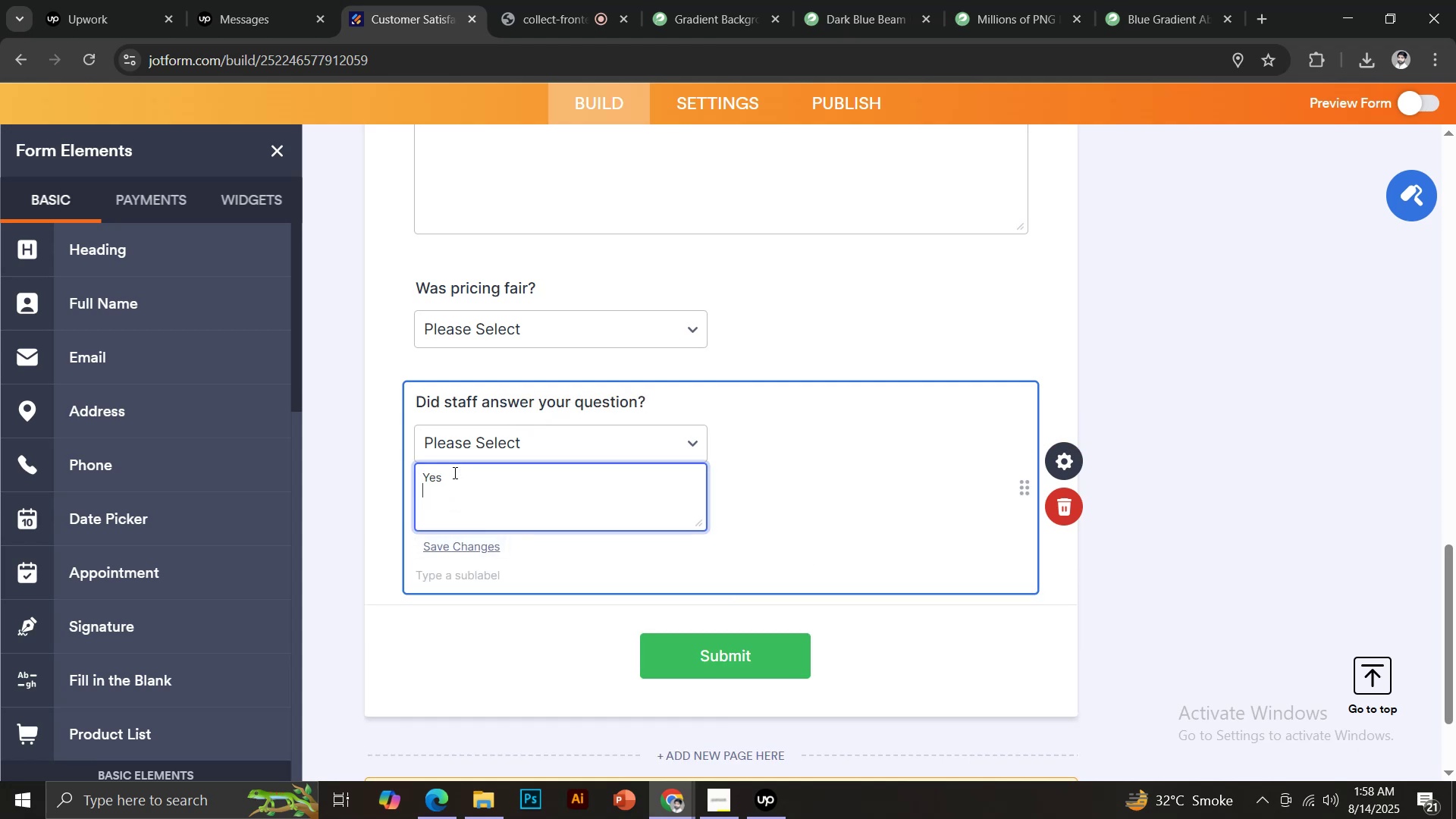 
key(N)
 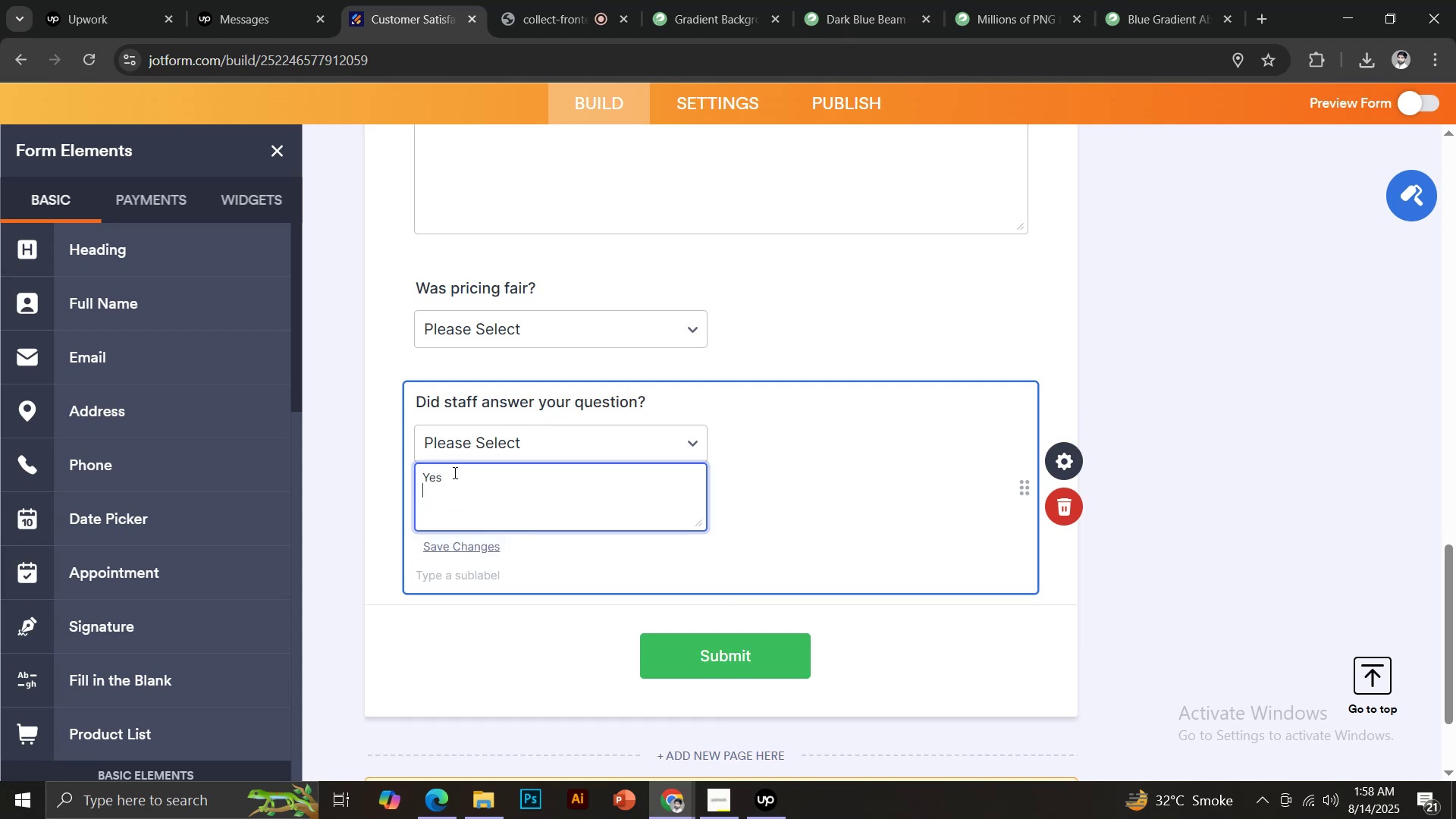 
key(CapsLock)
 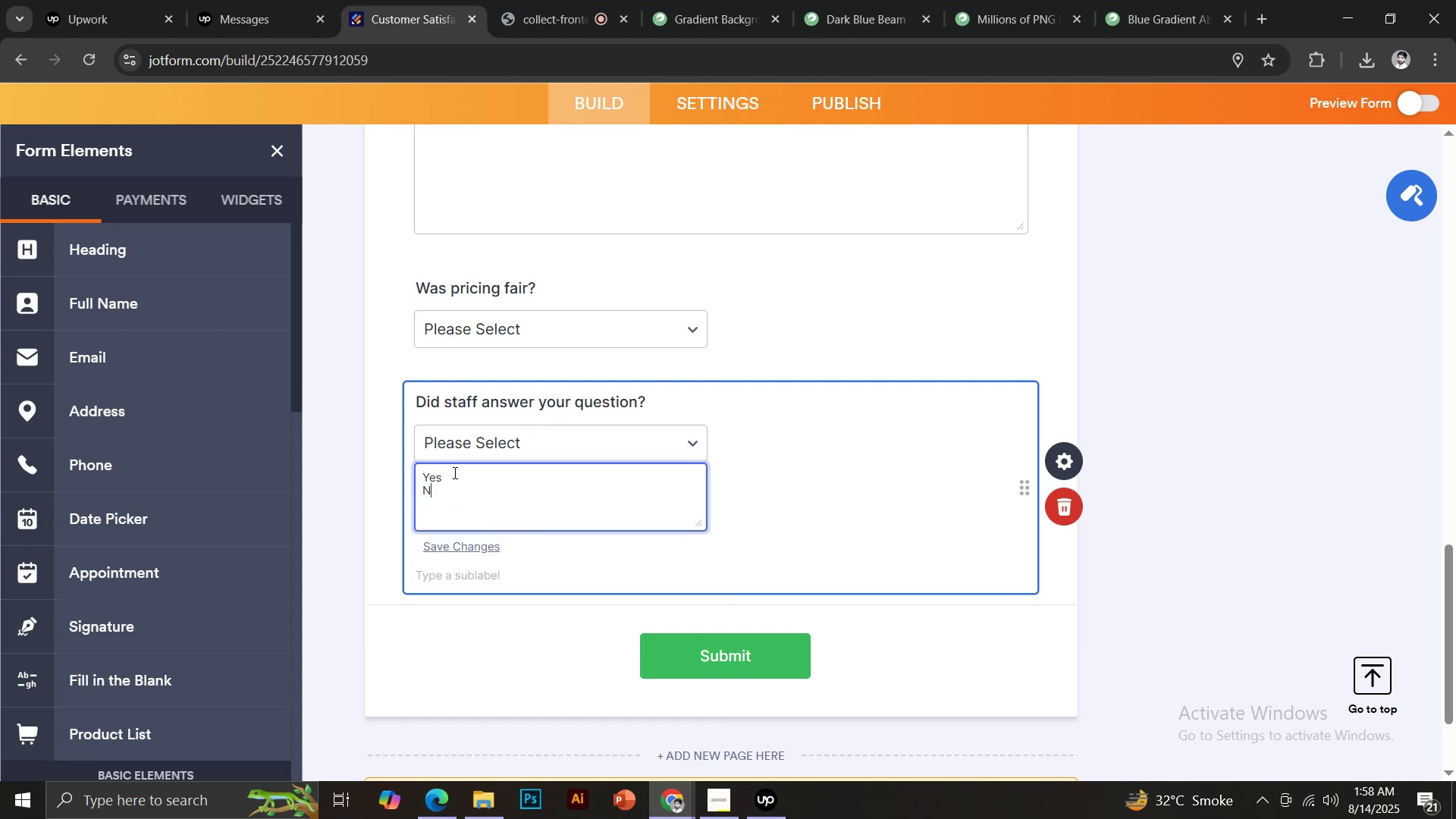 
key(O)
 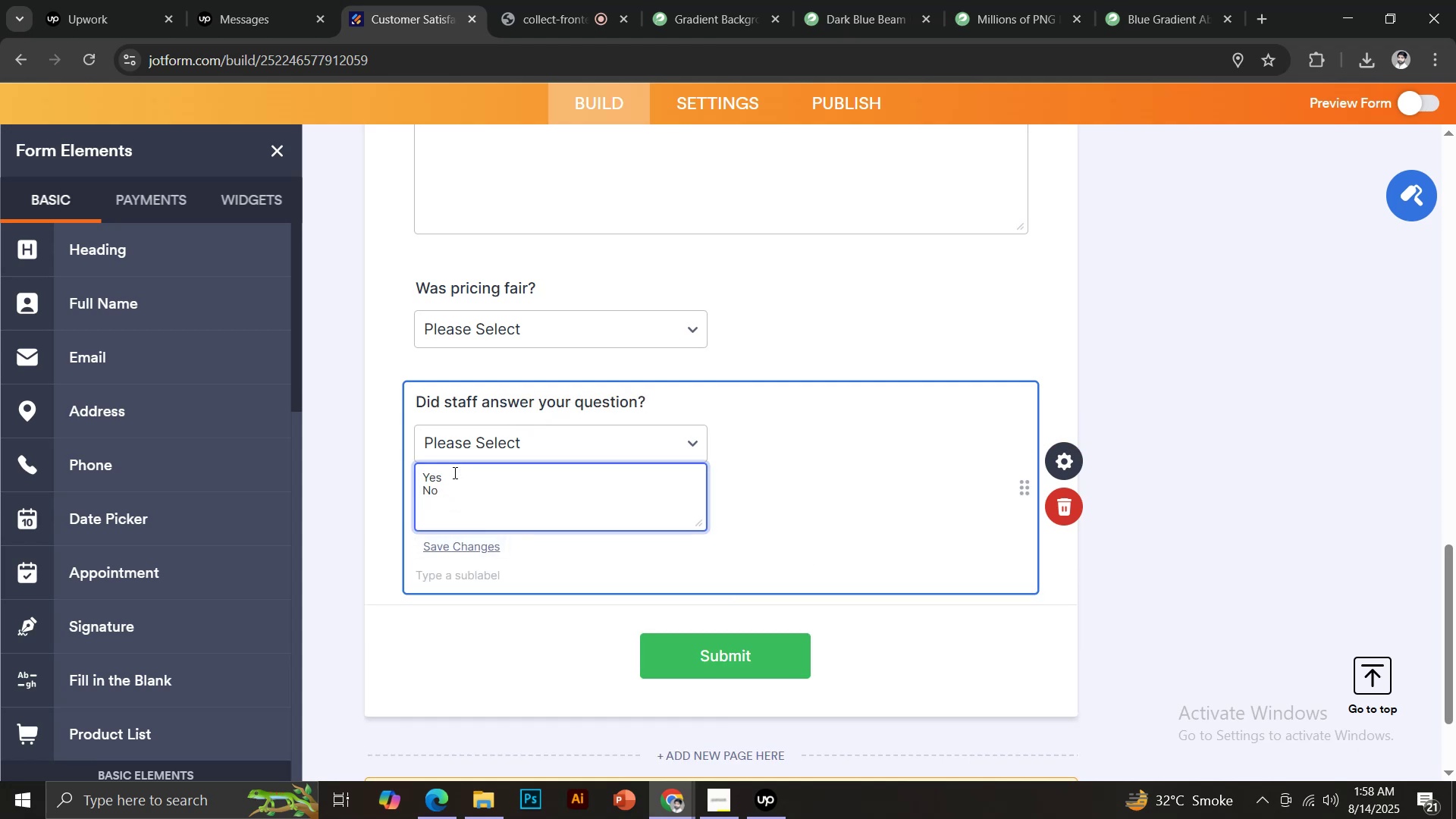 
mouse_move([444, 548])
 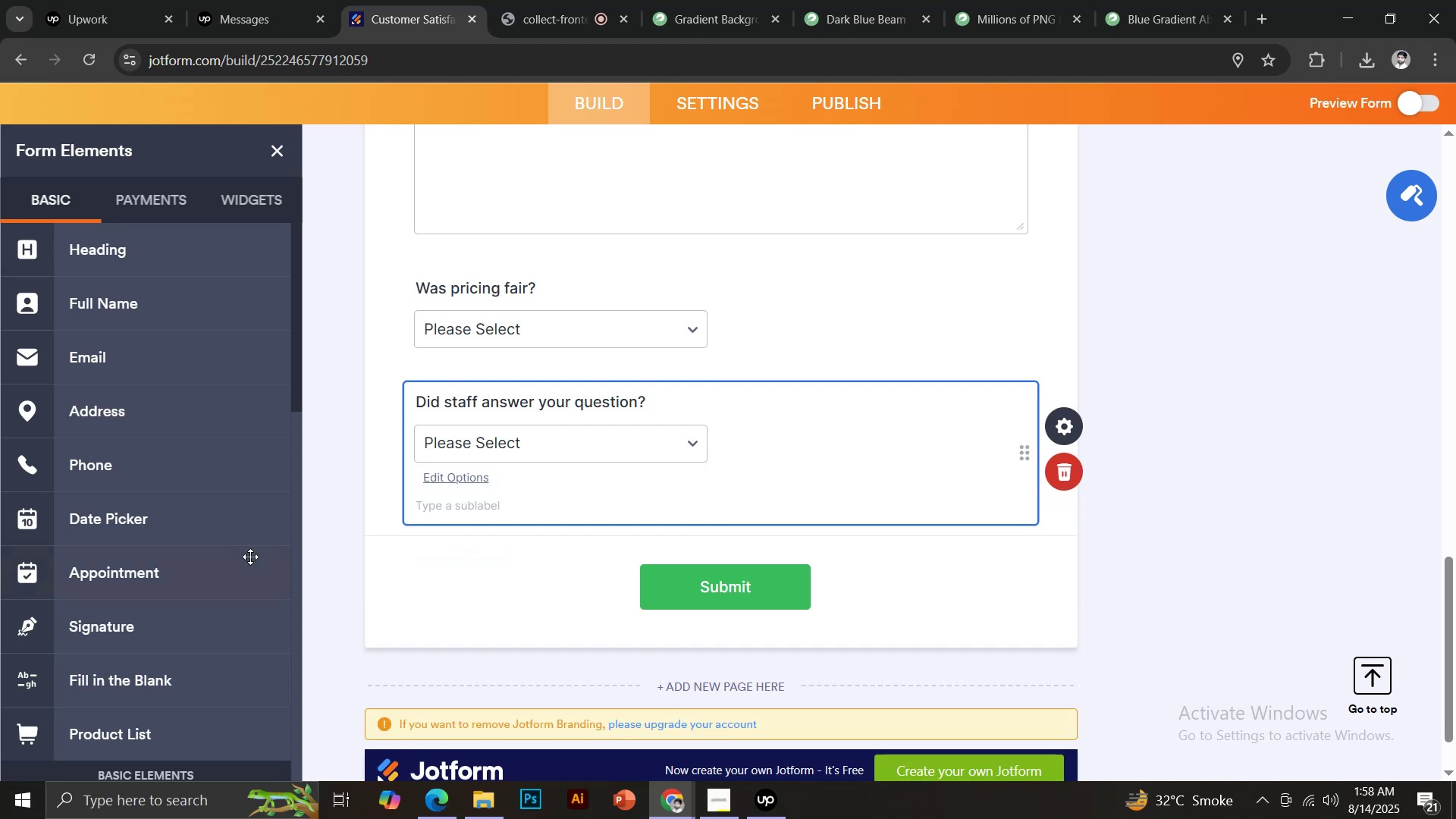 
scroll: coordinate [166, 610], scroll_direction: down, amount: 5.0
 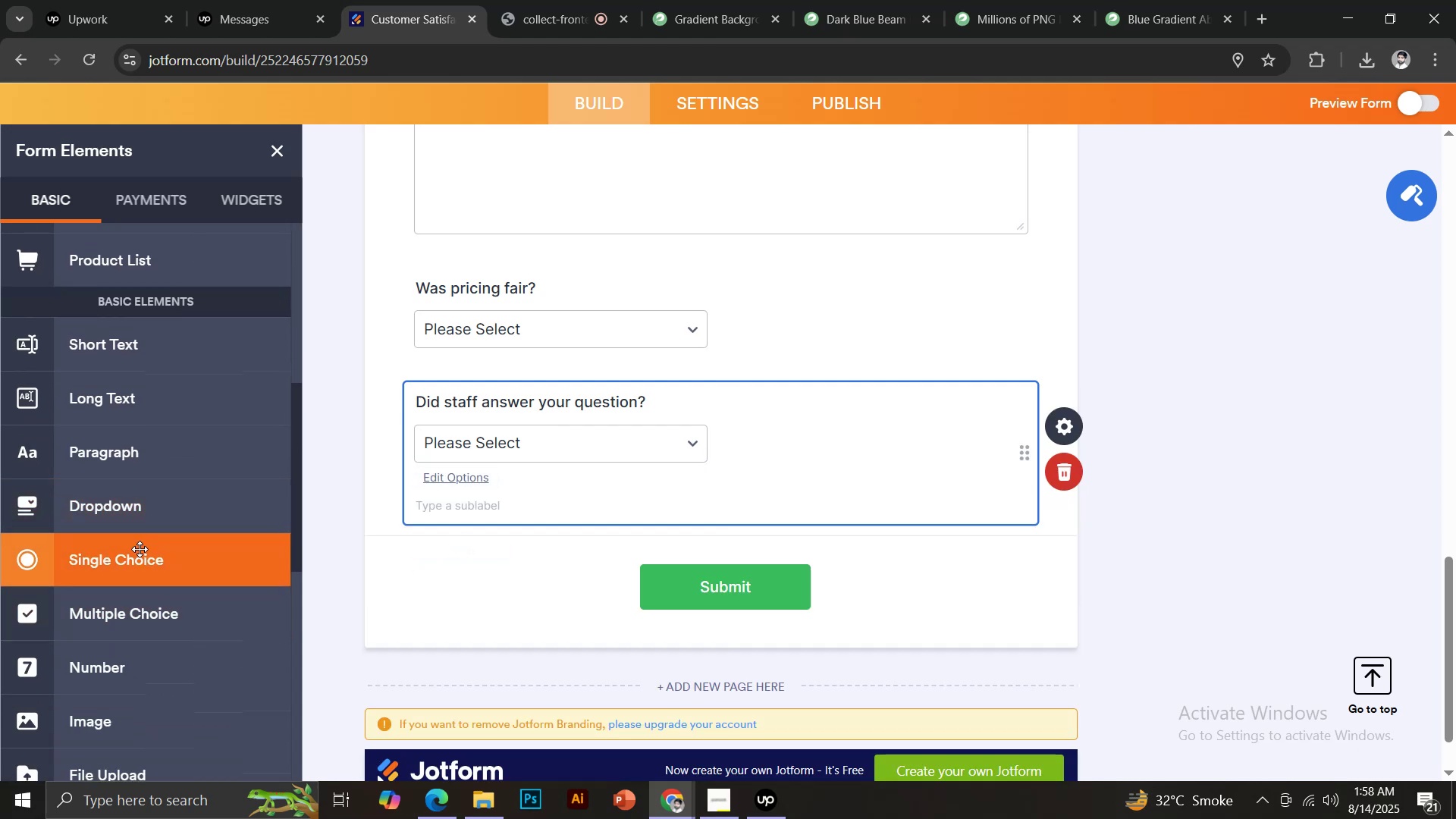 
left_click([143, 516])
 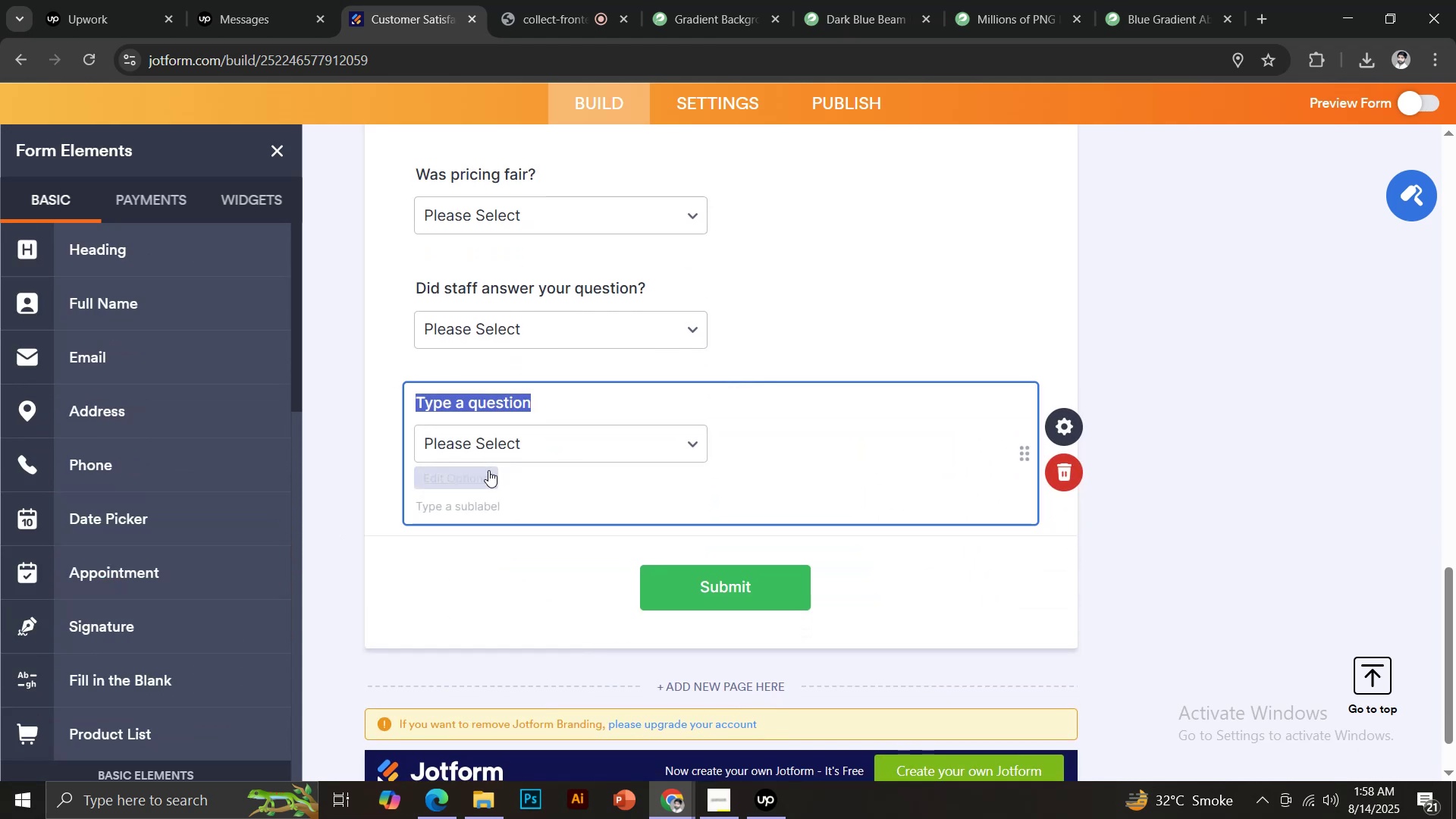 
type(Would you buy again?Yes)
 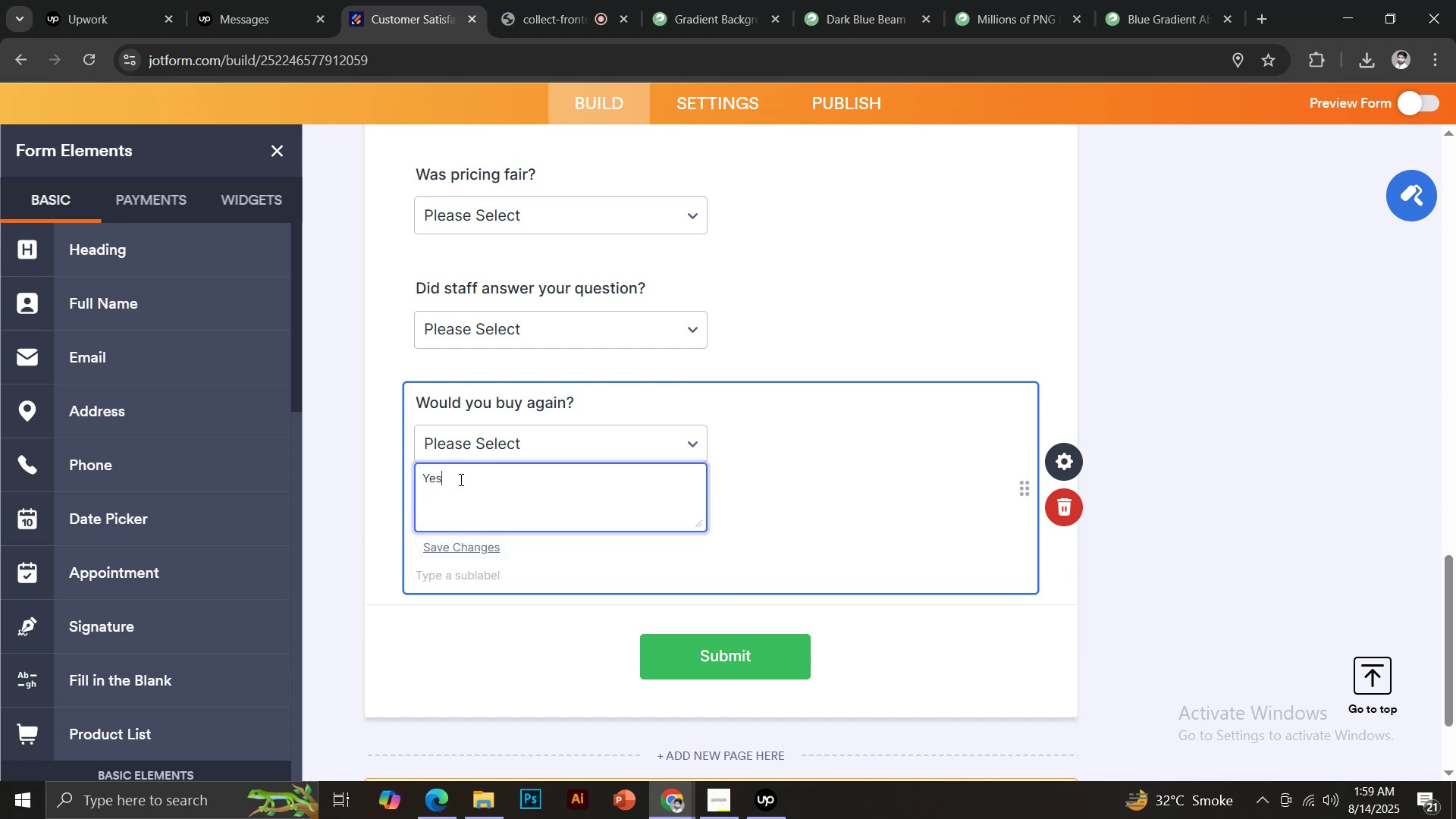 
key(Enter)
 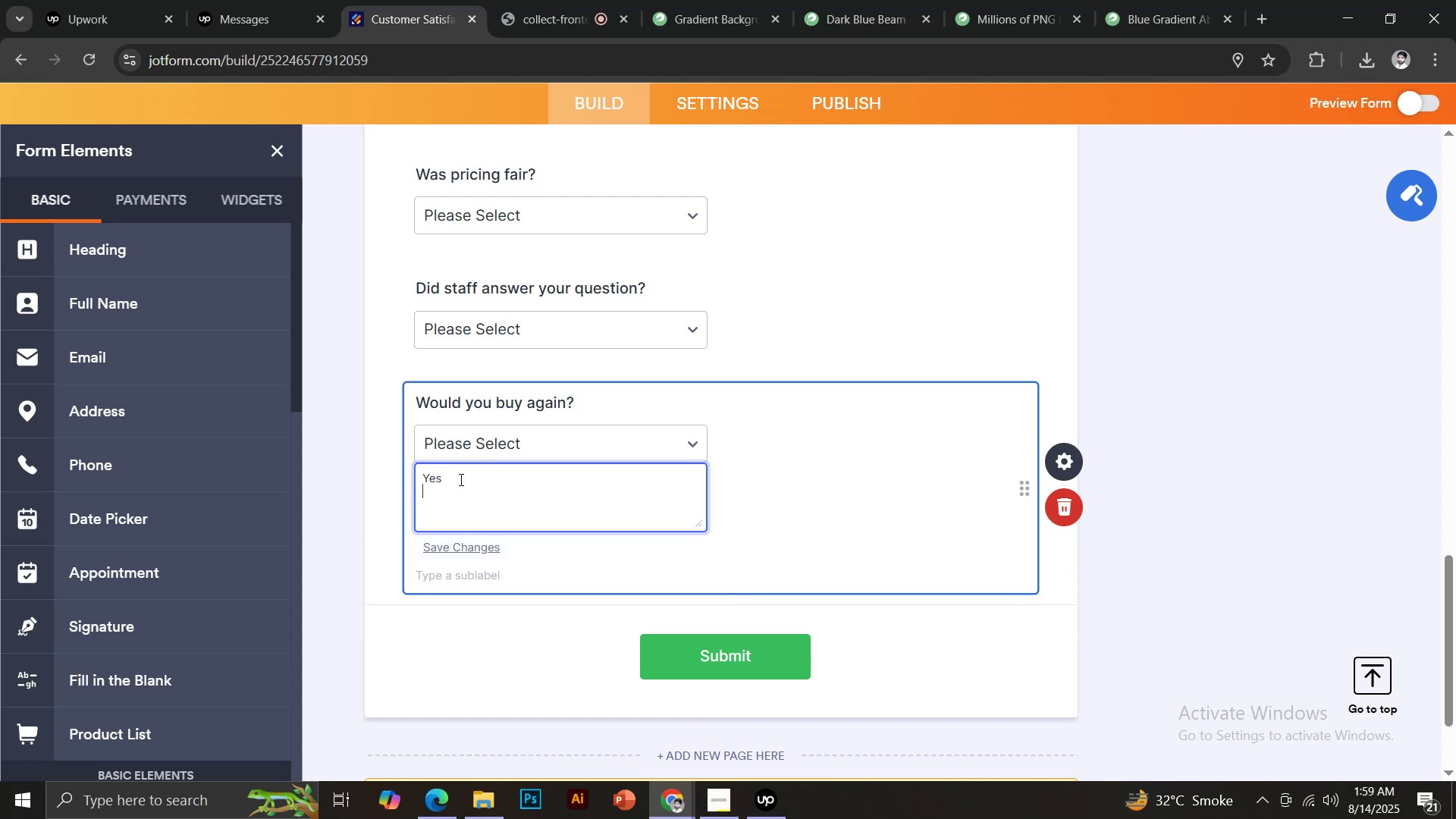 
key(CapsLock)
 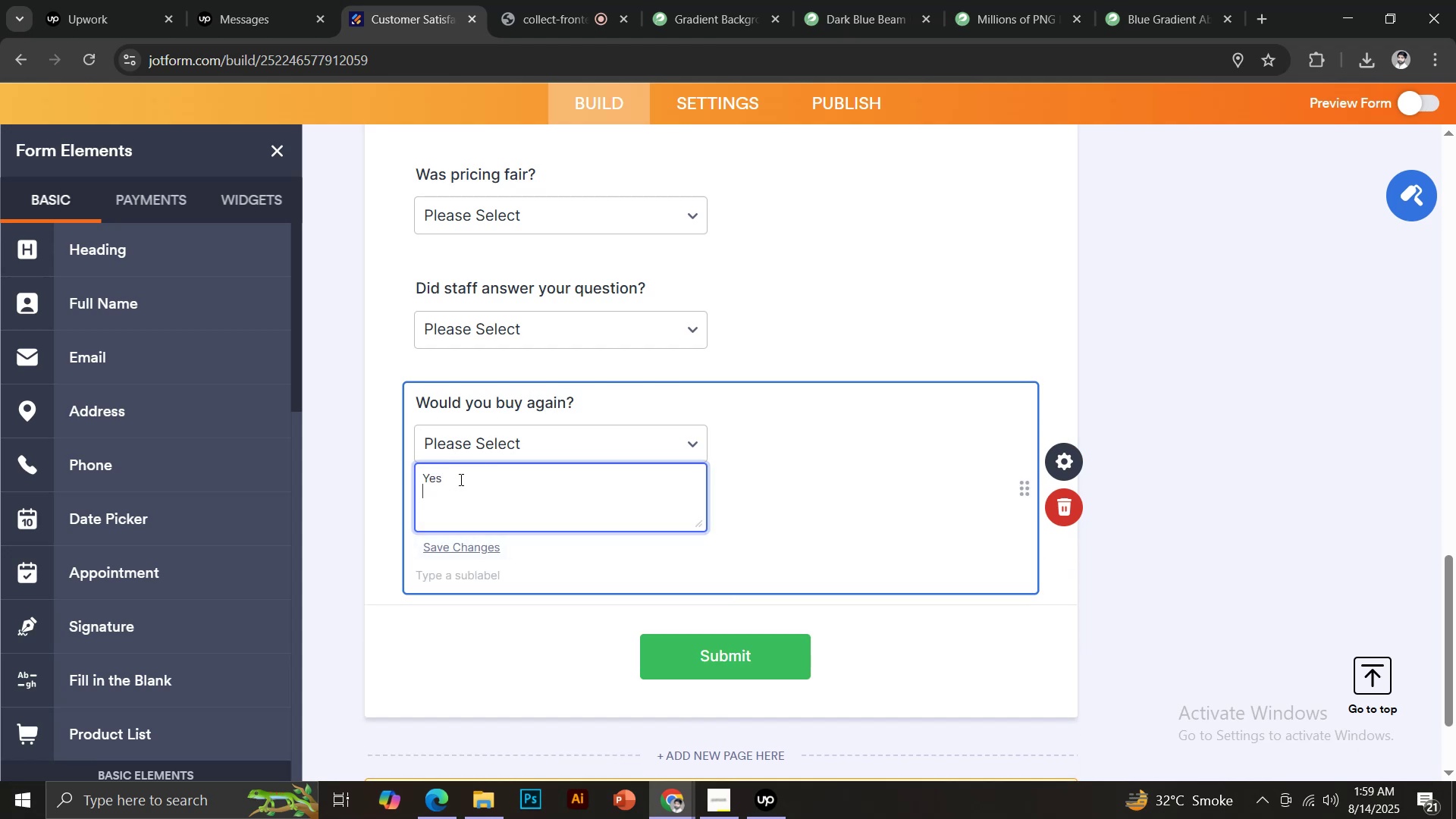 
key(B)
 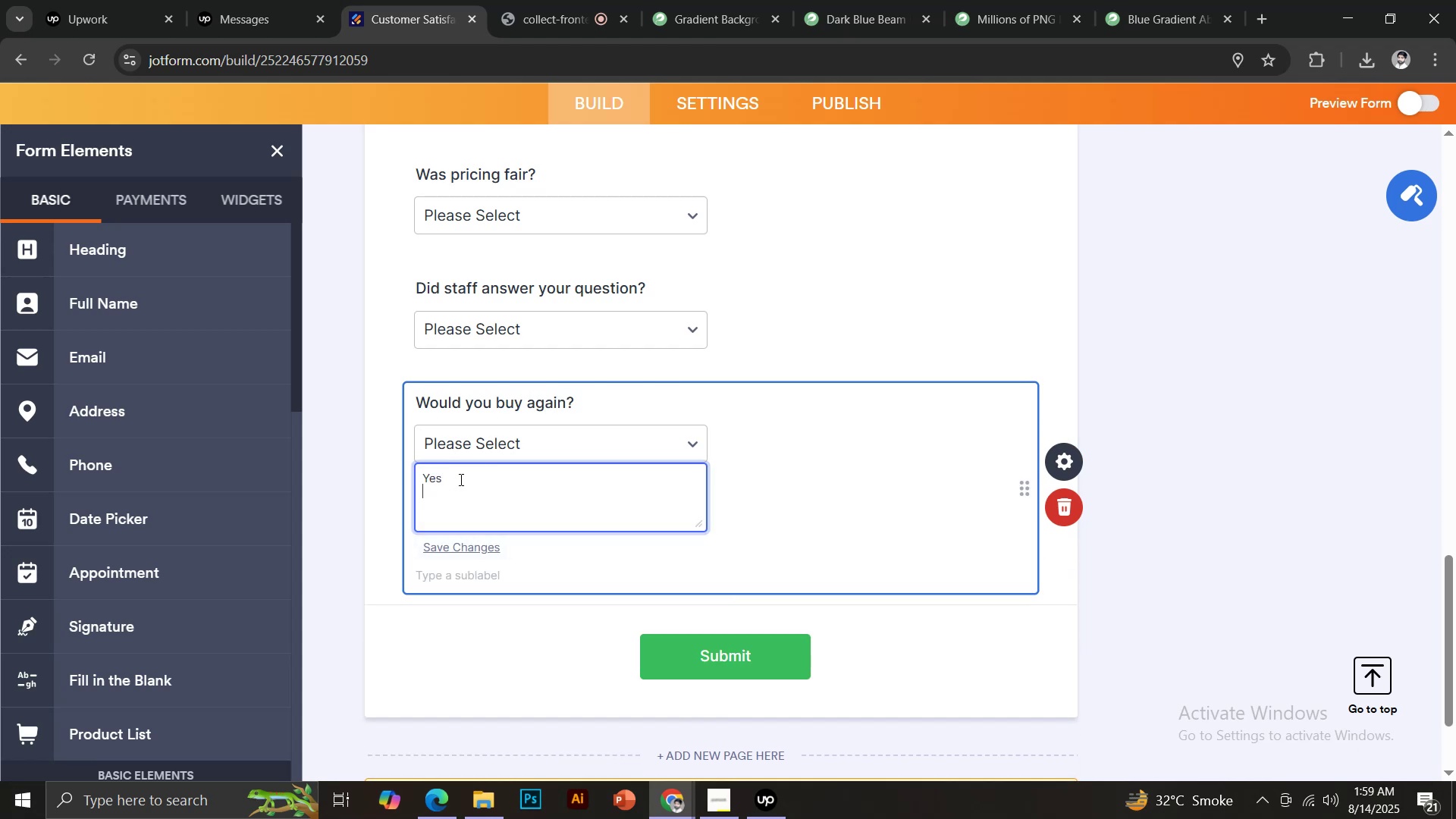 
key(CapsLock)
 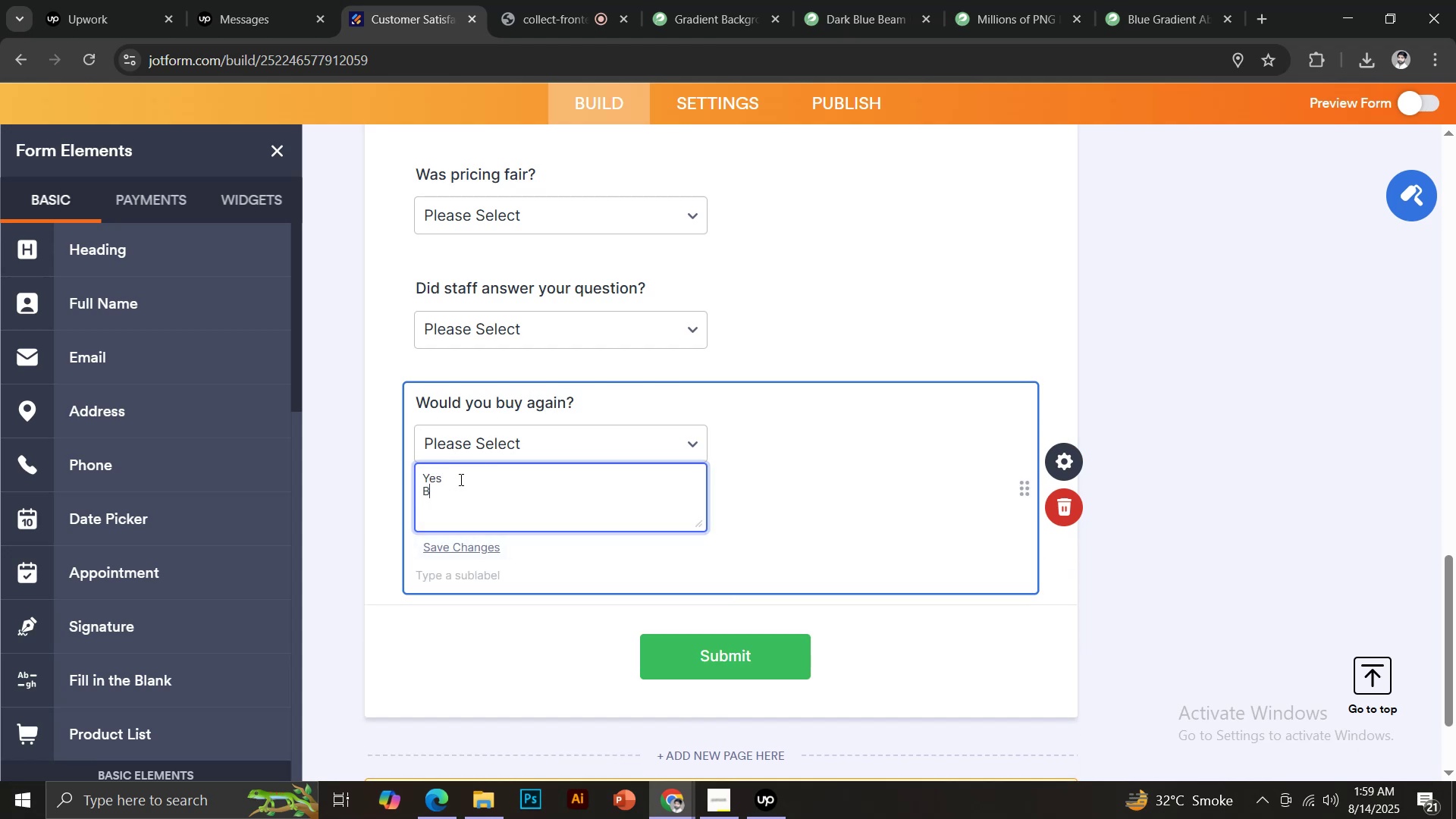 
key(Backspace)
 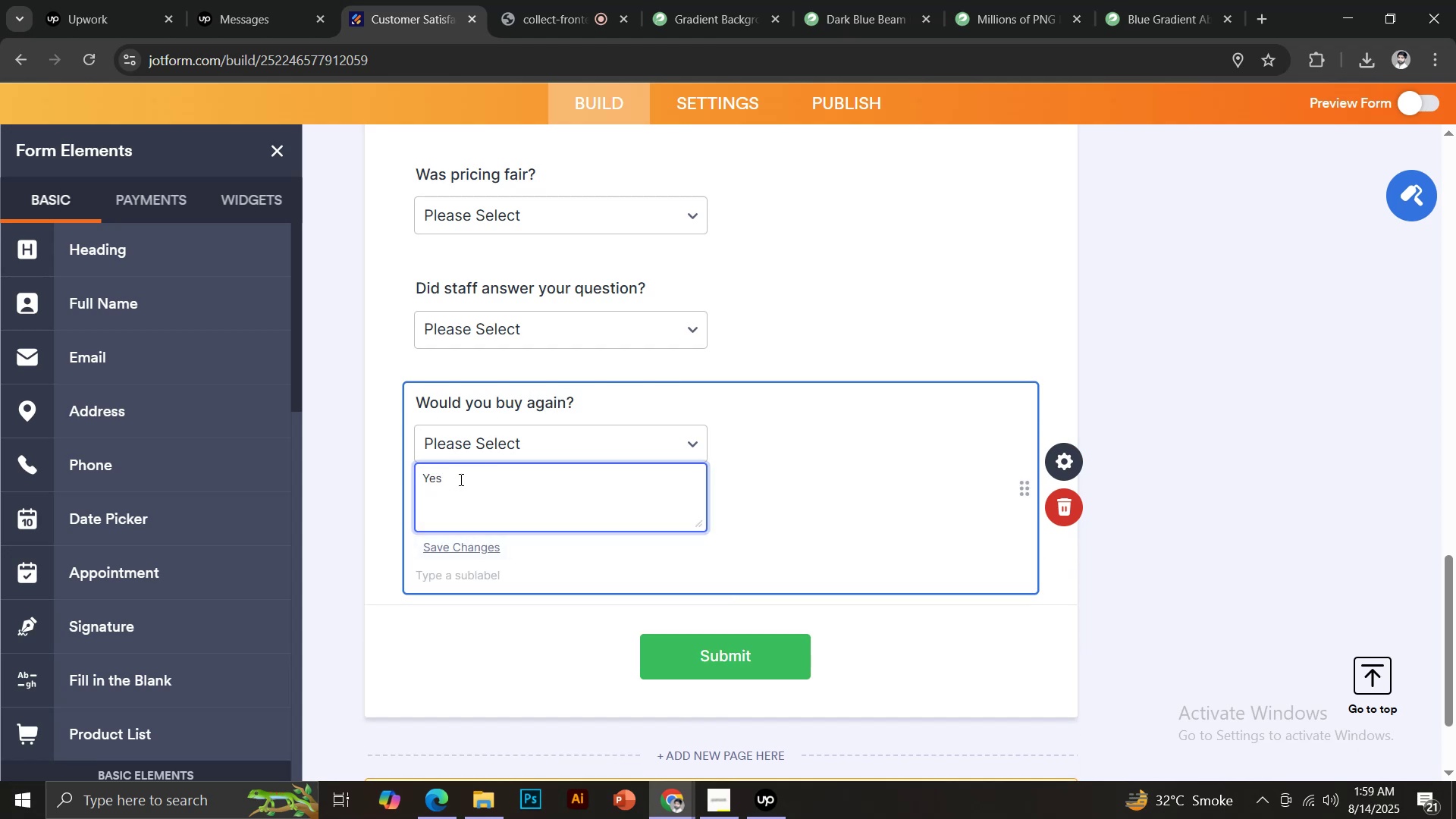 
key(N)
 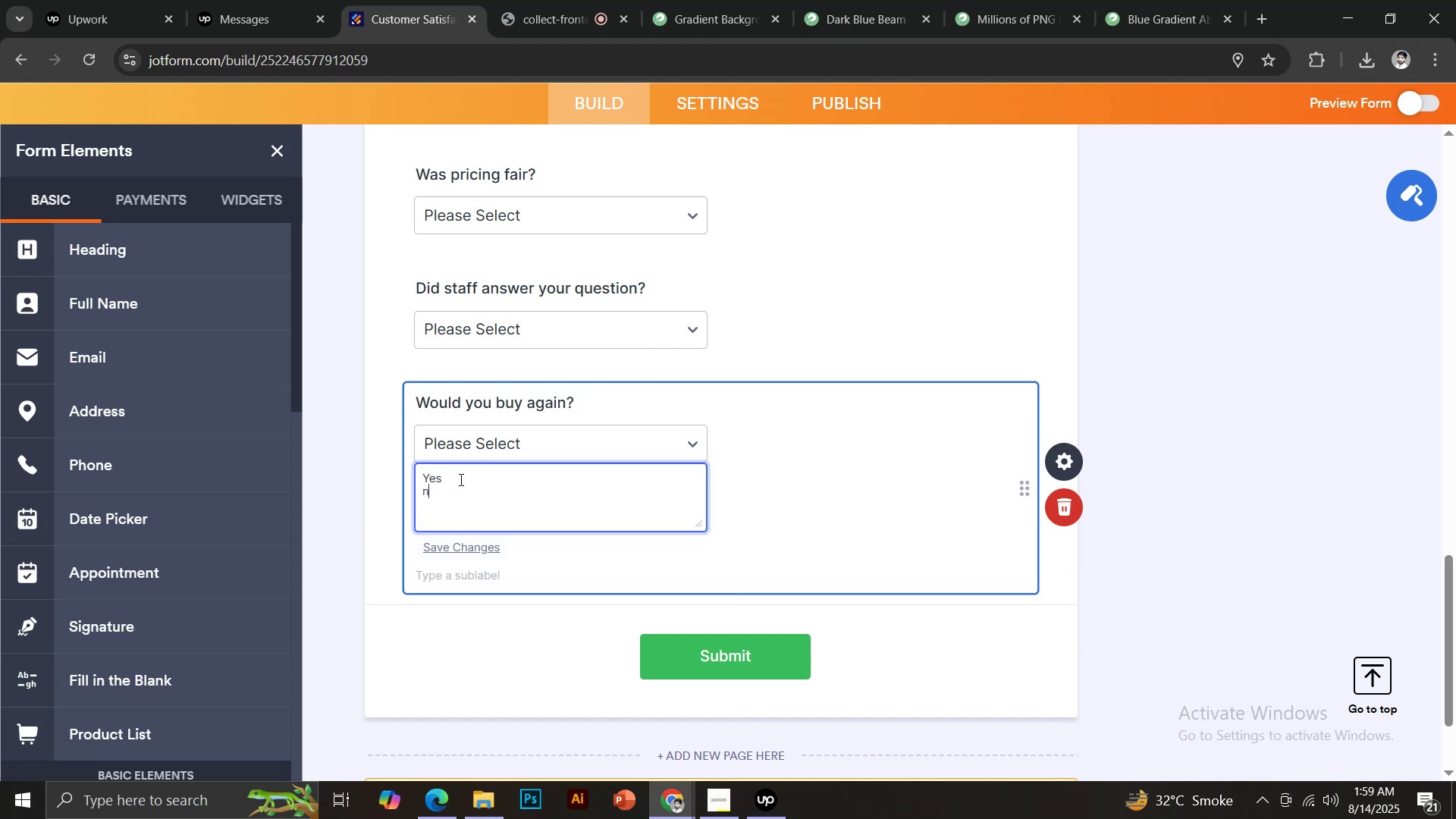 
key(CapsLock)
 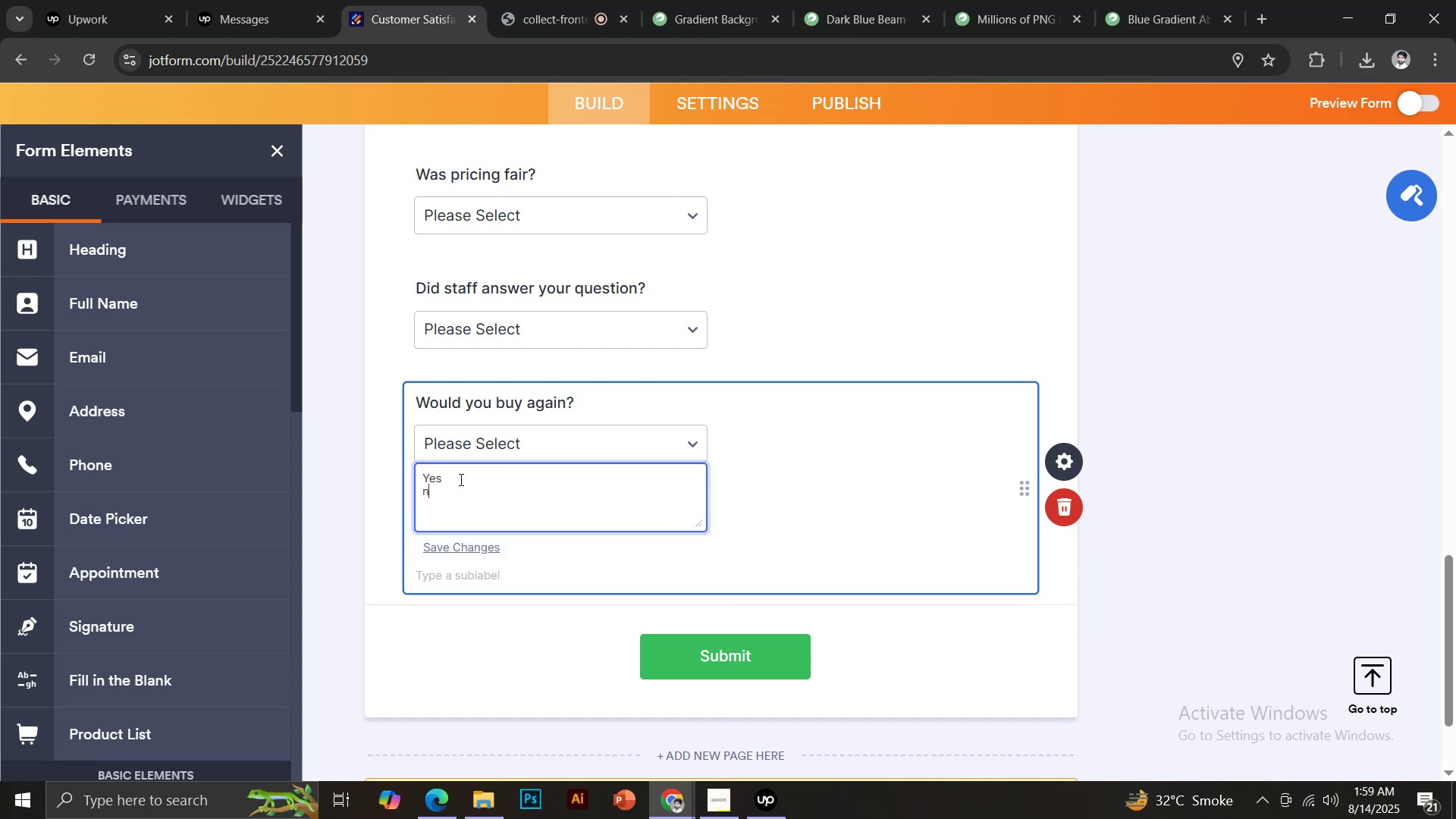 
key(Backspace)
 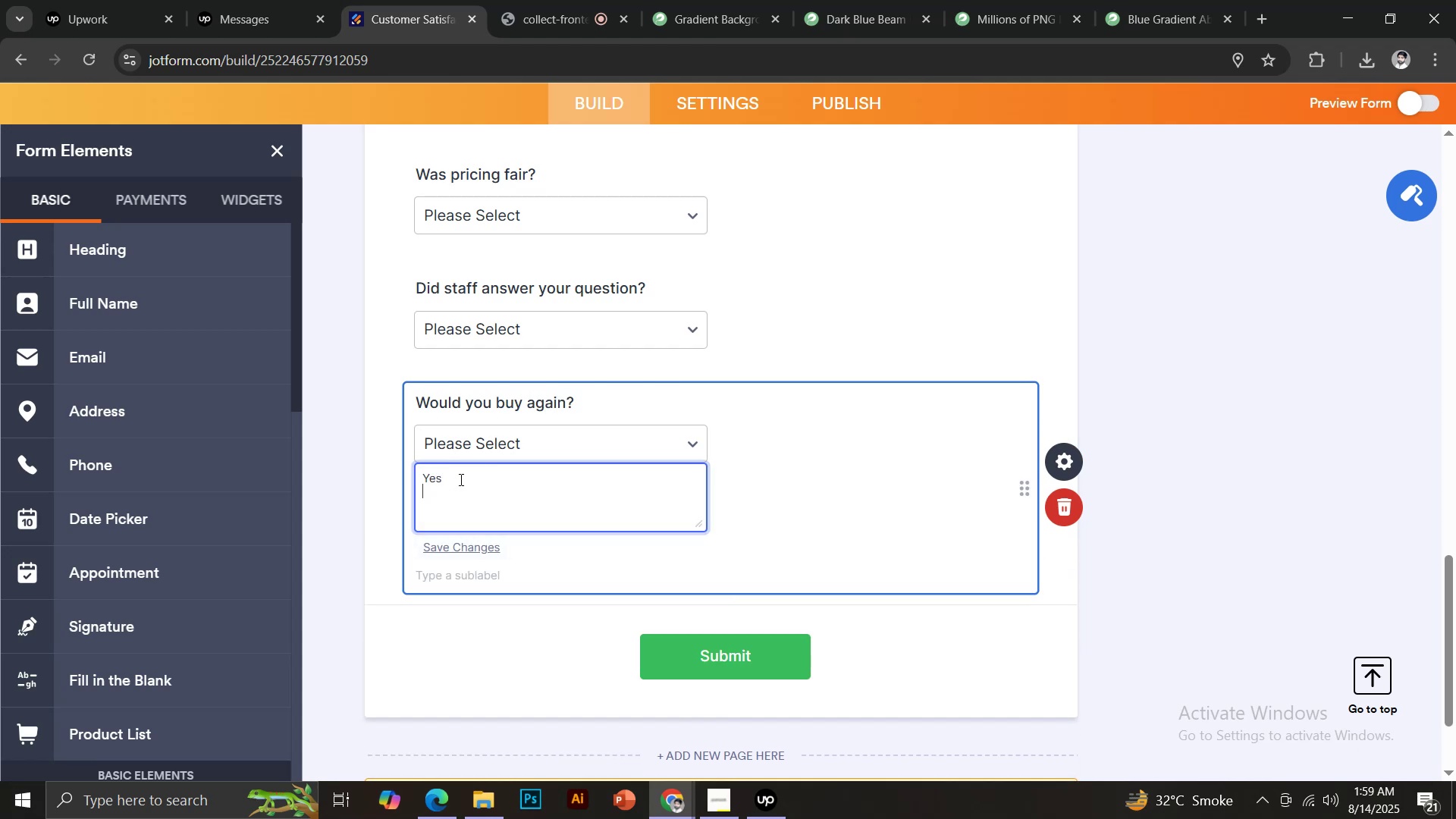 
key(N)
 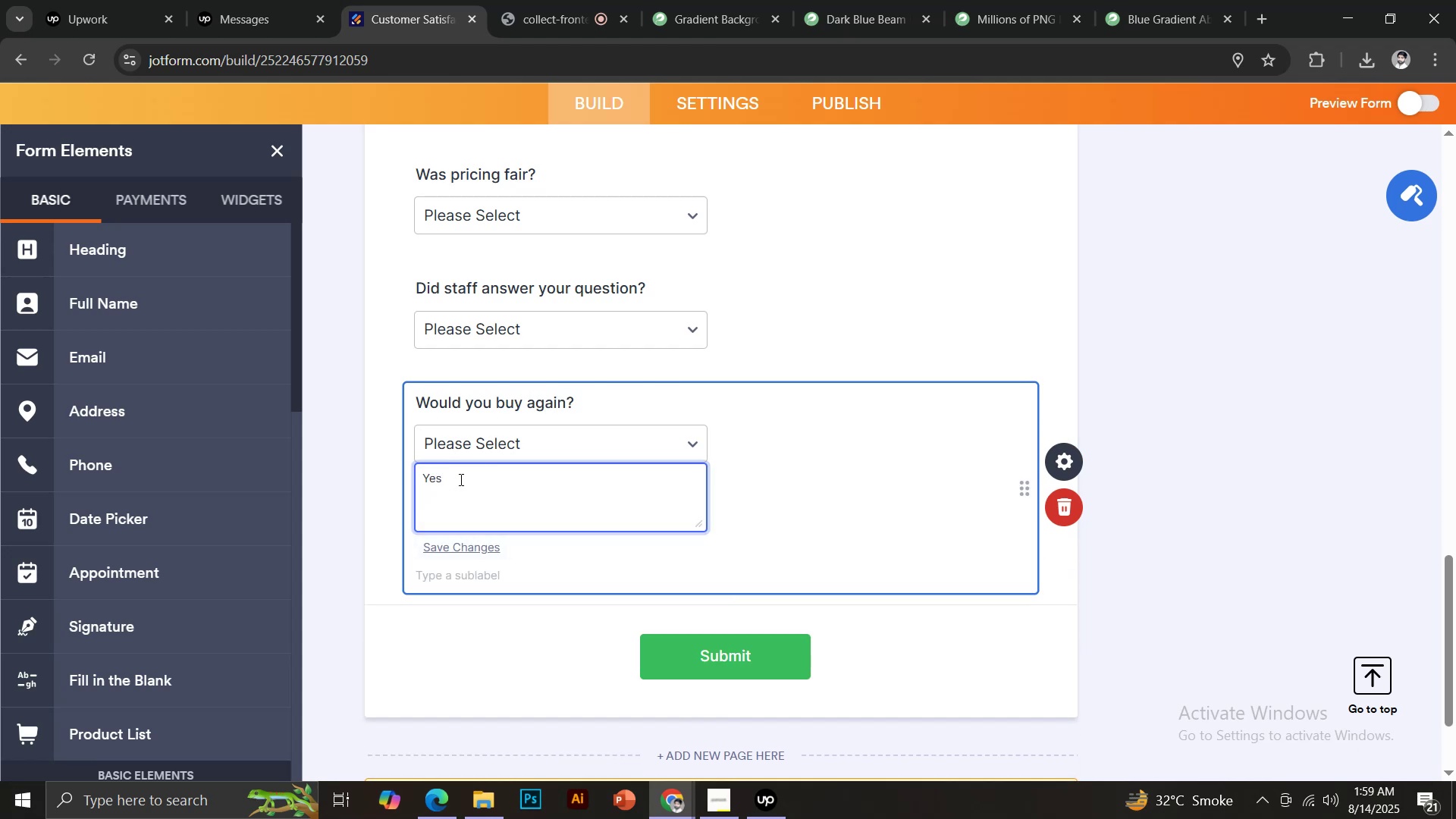 
key(CapsLock)
 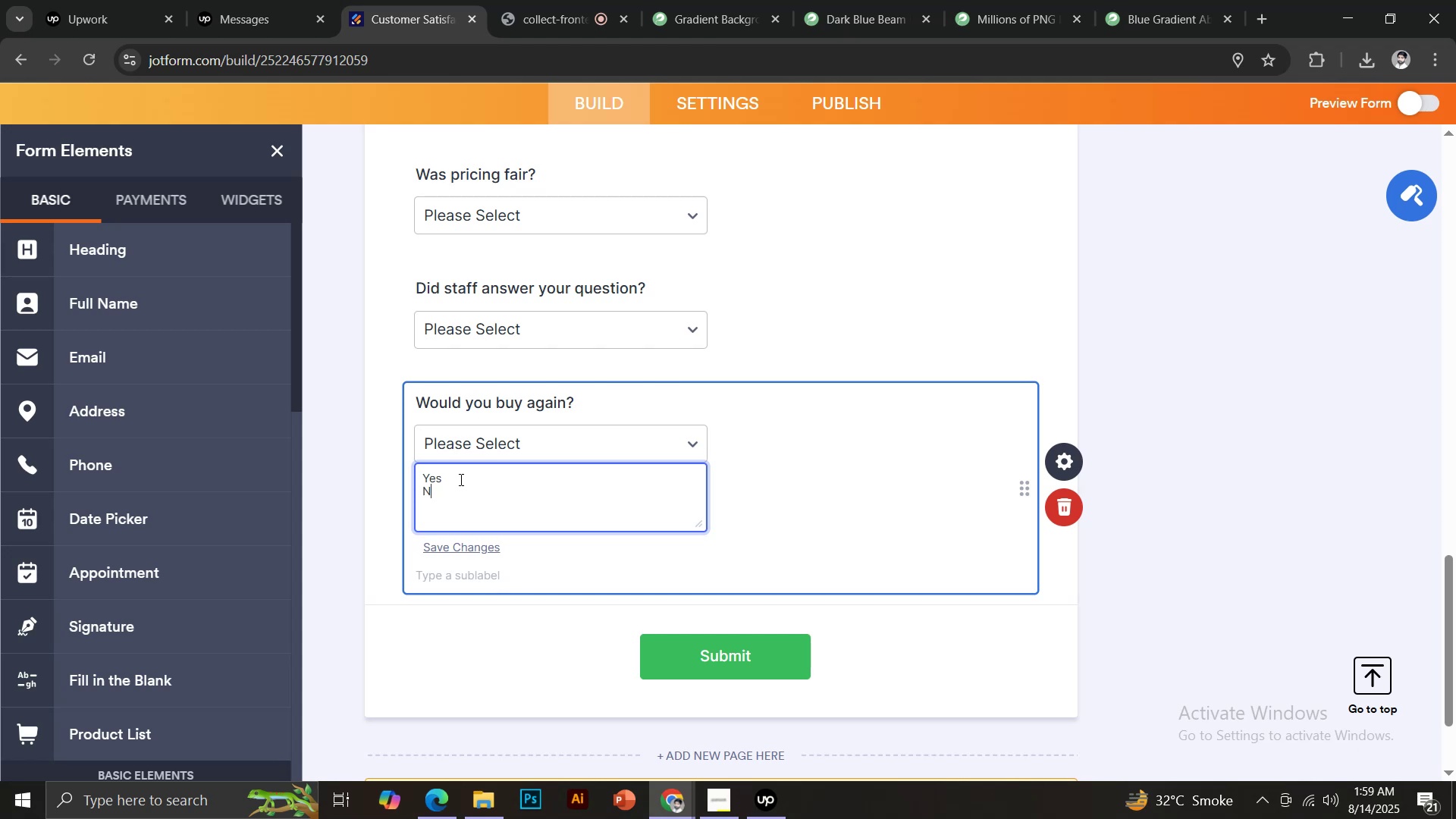 
key(O)
 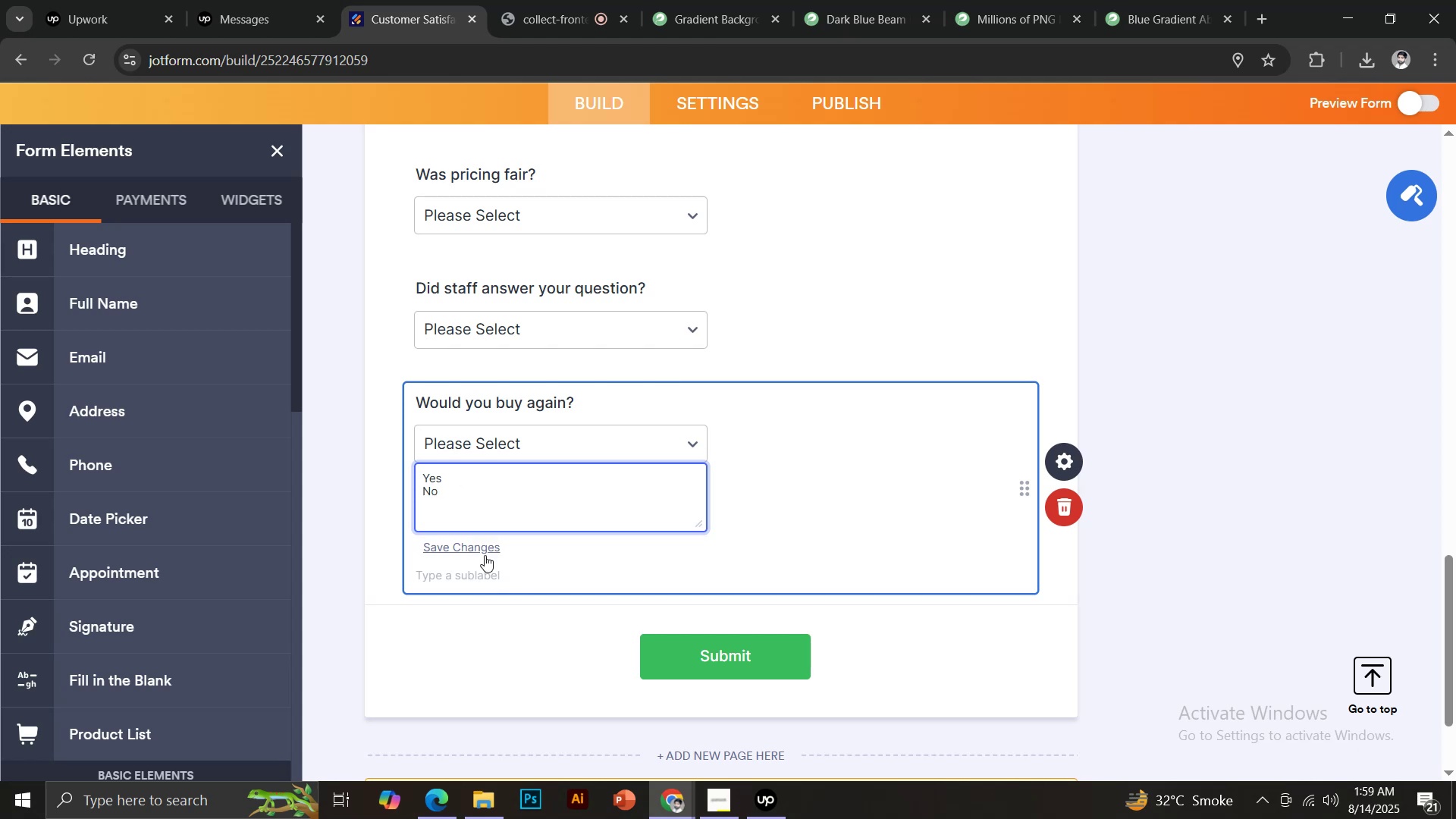 
left_click([466, 542])
 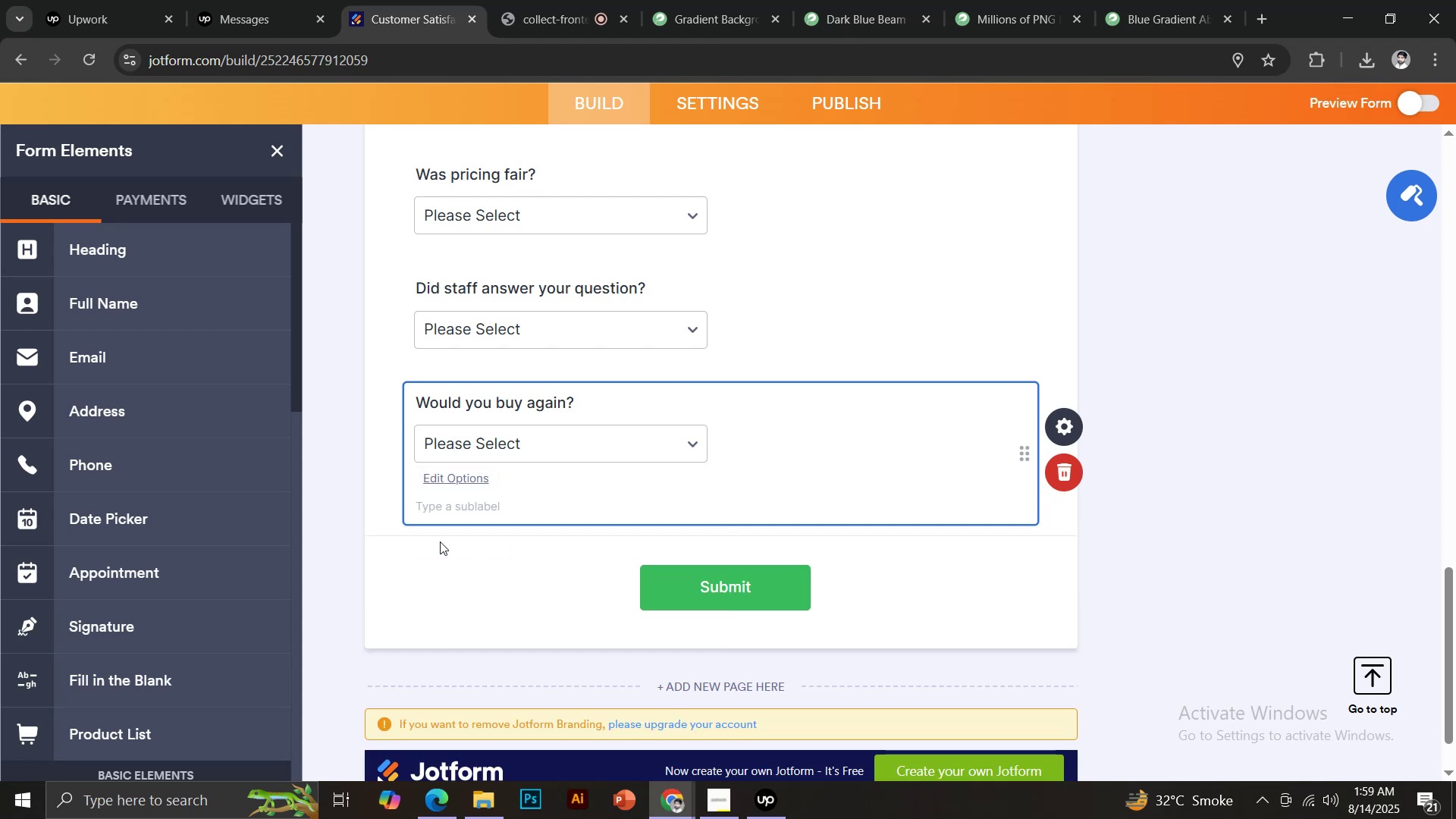 
wait(6.1)
 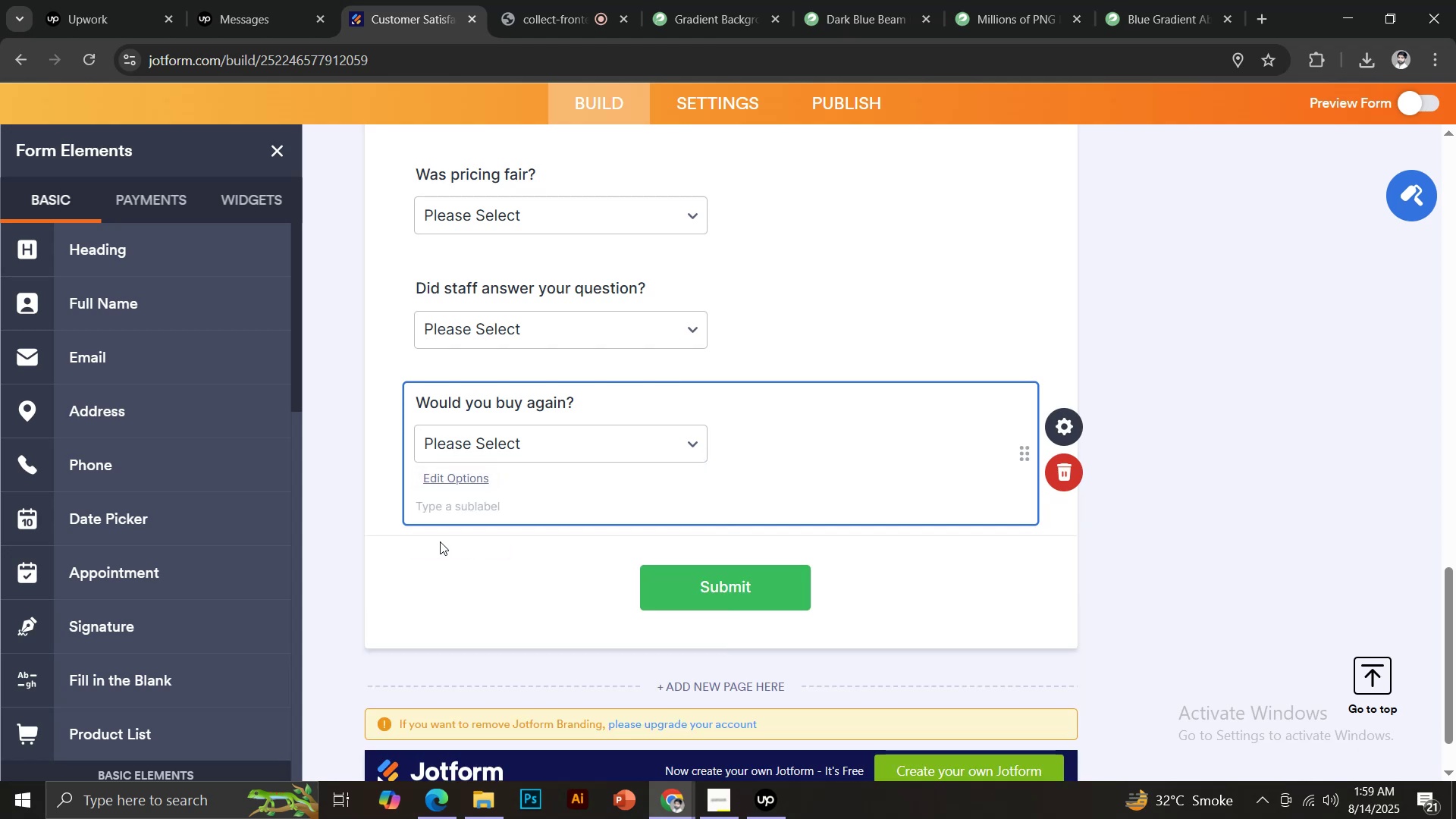 
scroll: coordinate [165, 627], scroll_direction: down, amount: 6.0
 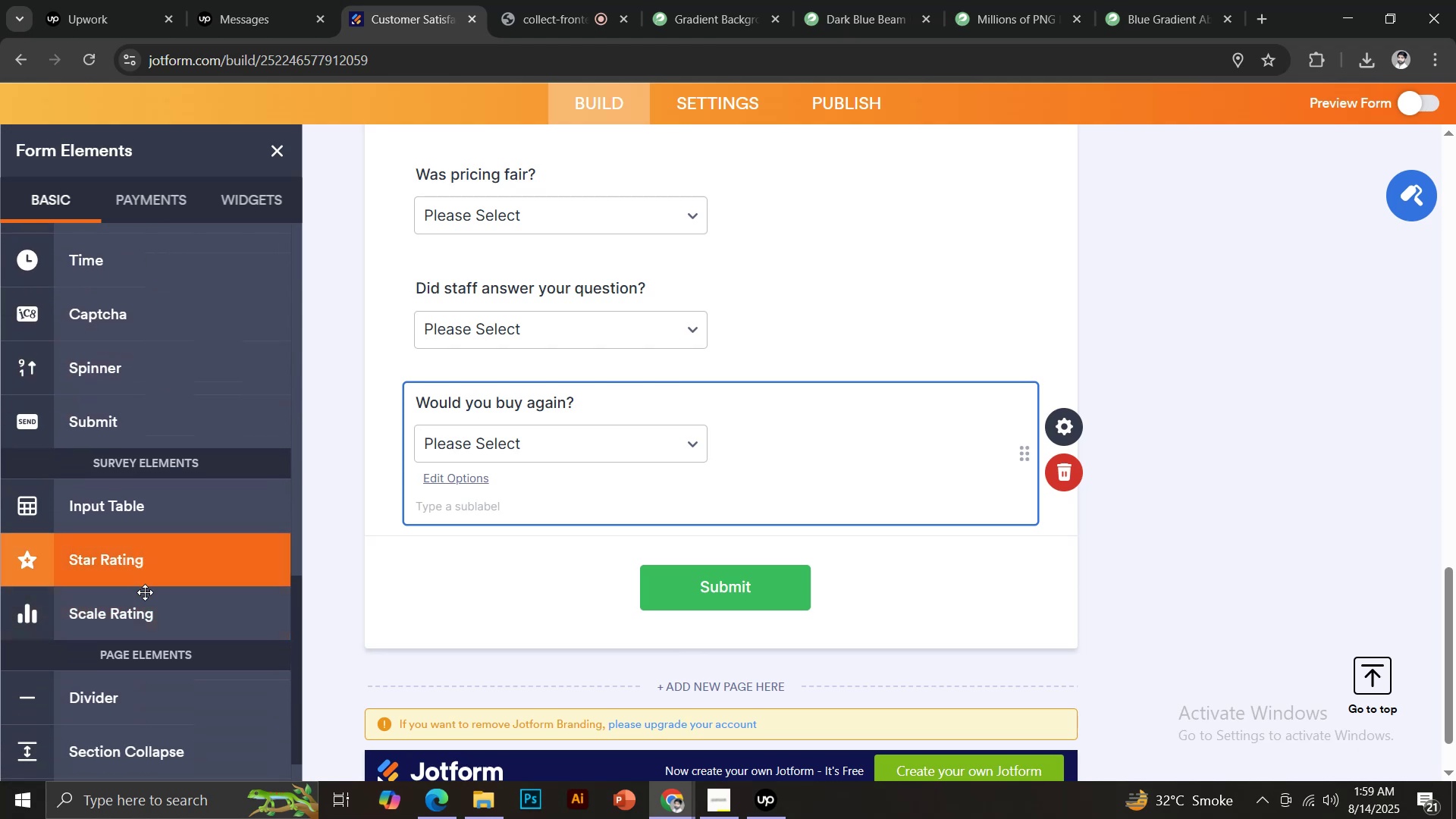 
left_click([147, 608])
 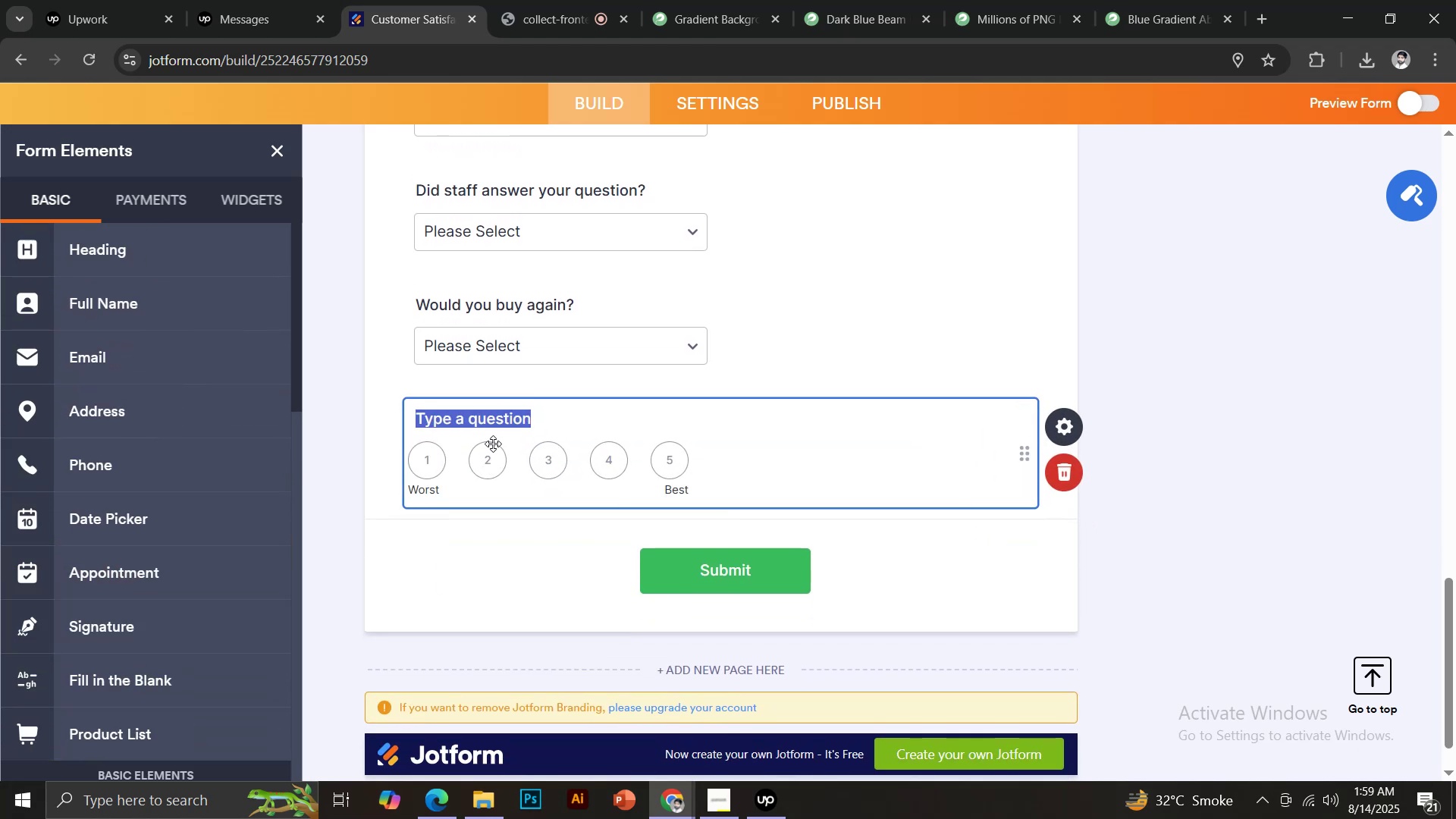 
type(Howw )
key(Backspace)
key(Backspace)
type( likely you would)
 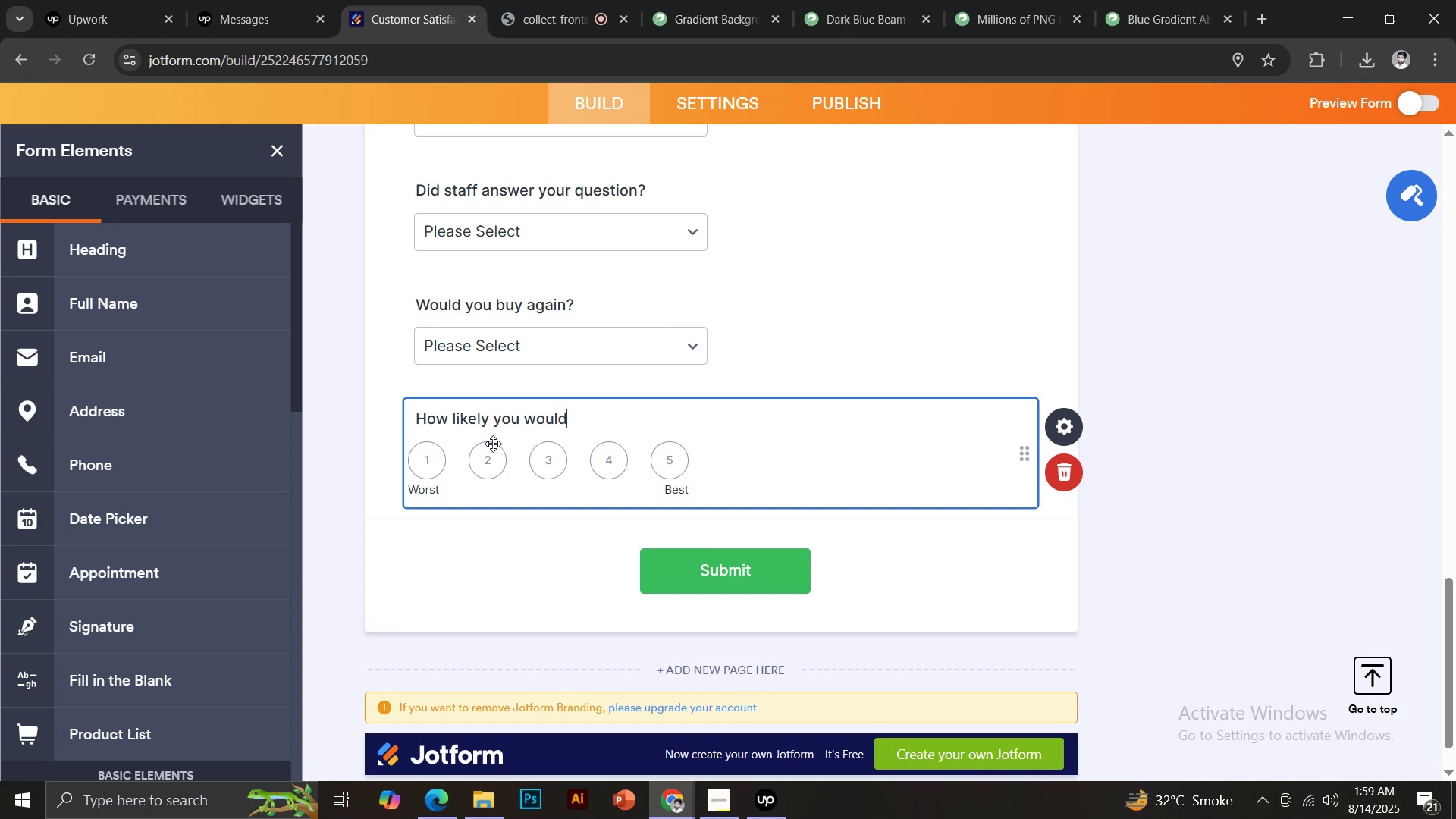 
key(Backspace)
type(d you rem)
key(Backspace)
type(commend us to your firn)
key(Backspace)
key(Backspace)
key(Backspace)
type(riends?)
 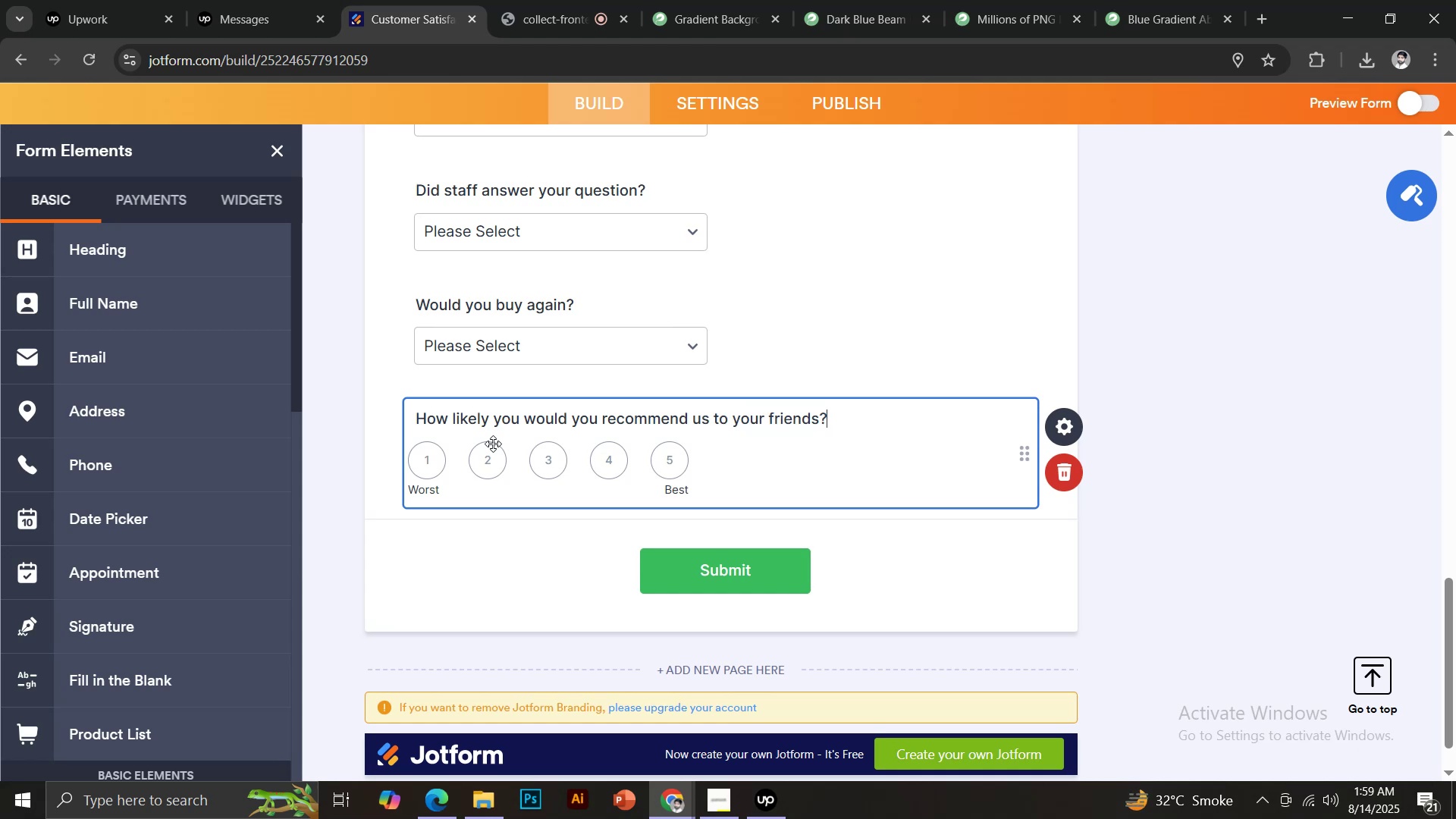 
left_click([520, 423])
 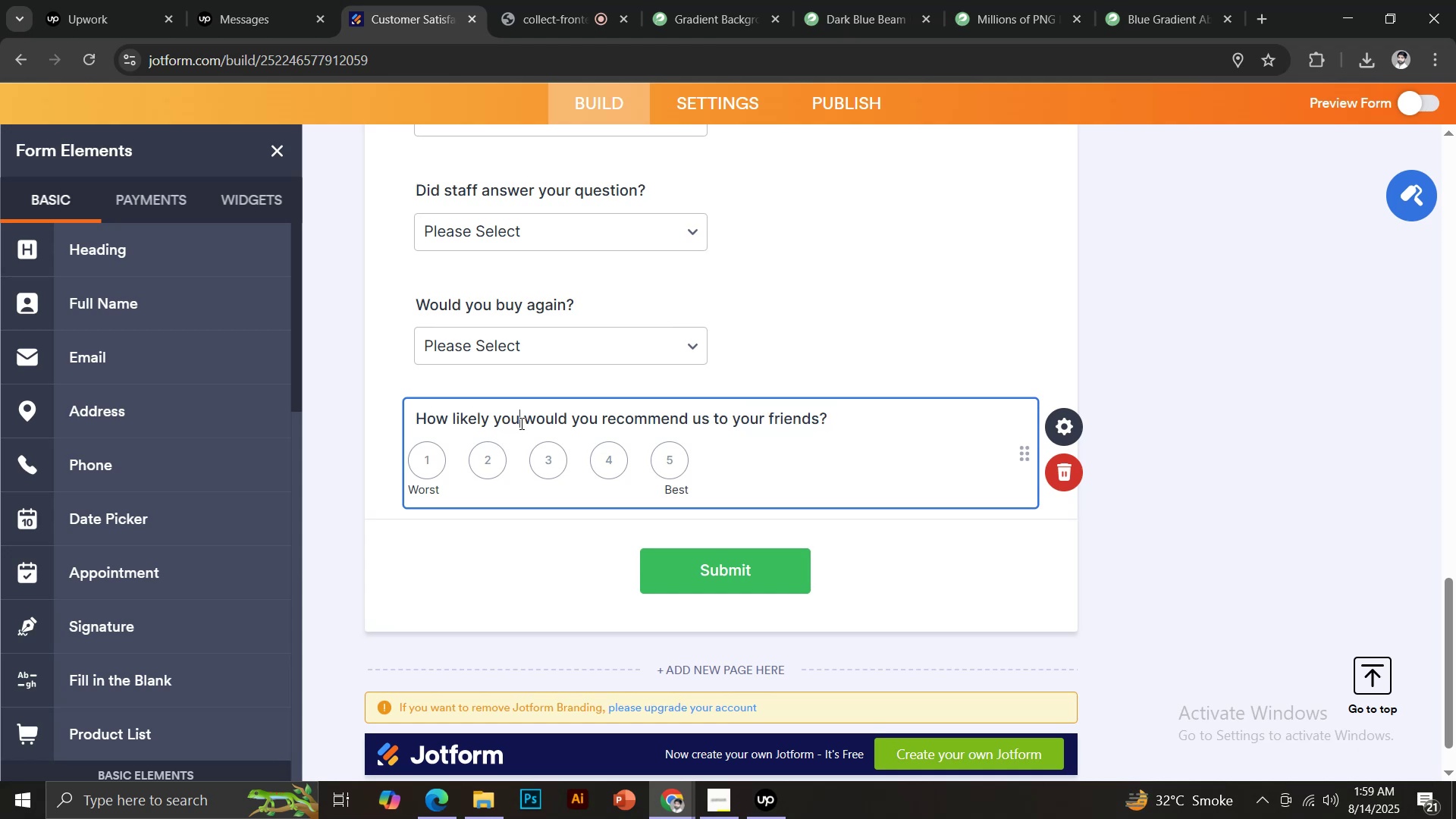 
key(Backspace)
 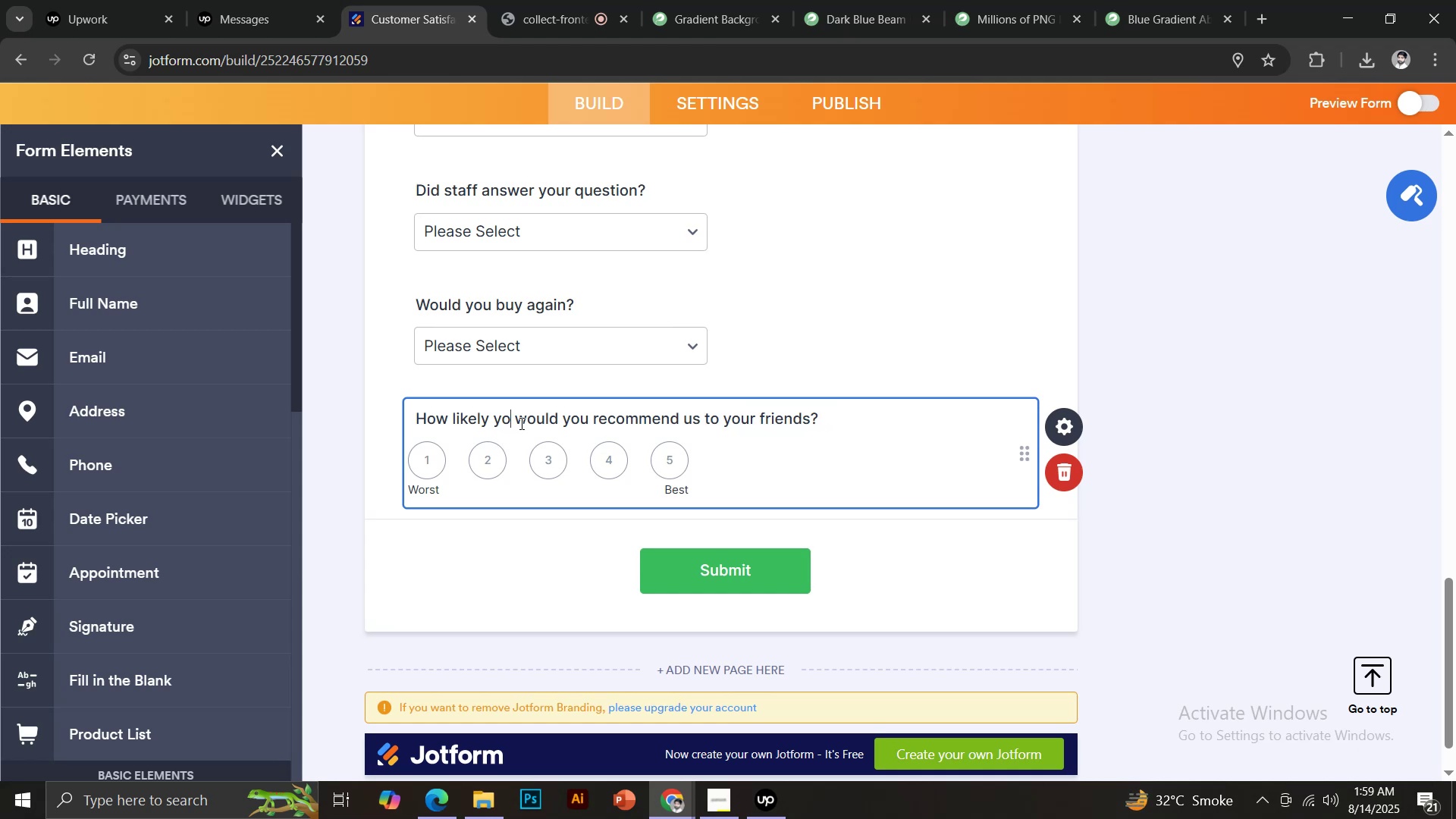 
key(Backspace)
 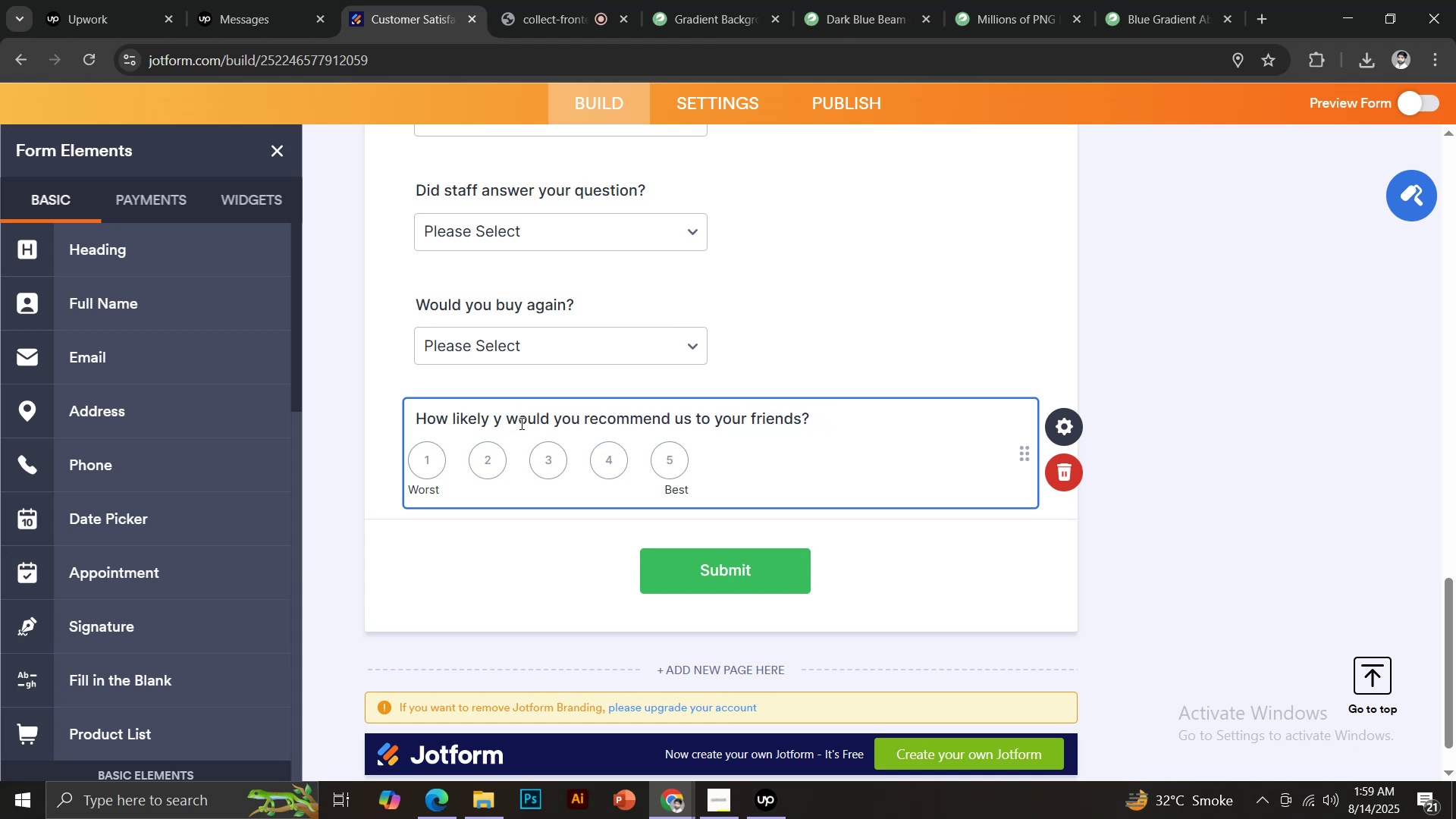 
key(Backspace)
 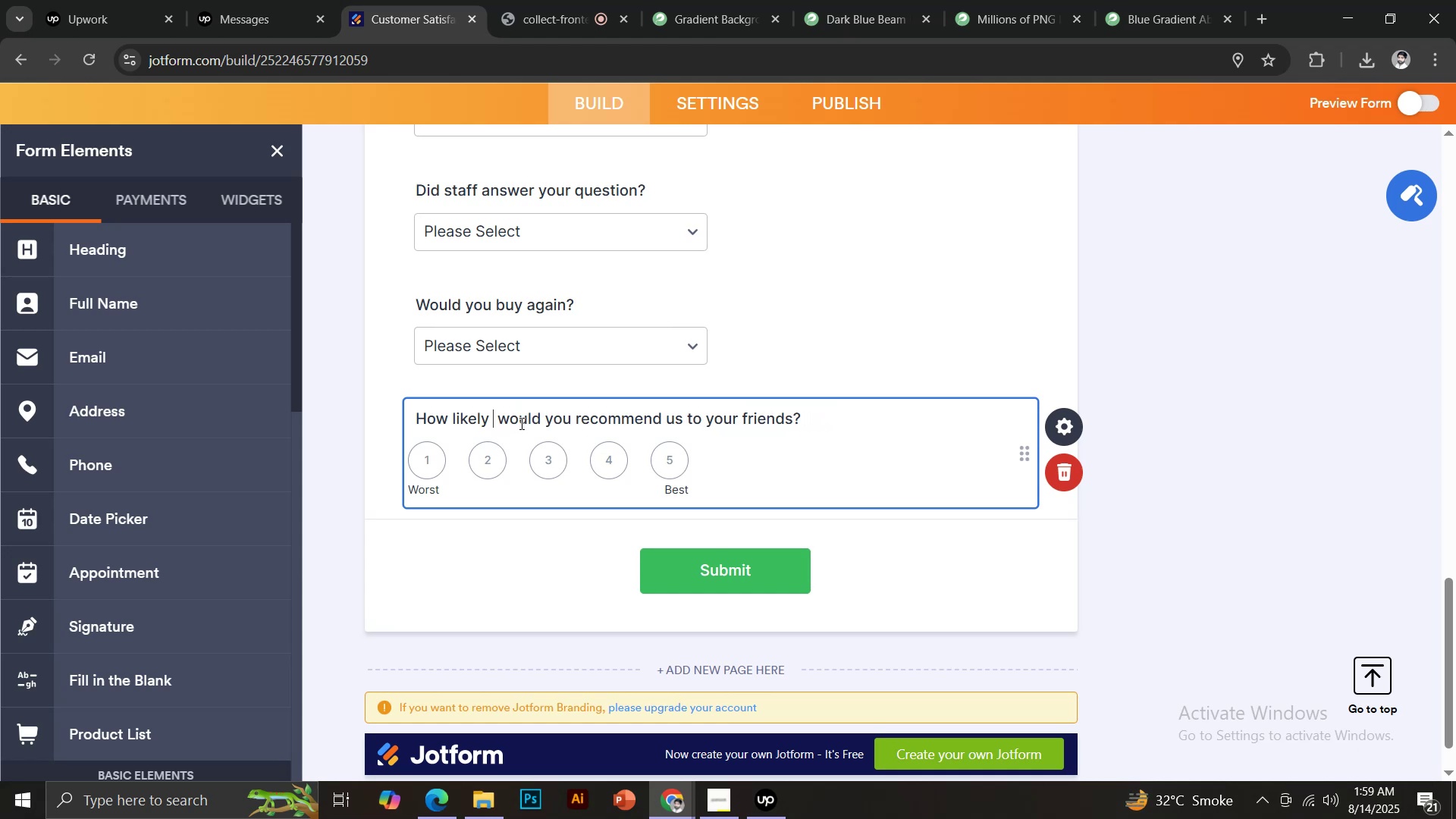 
key(Backspace)
 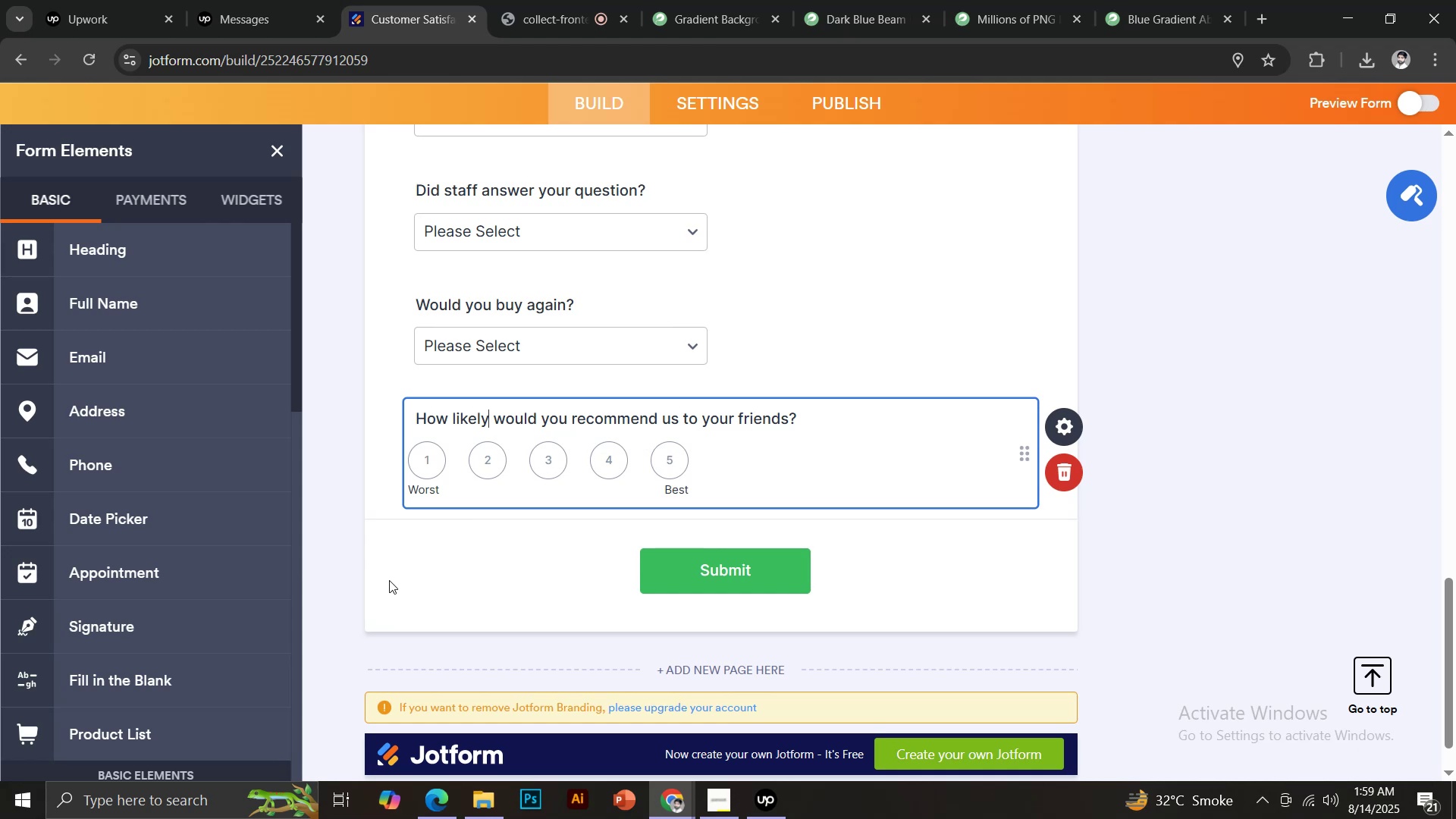 
wait(5.28)
 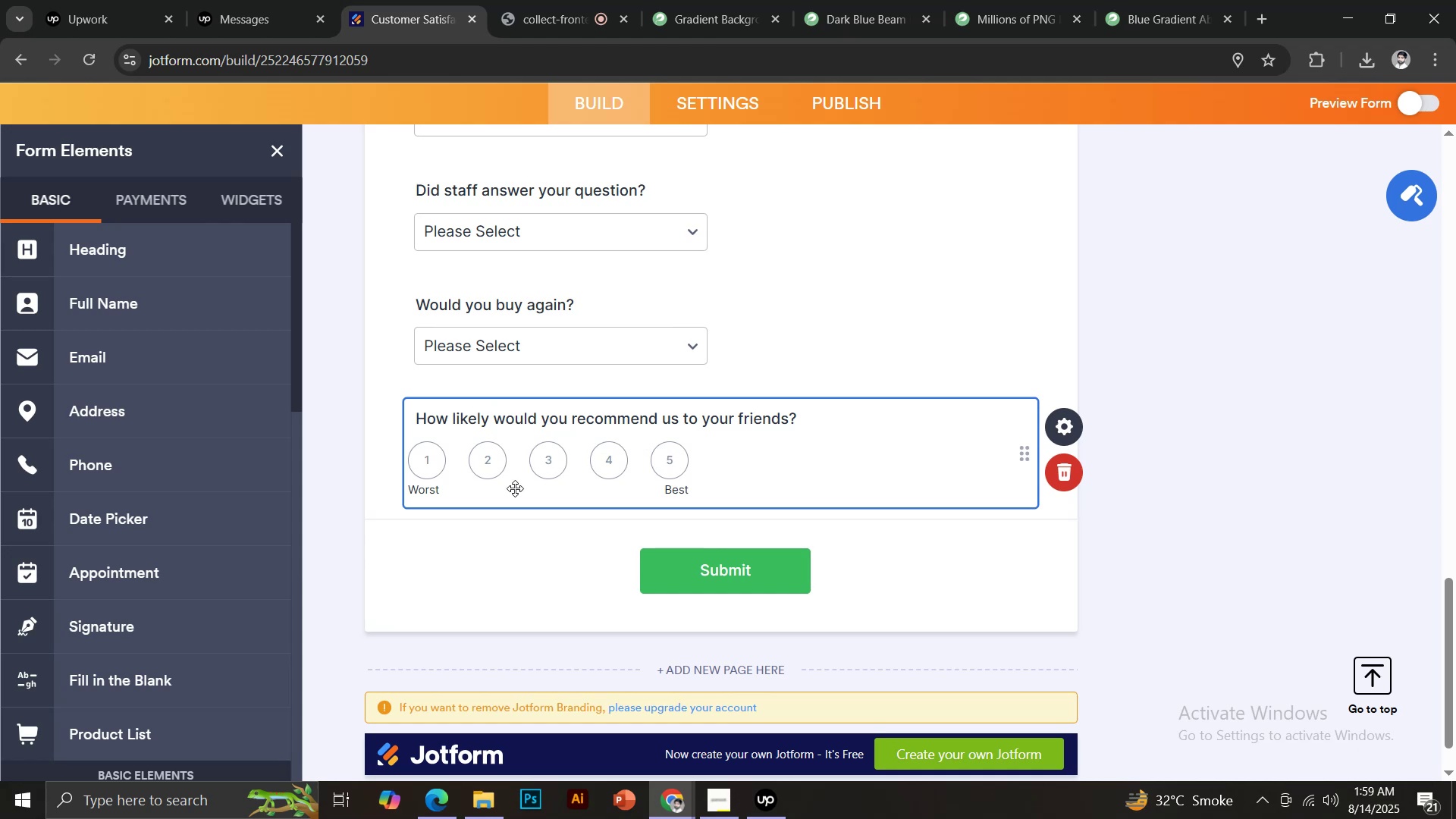 
scroll: coordinate [217, 564], scroll_direction: down, amount: 5.0
 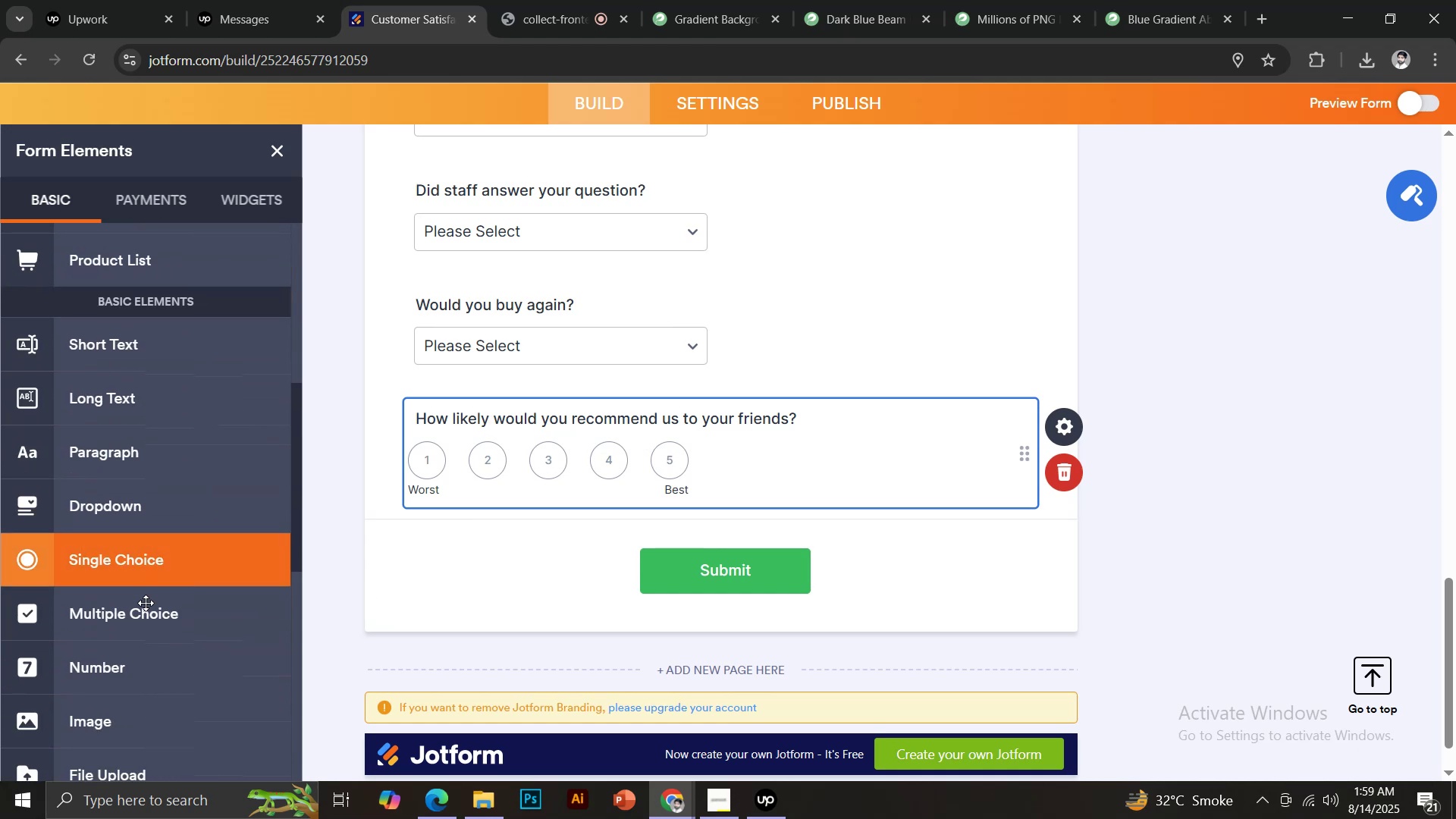 
left_click([142, 617])
 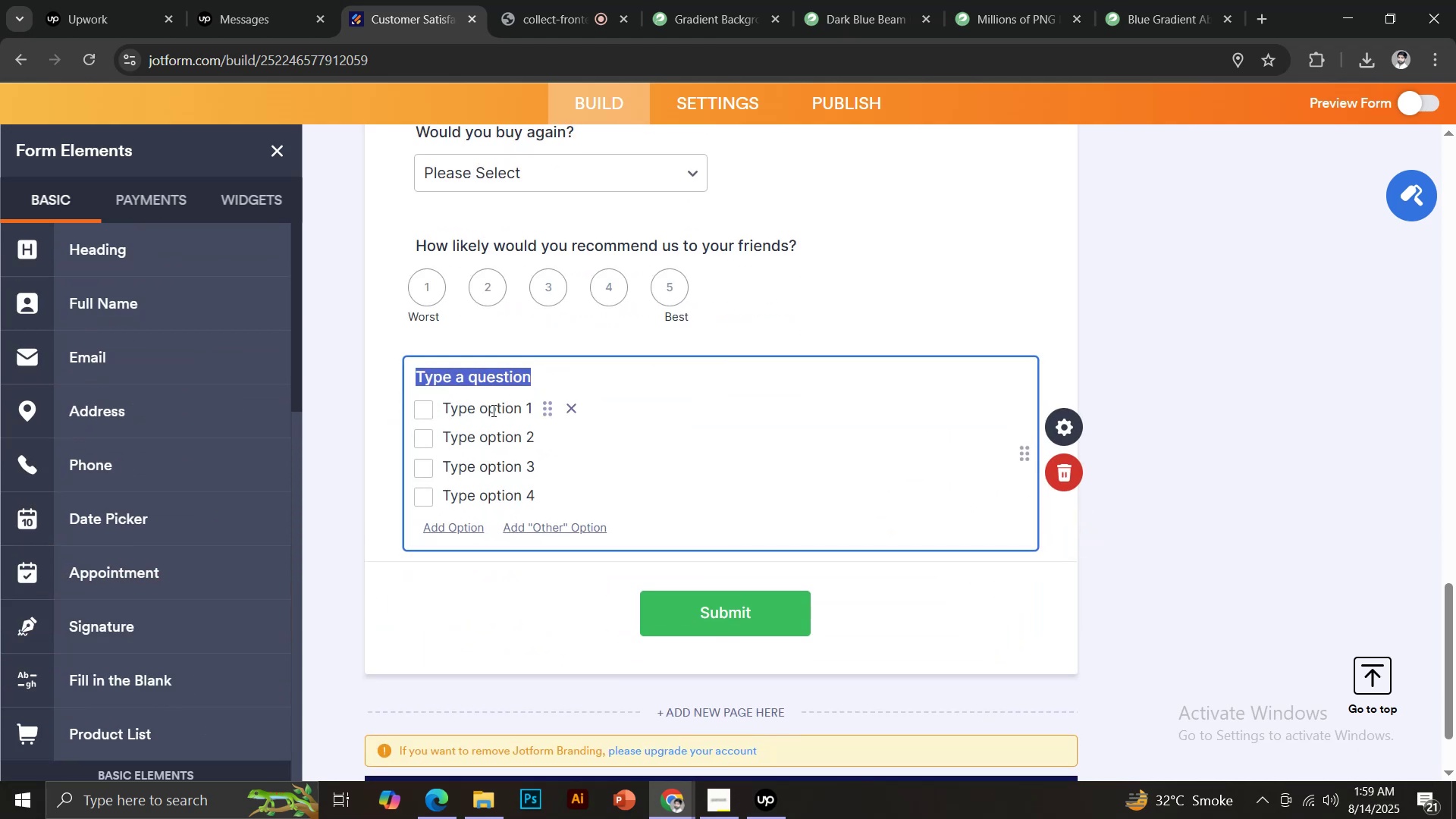 
type(Which platform did you find us on?)
 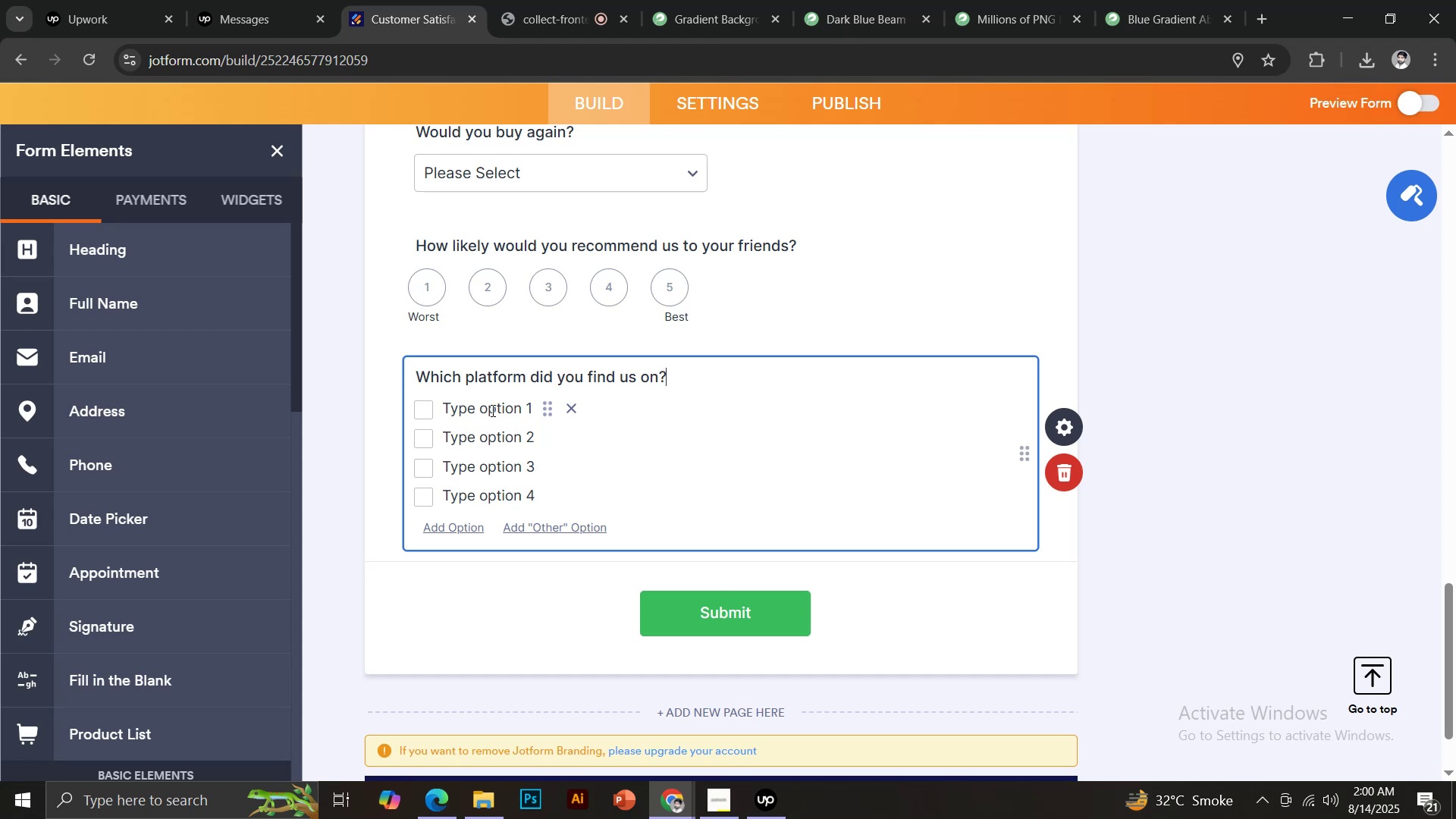 
left_click([494, 408])
 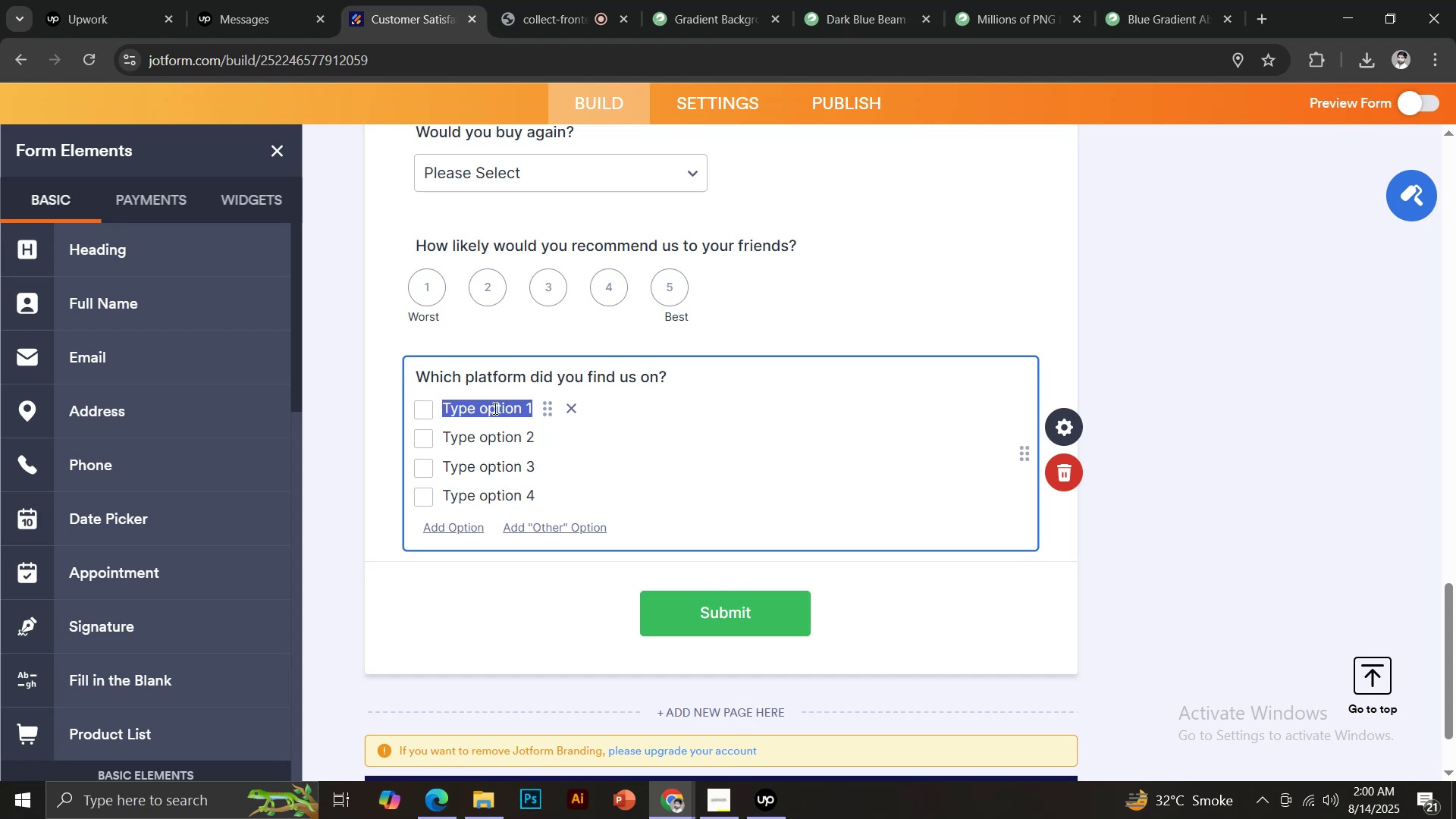 
type(Facebook)
 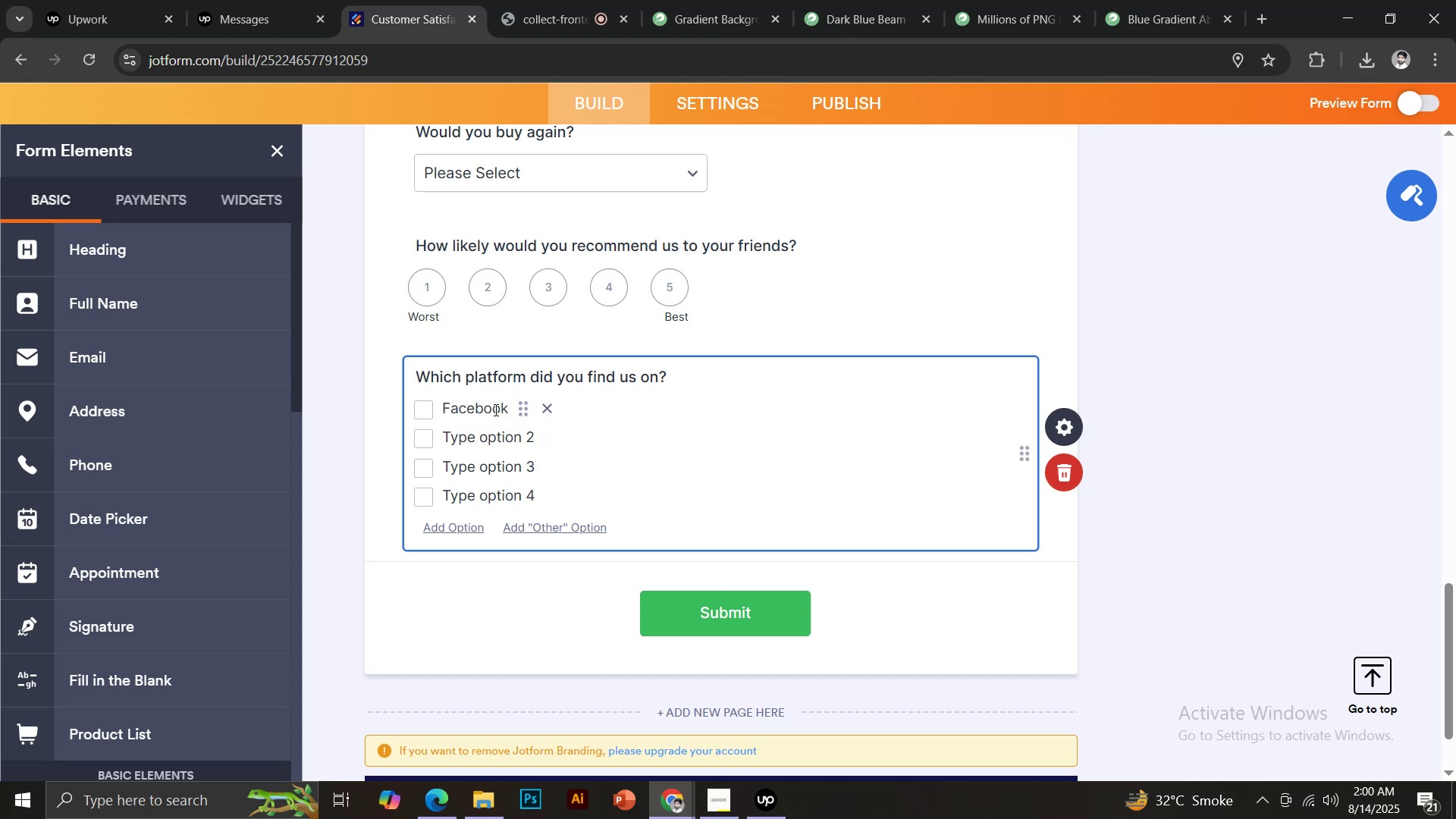 
left_click([494, 441])
 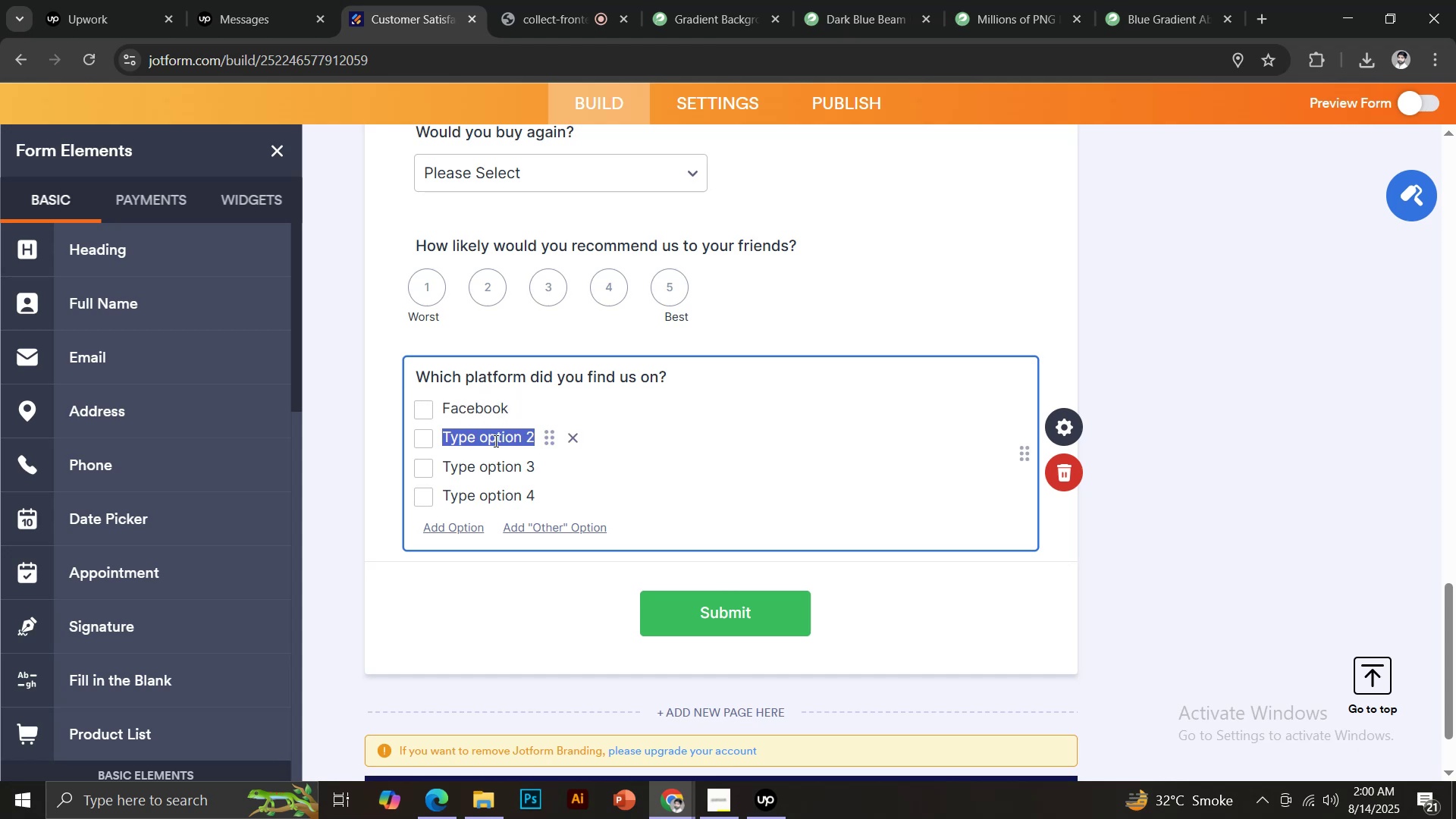 
type(Instagram)
 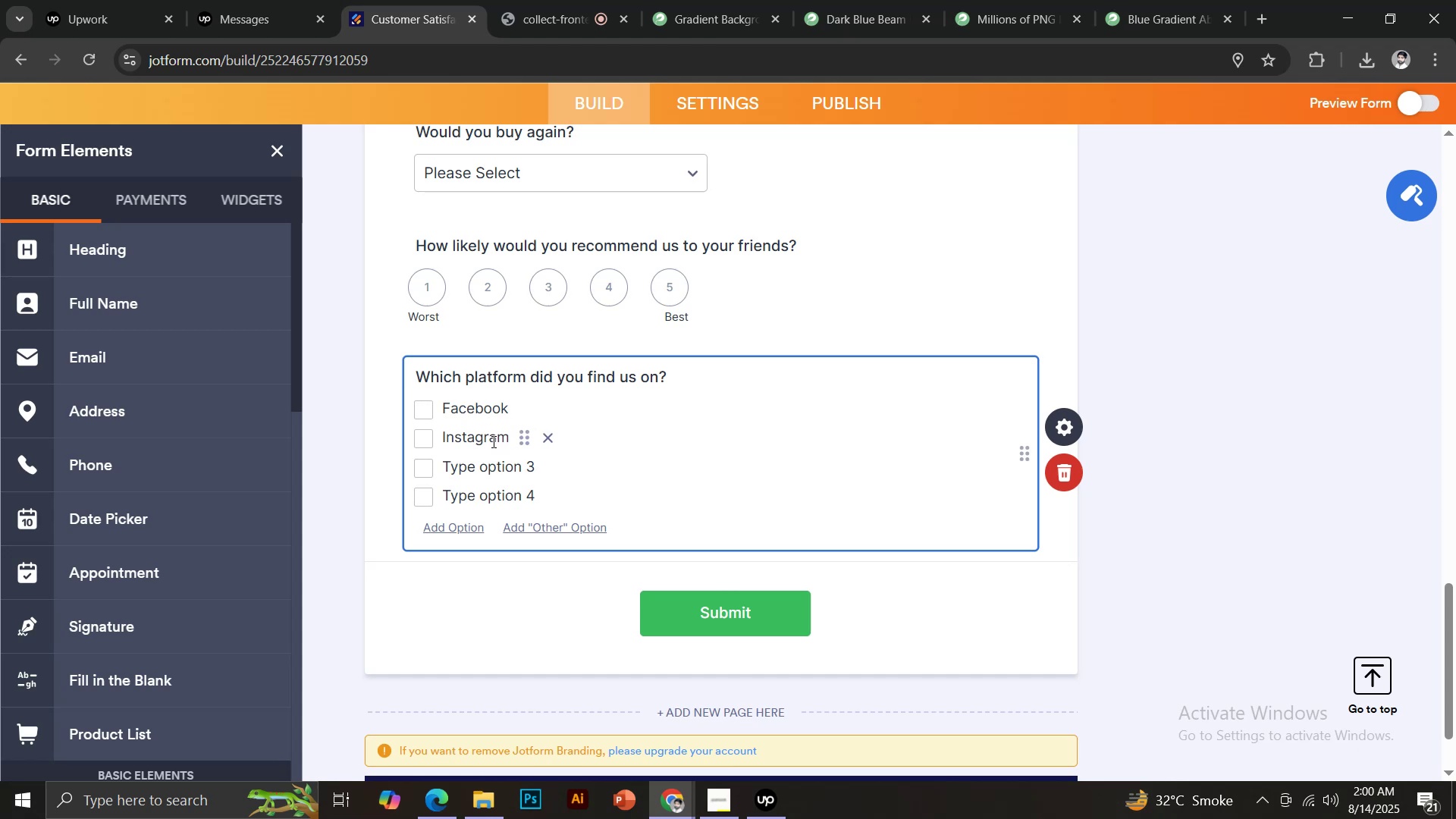 
left_click([494, 472])
 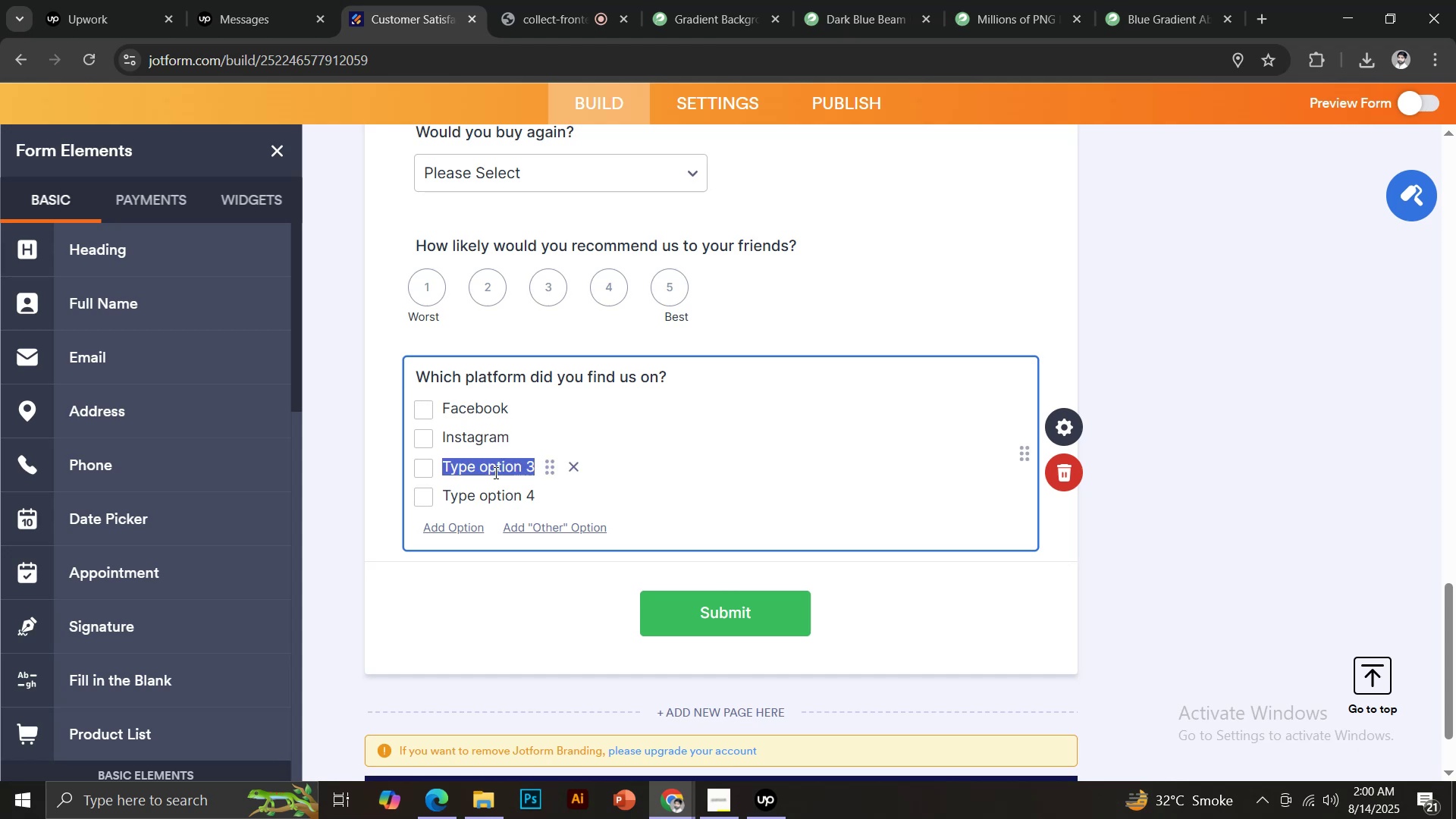 
type(Tiktok)
 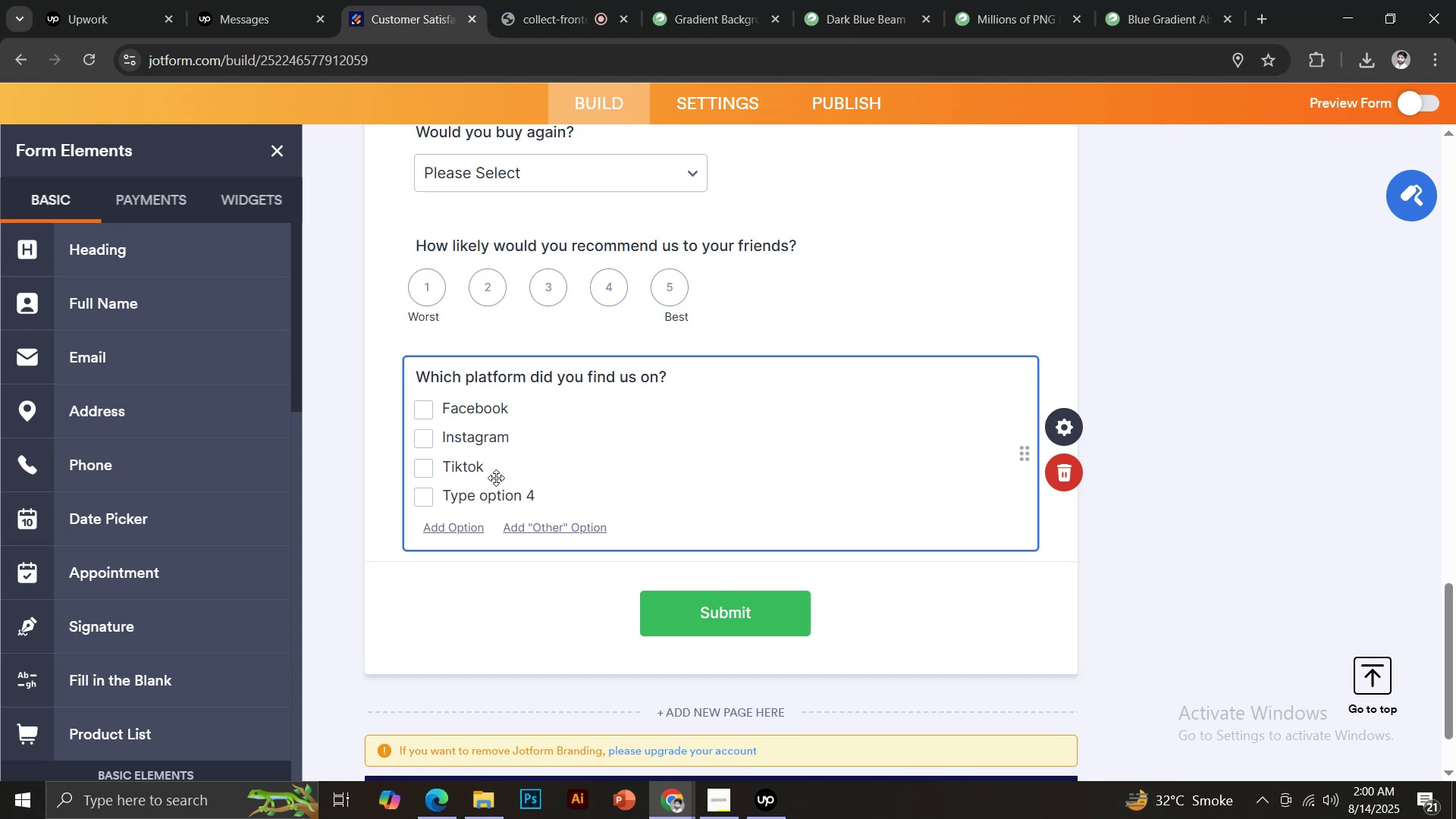 
left_click([496, 494])
 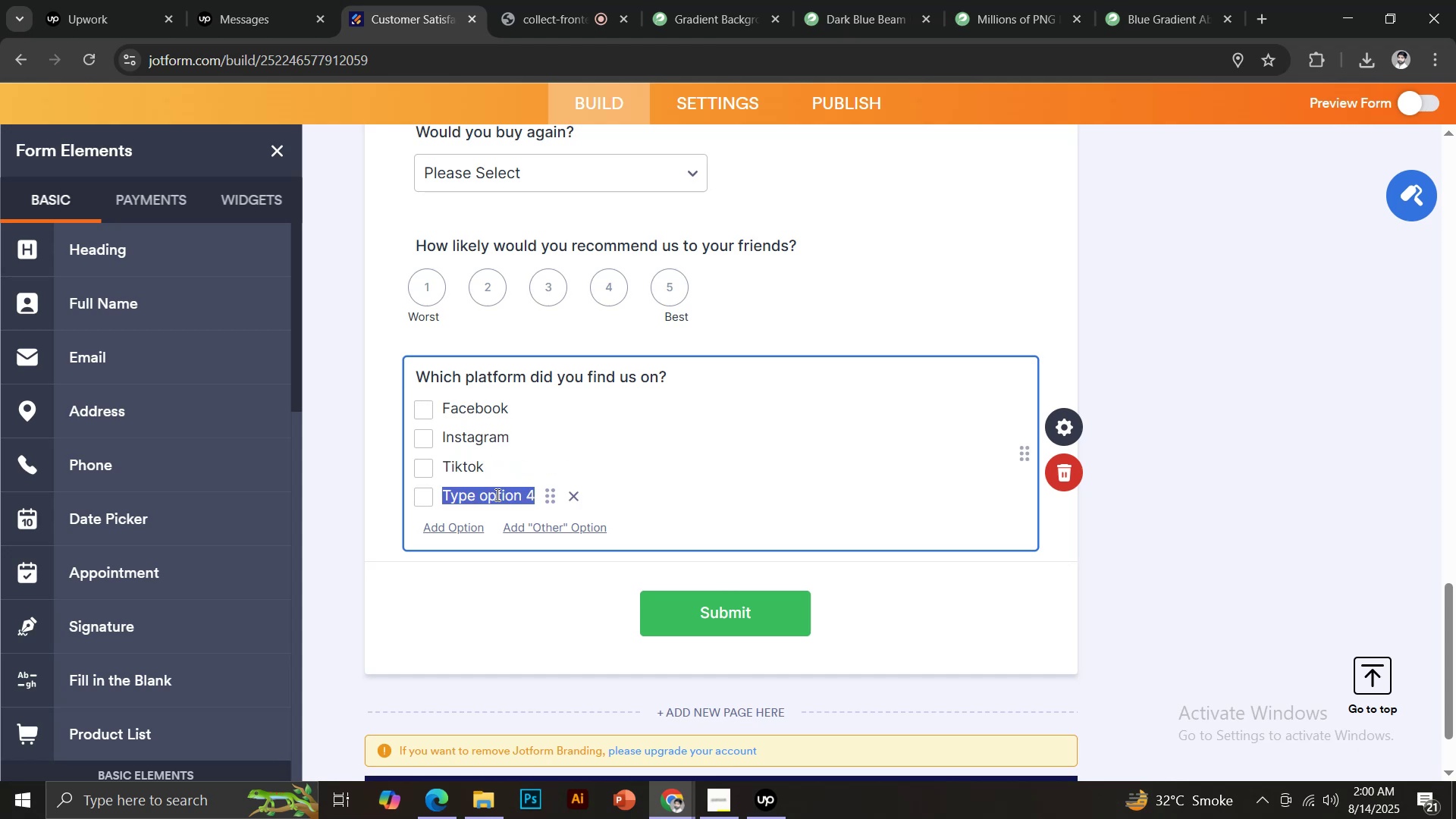 
type(Website)
 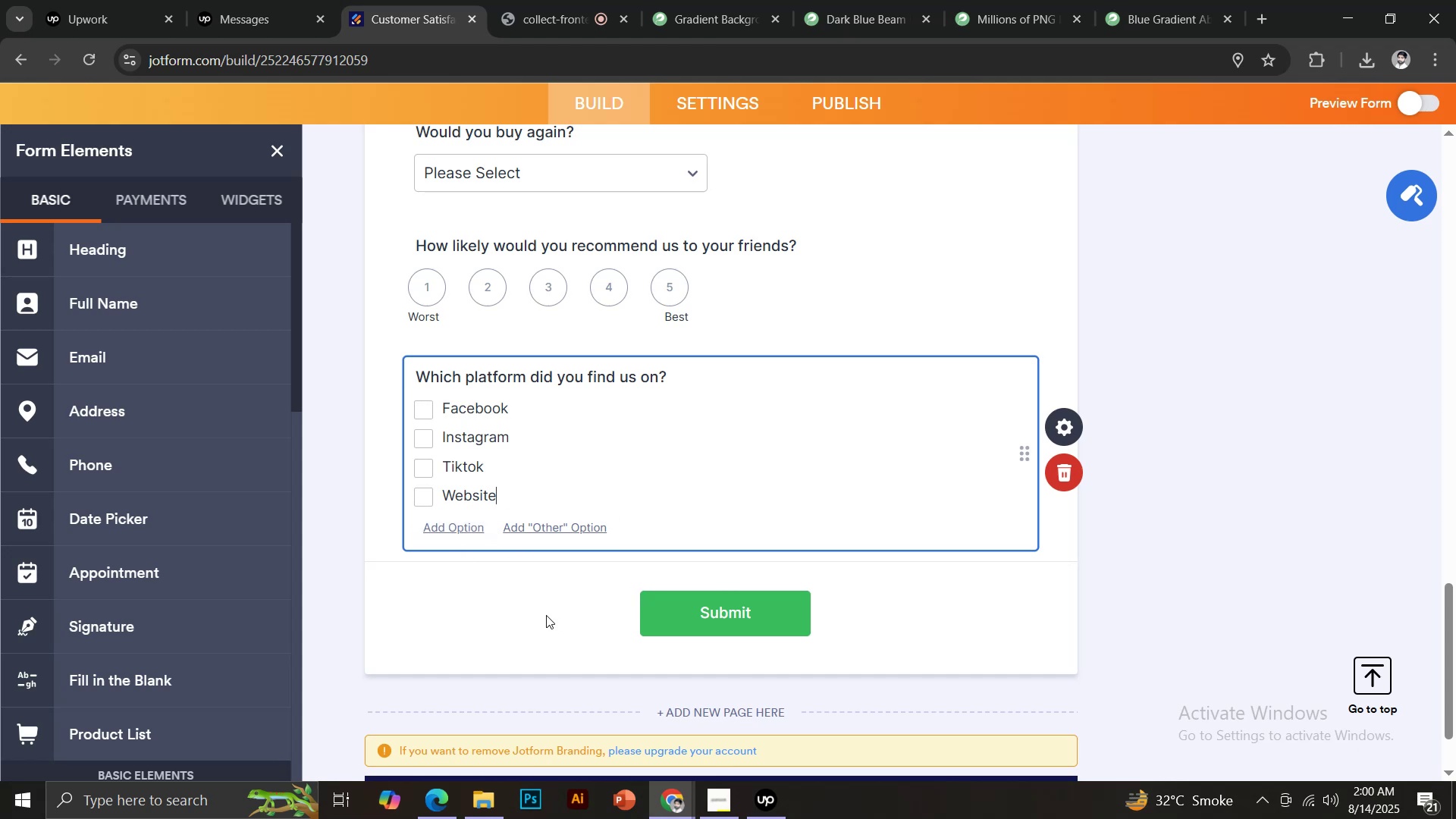 
wait(6.05)
 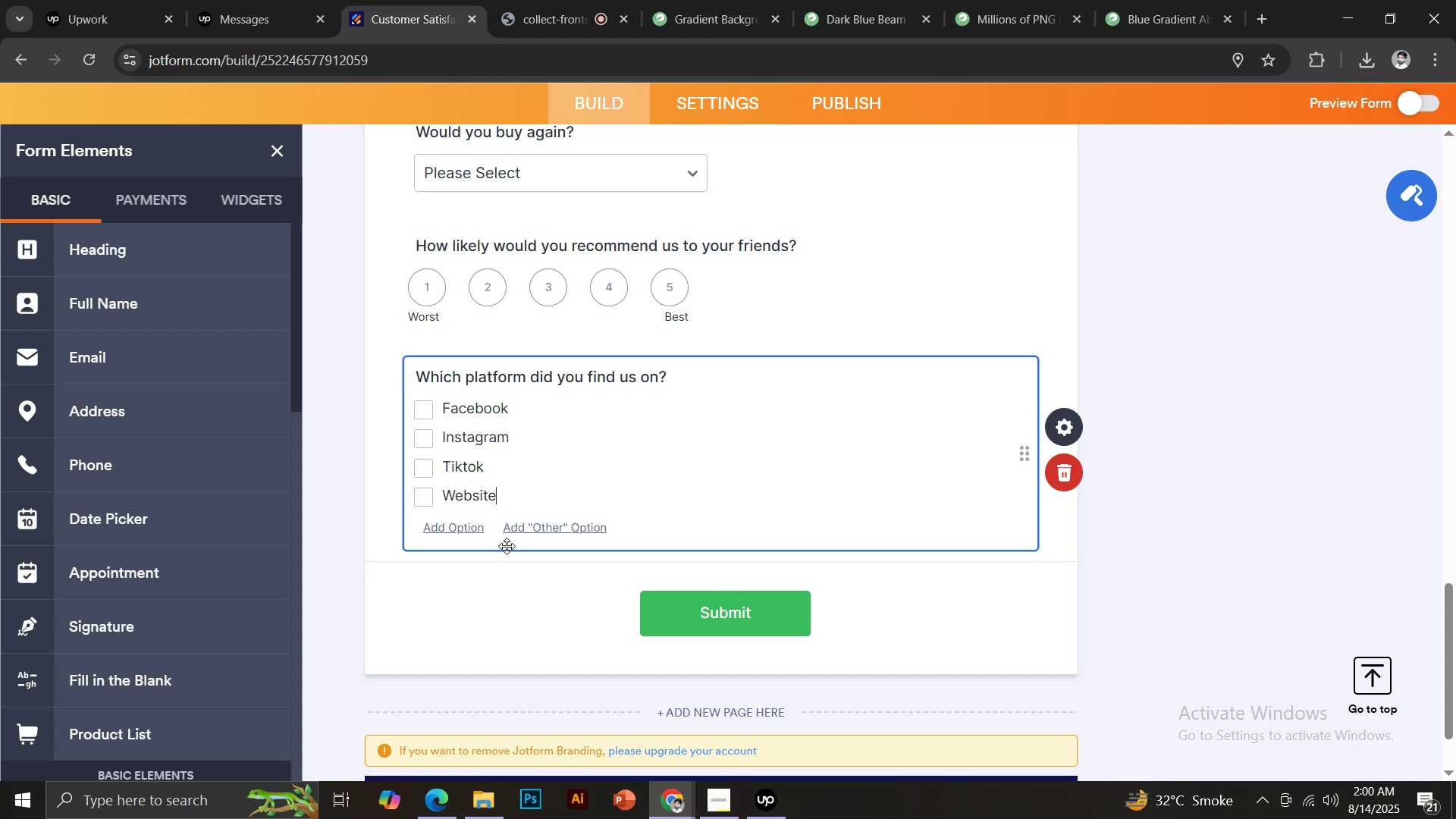 
scroll: coordinate [225, 603], scroll_direction: down, amount: 10.0
 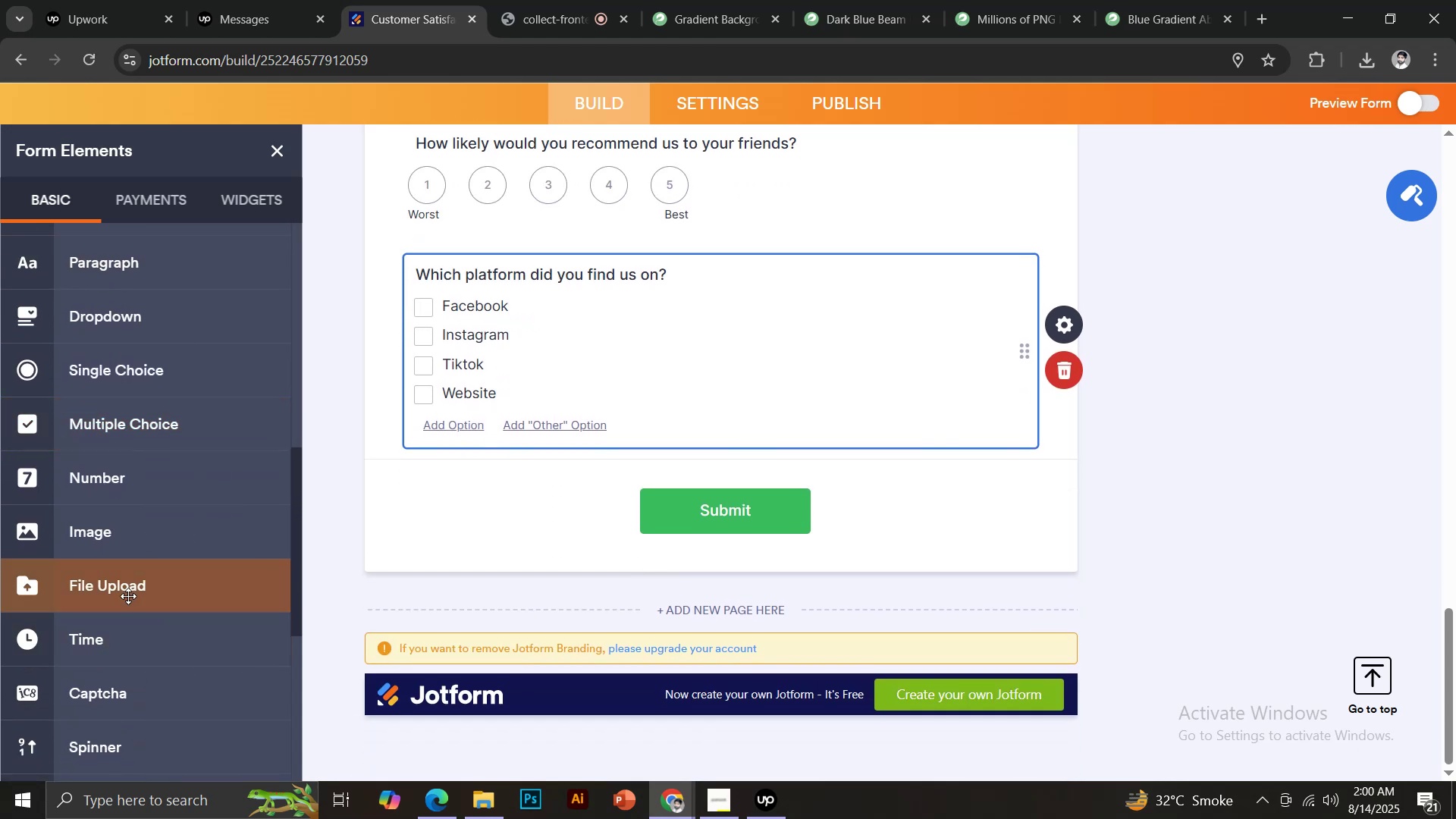 
left_click([124, 593])
 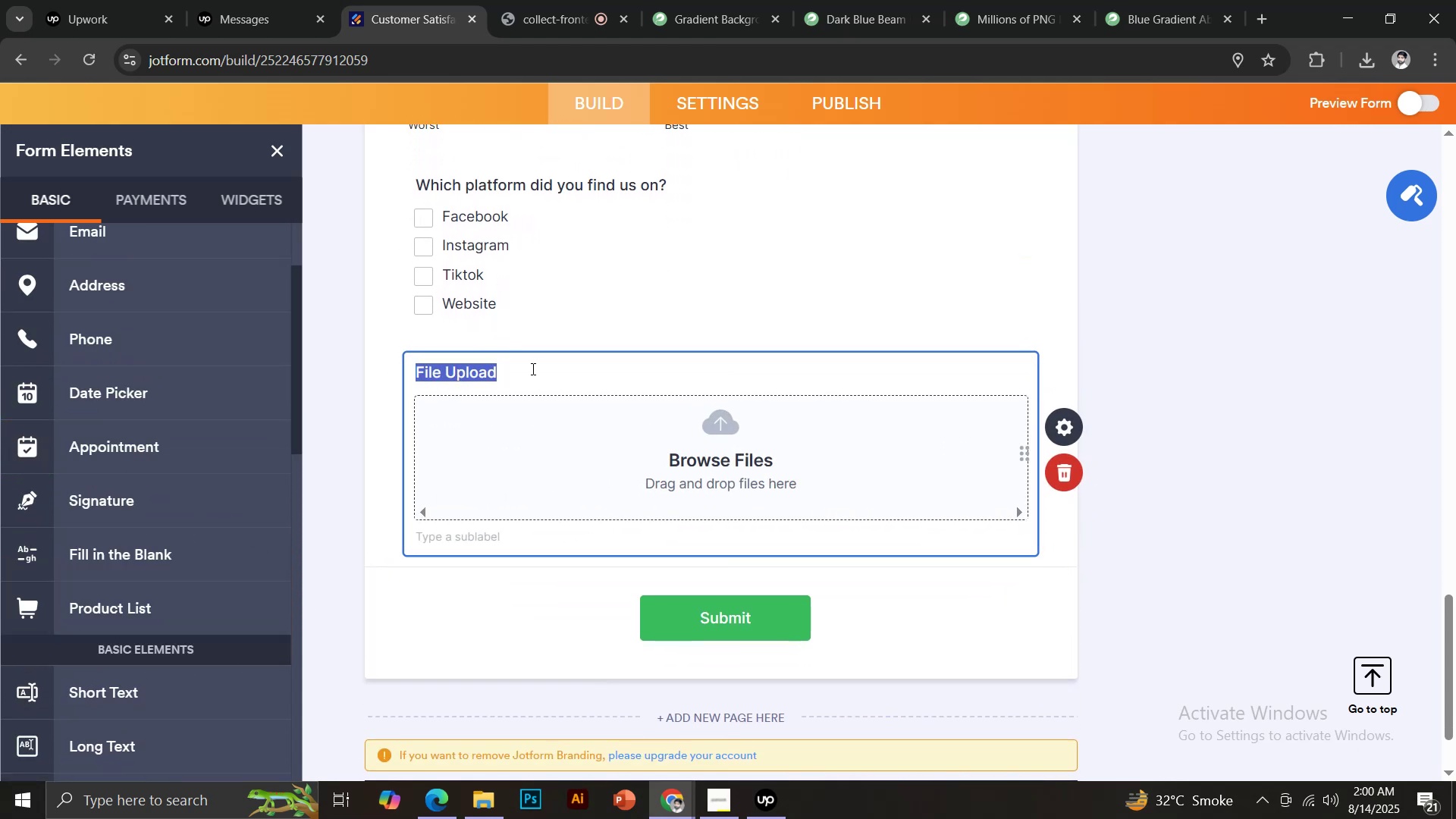 
type(Upload a product photo)
 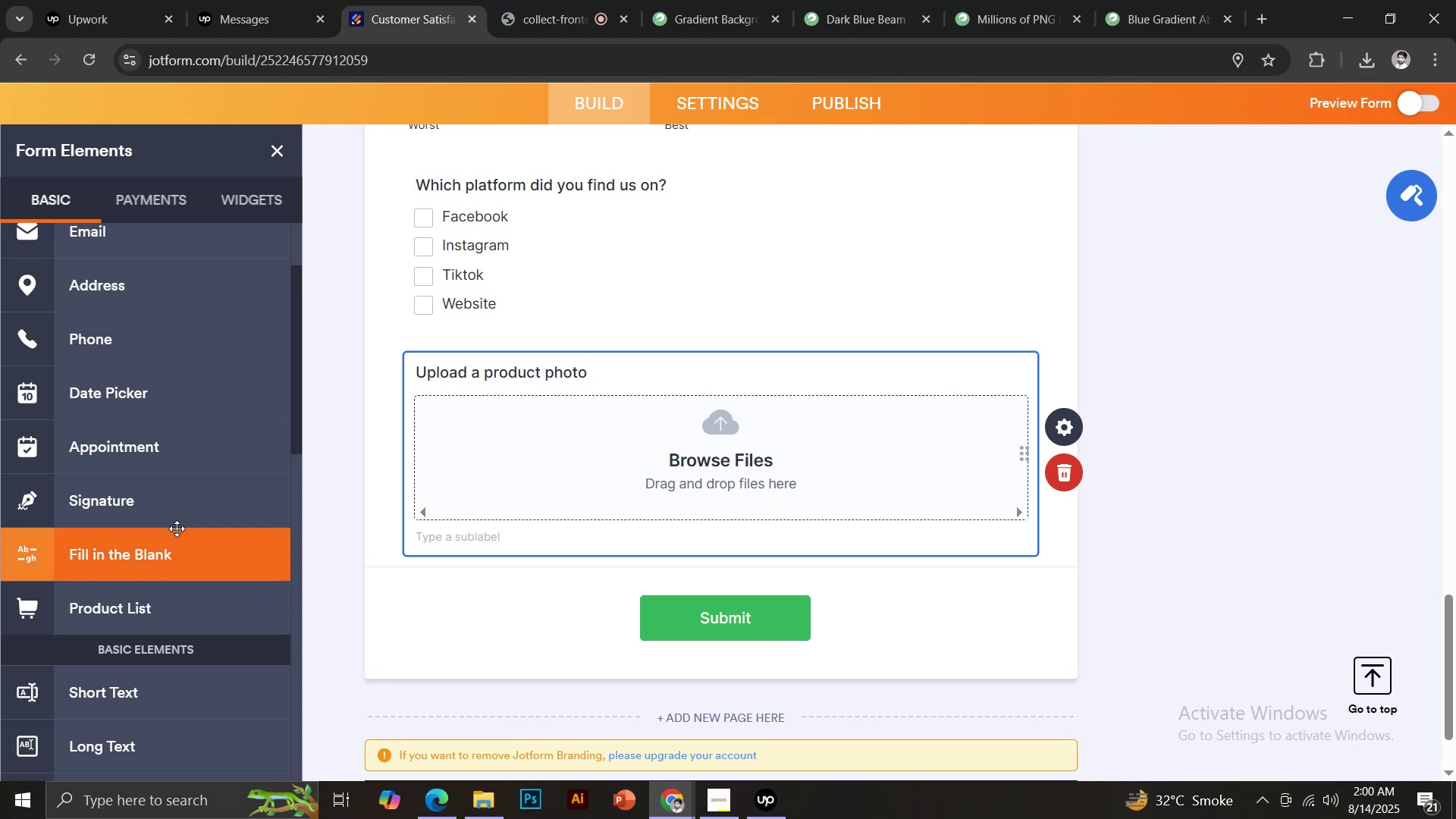 
wait(7.9)
 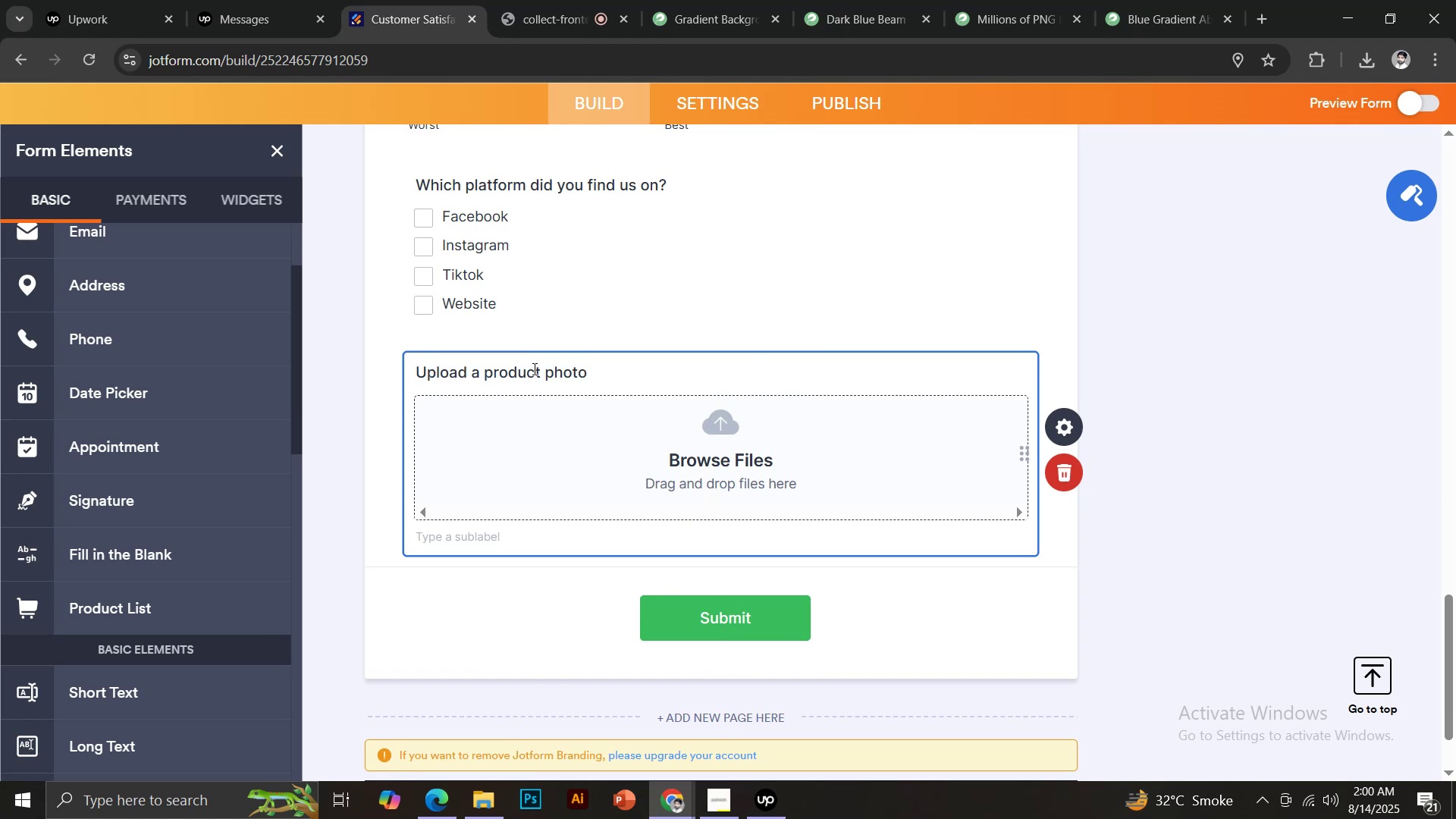 
scroll: coordinate [182, 551], scroll_direction: down, amount: 3.0
 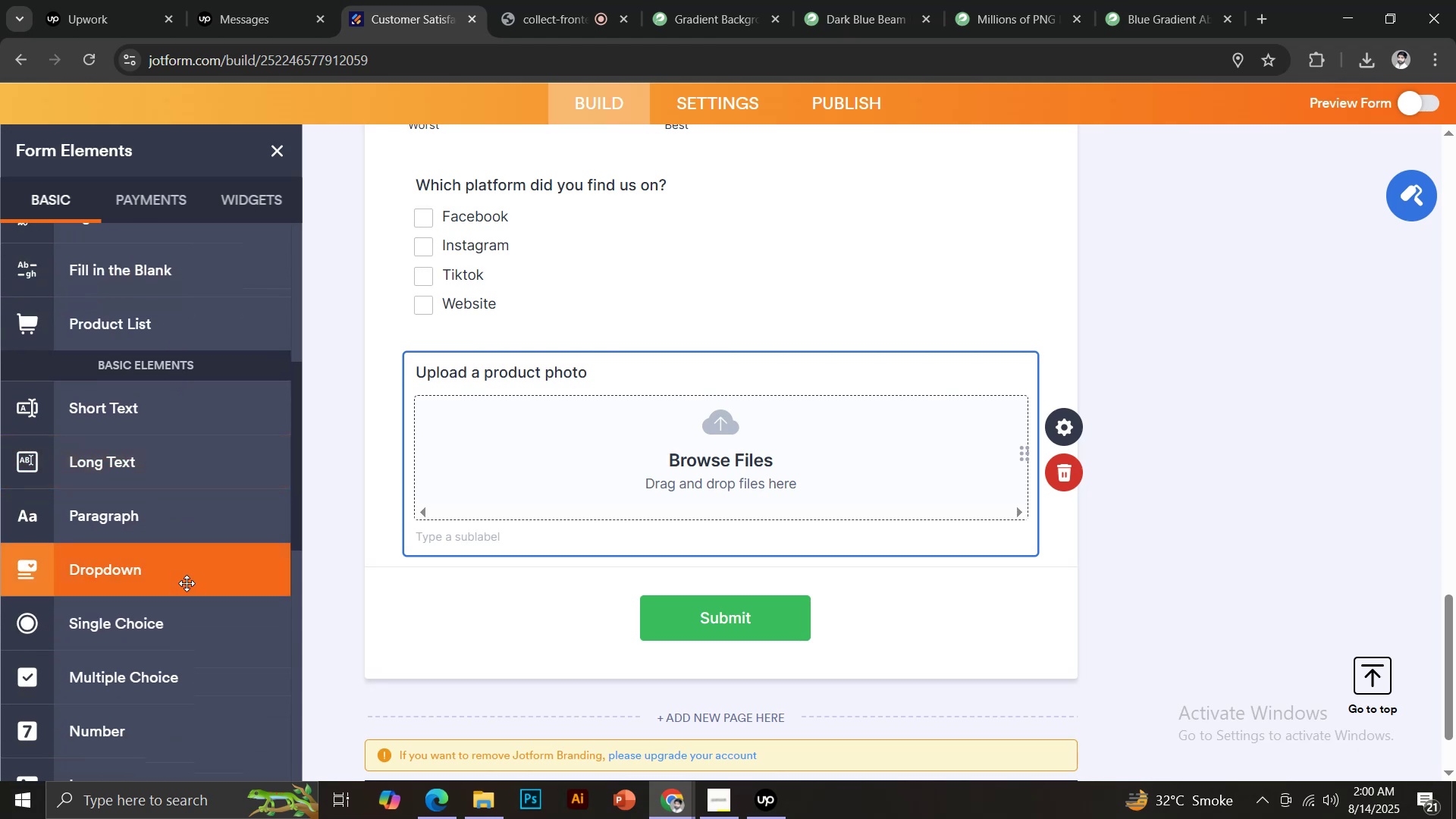 
left_click([187, 583])
 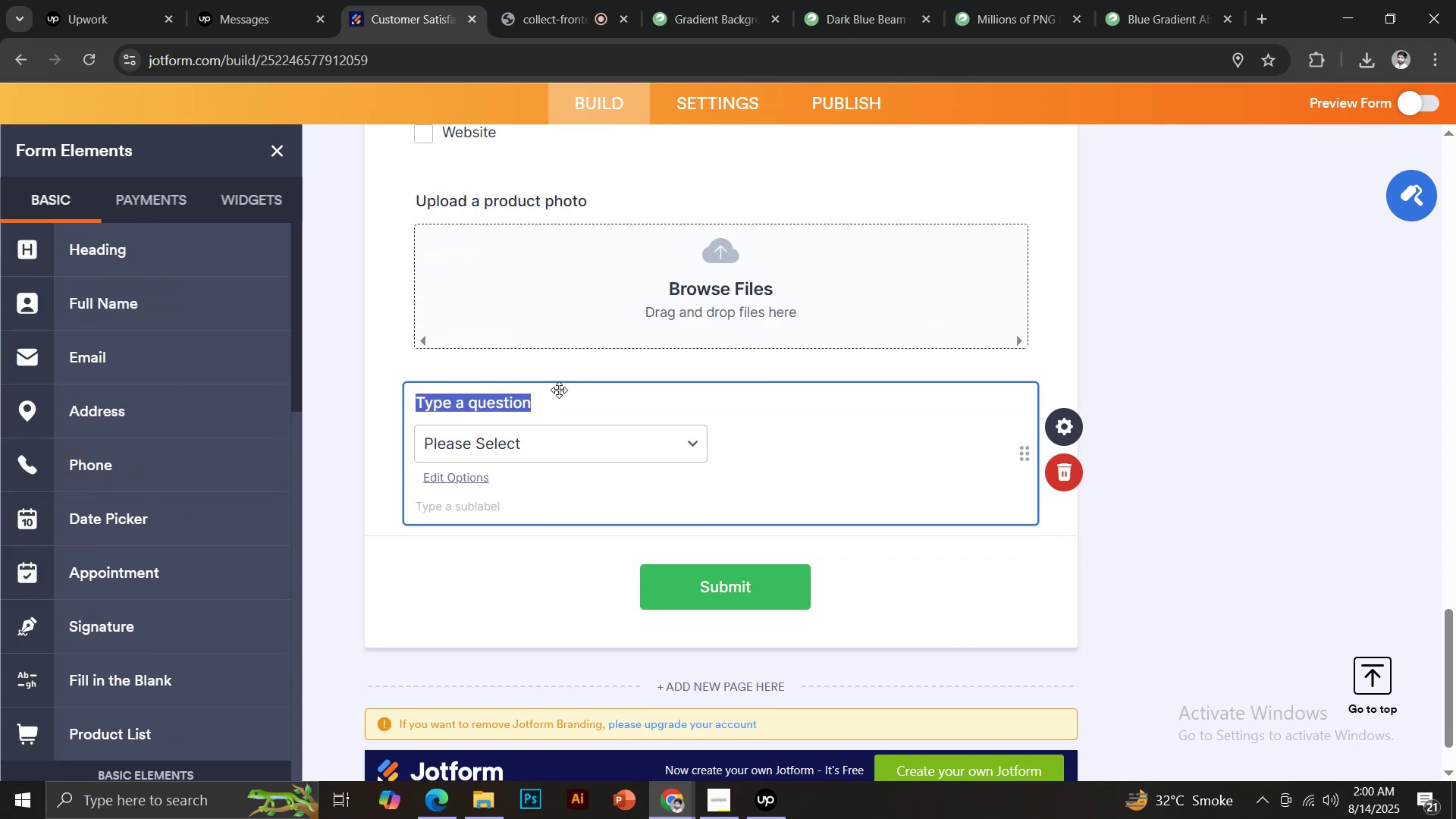 
type(How often do you shop here?)
 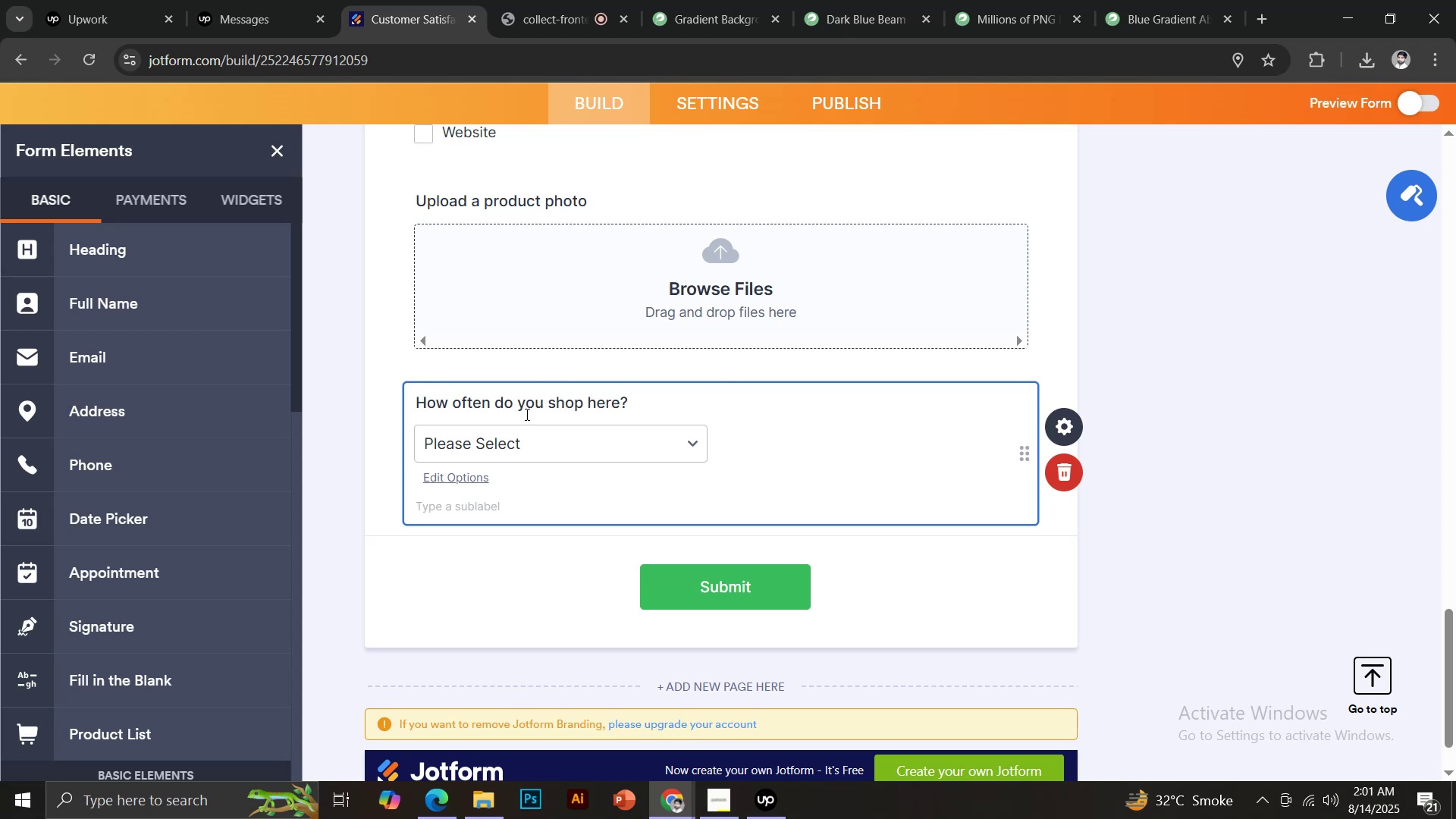 
left_click([521, 438])
 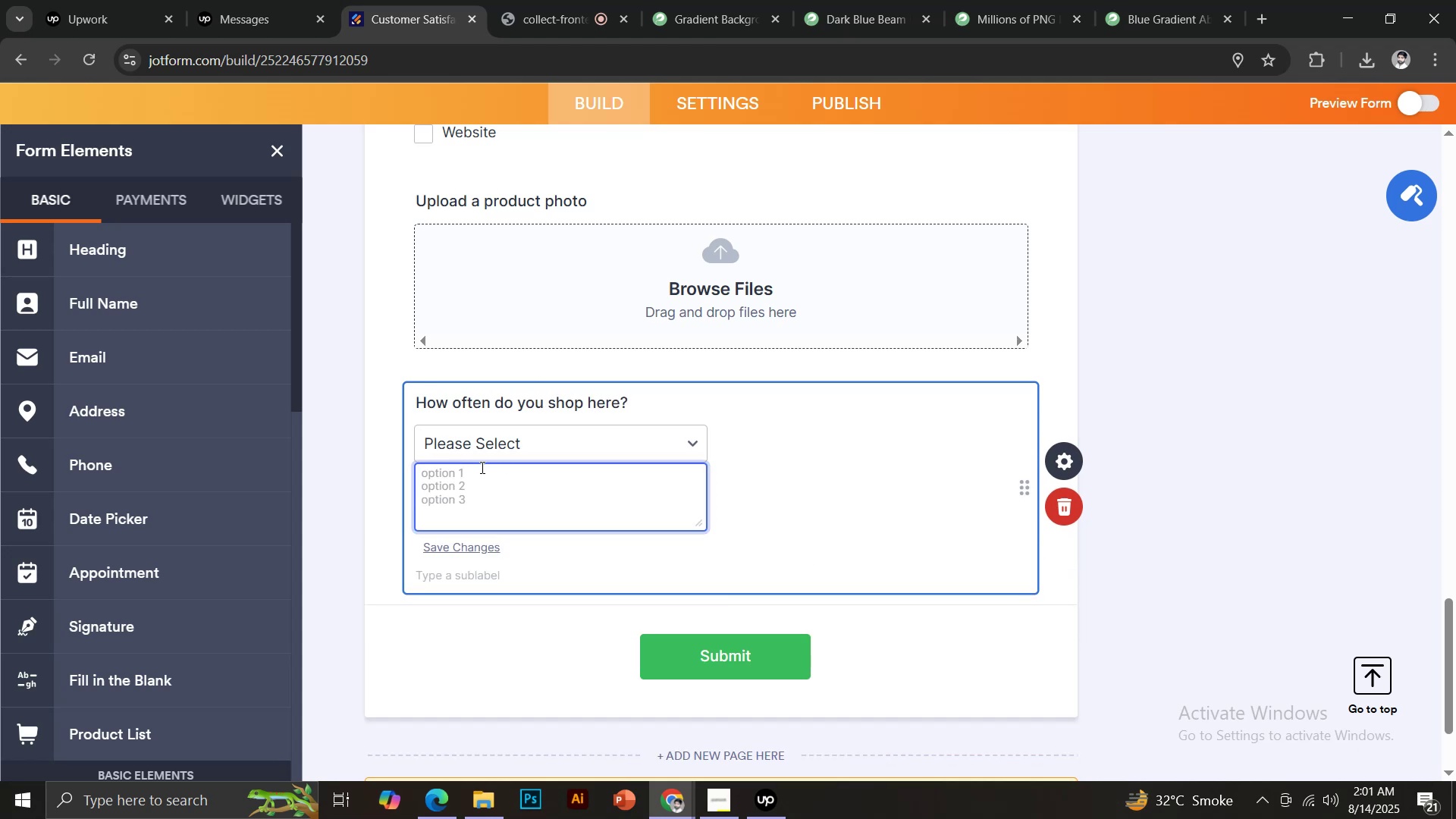 
type(Once a Week)
 